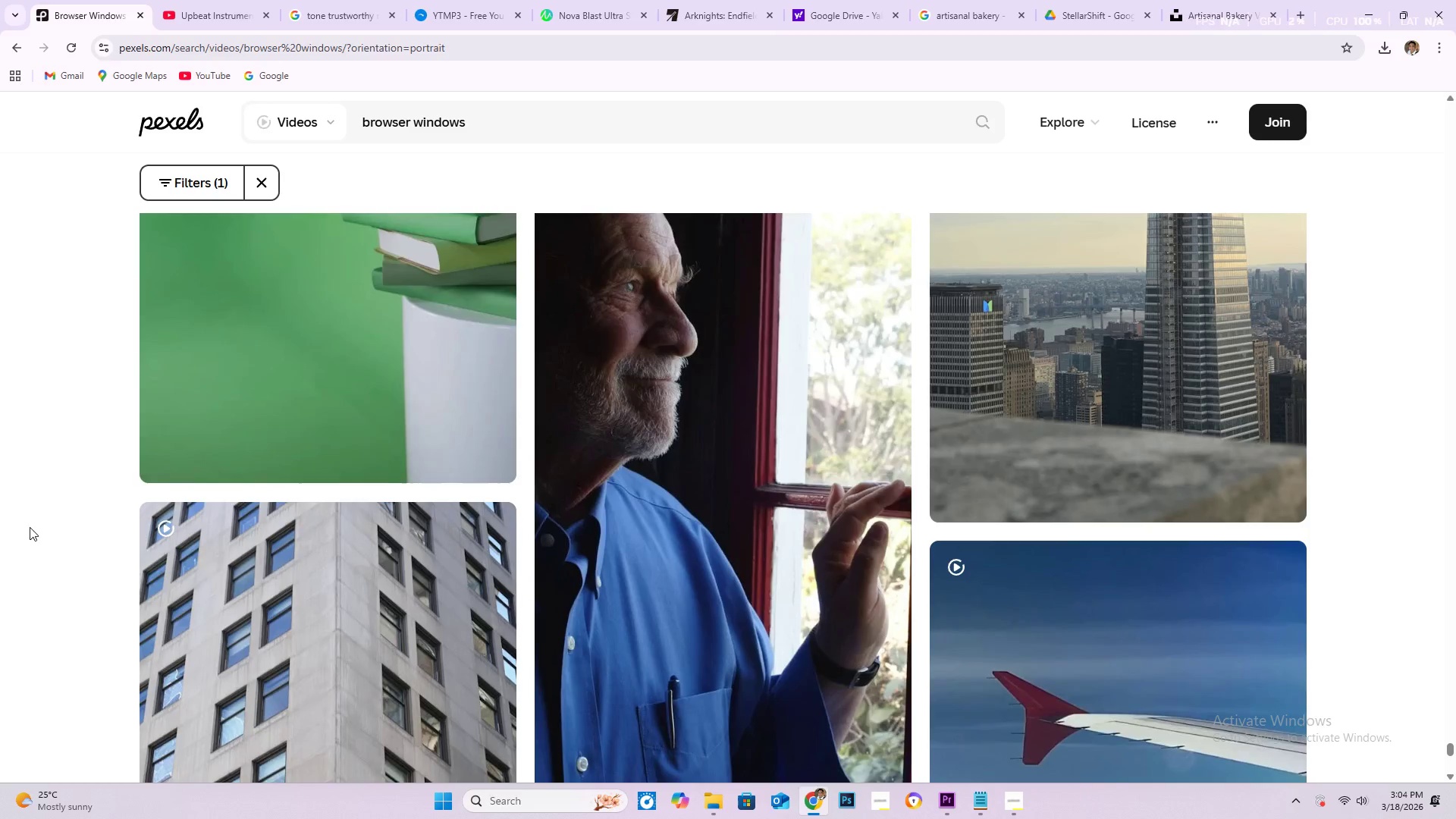 
scroll: coordinate [15, 537], scroll_direction: down, amount: 17.0
 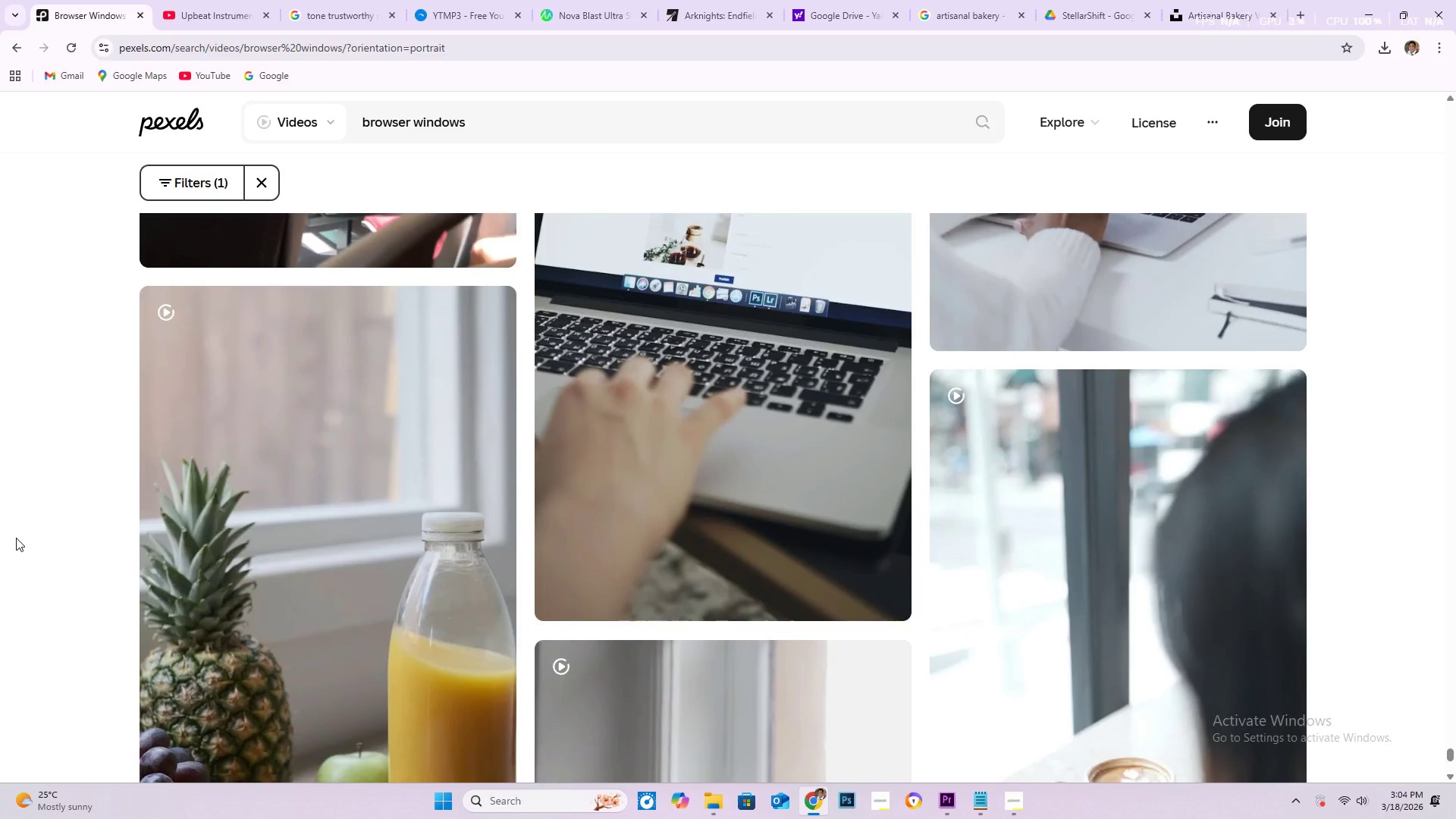 
scroll: coordinate [109, 556], scroll_direction: down, amount: 14.0
 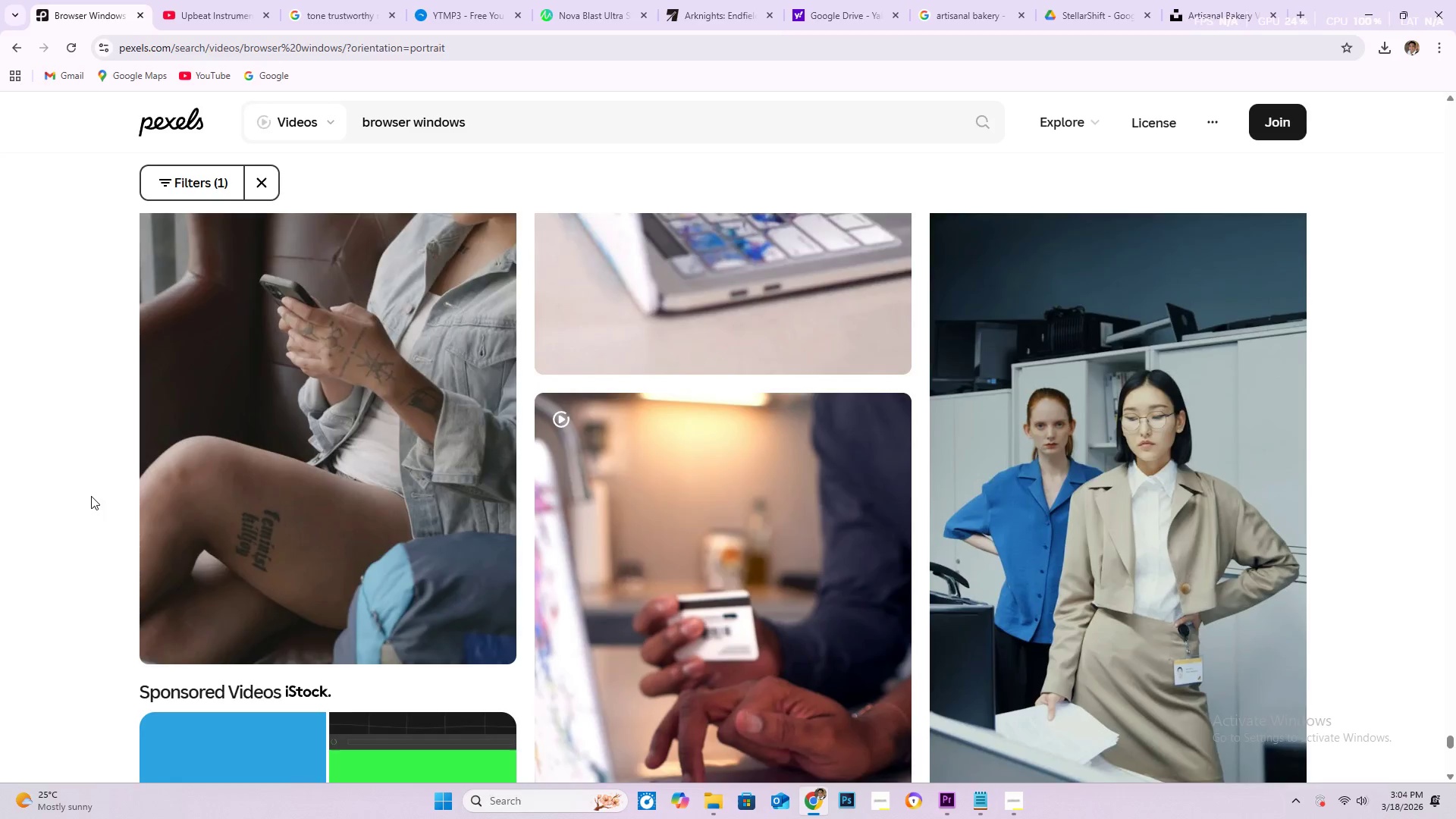 
scroll: coordinate [97, 557], scroll_direction: down, amount: 19.0
 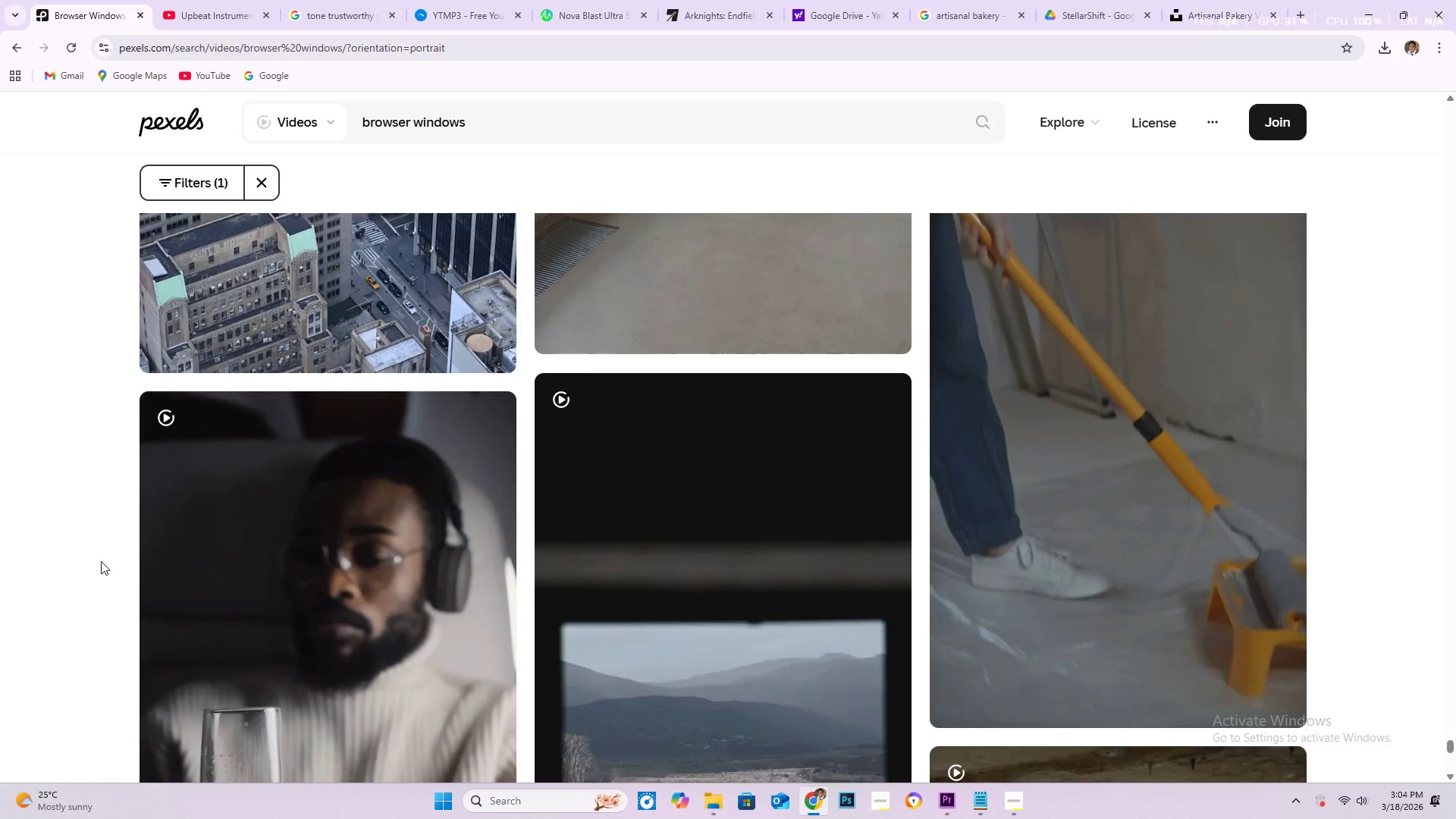 
scroll: coordinate [77, 570], scroll_direction: down, amount: 20.0
 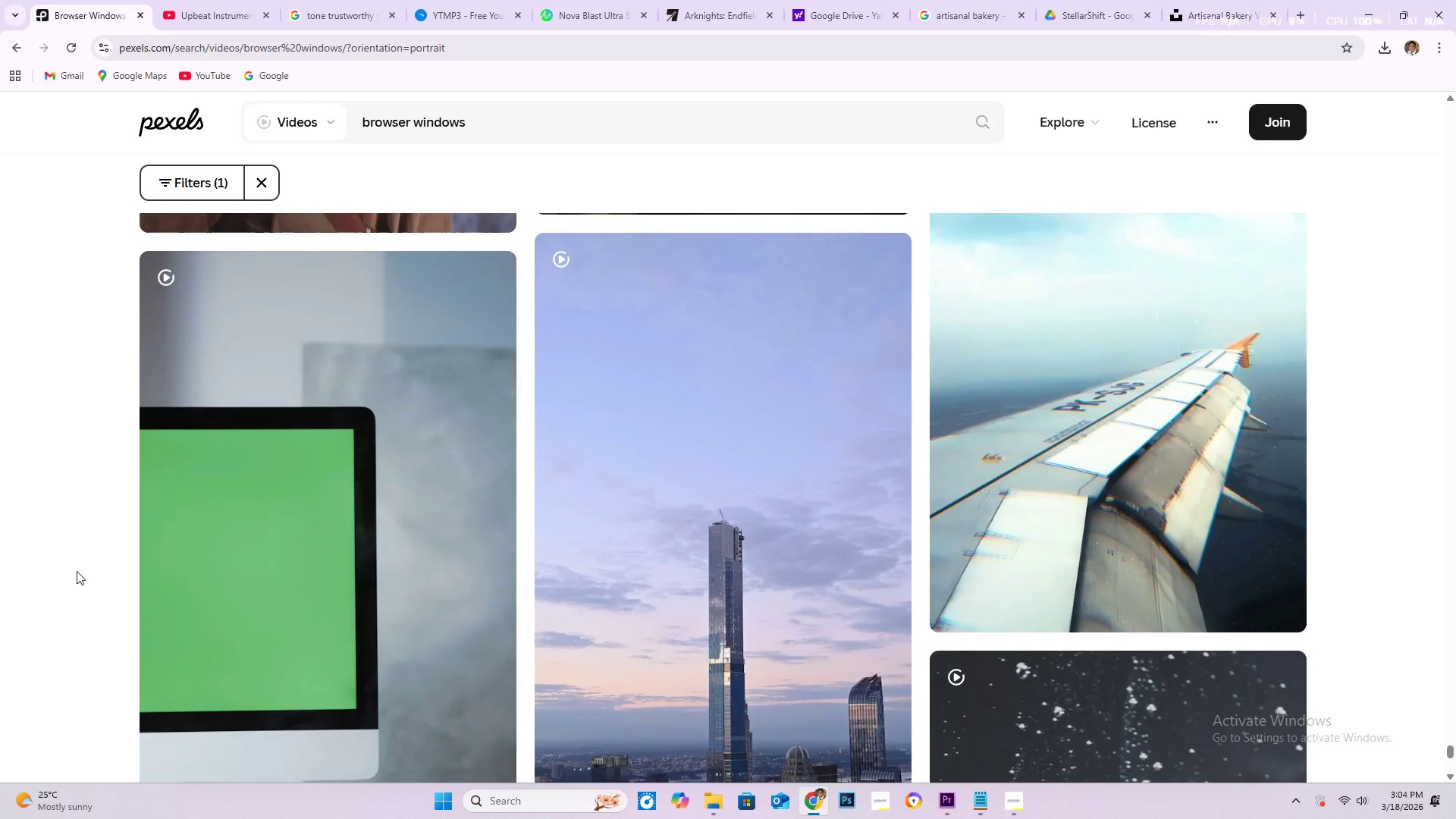 
scroll: coordinate [36, 585], scroll_direction: down, amount: 24.0
 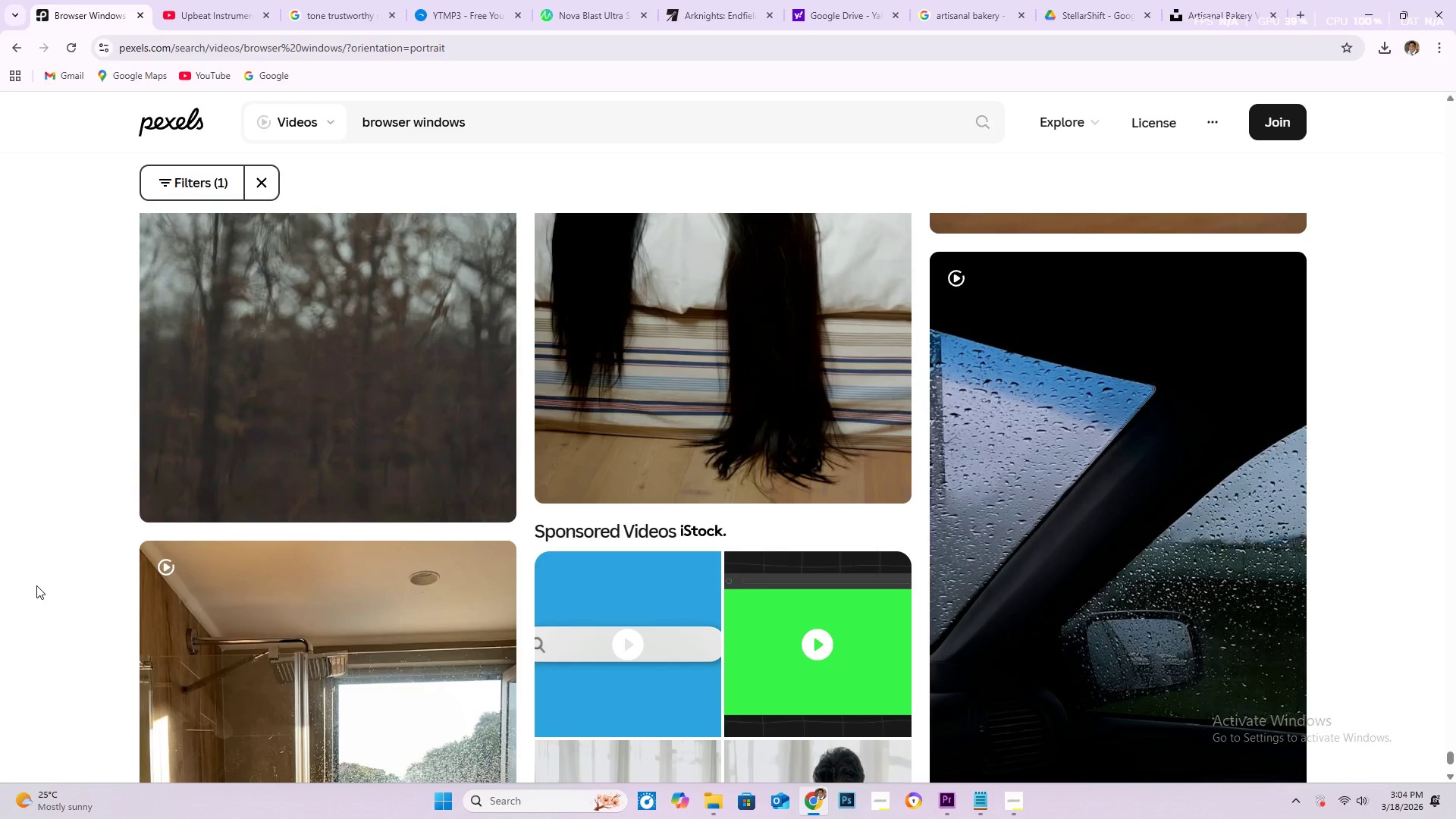 
scroll: coordinate [17, 597], scroll_direction: down, amount: 18.0
 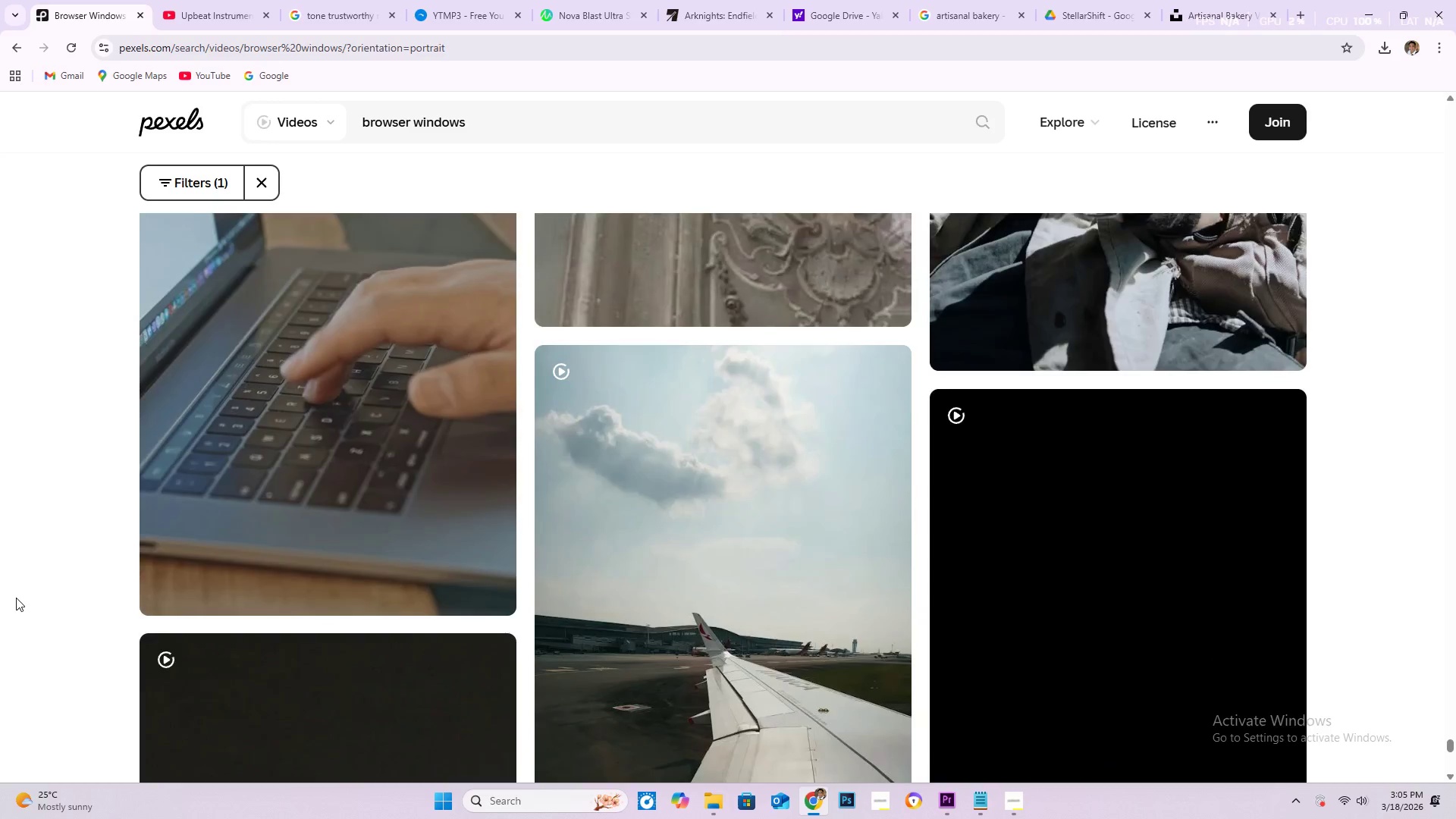 
scroll: coordinate [14, 603], scroll_direction: down, amount: 18.0
 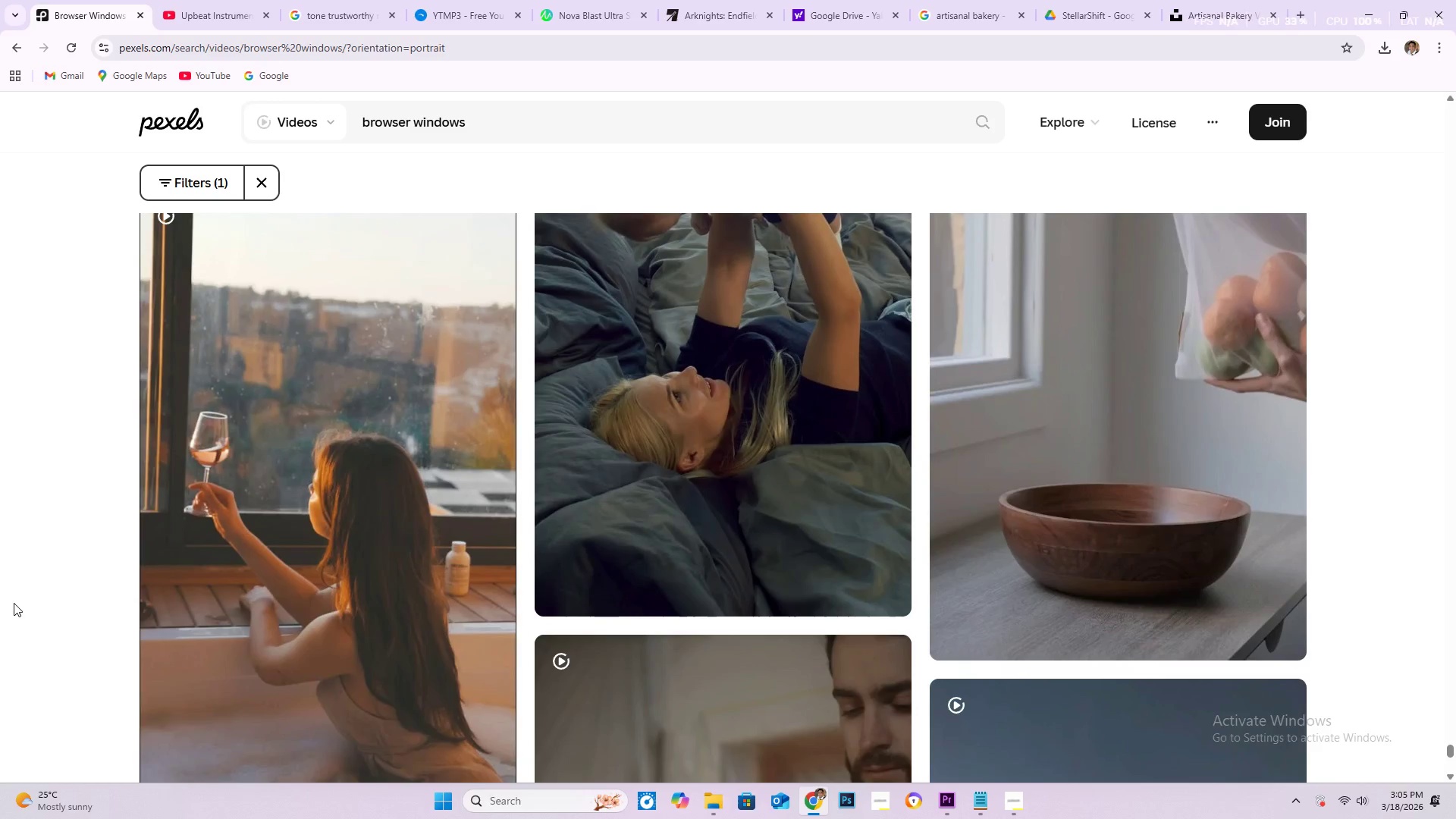 
scroll: coordinate [11, 606], scroll_direction: down, amount: 19.0
 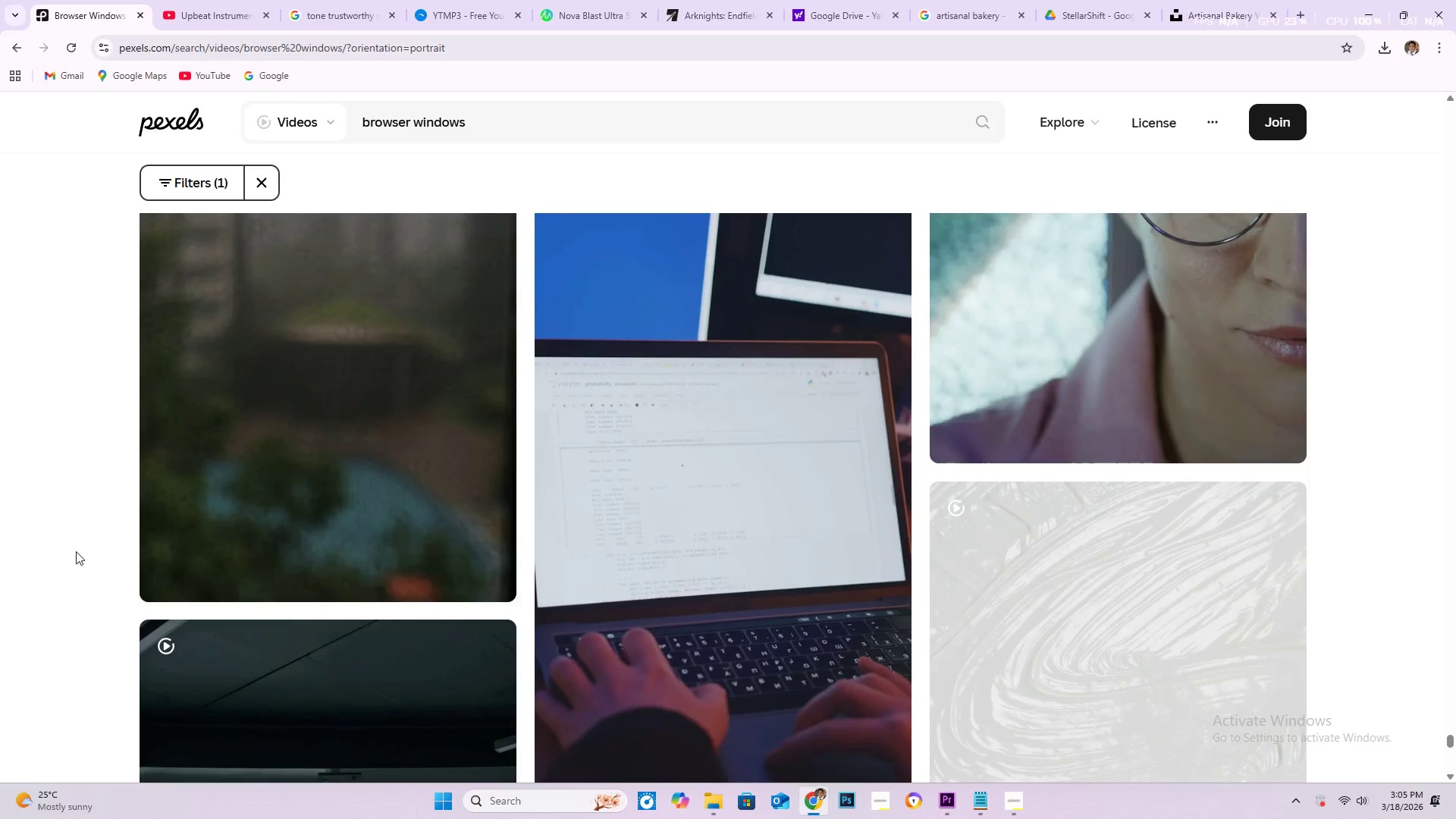 
scroll: coordinate [40, 584], scroll_direction: down, amount: 15.0
 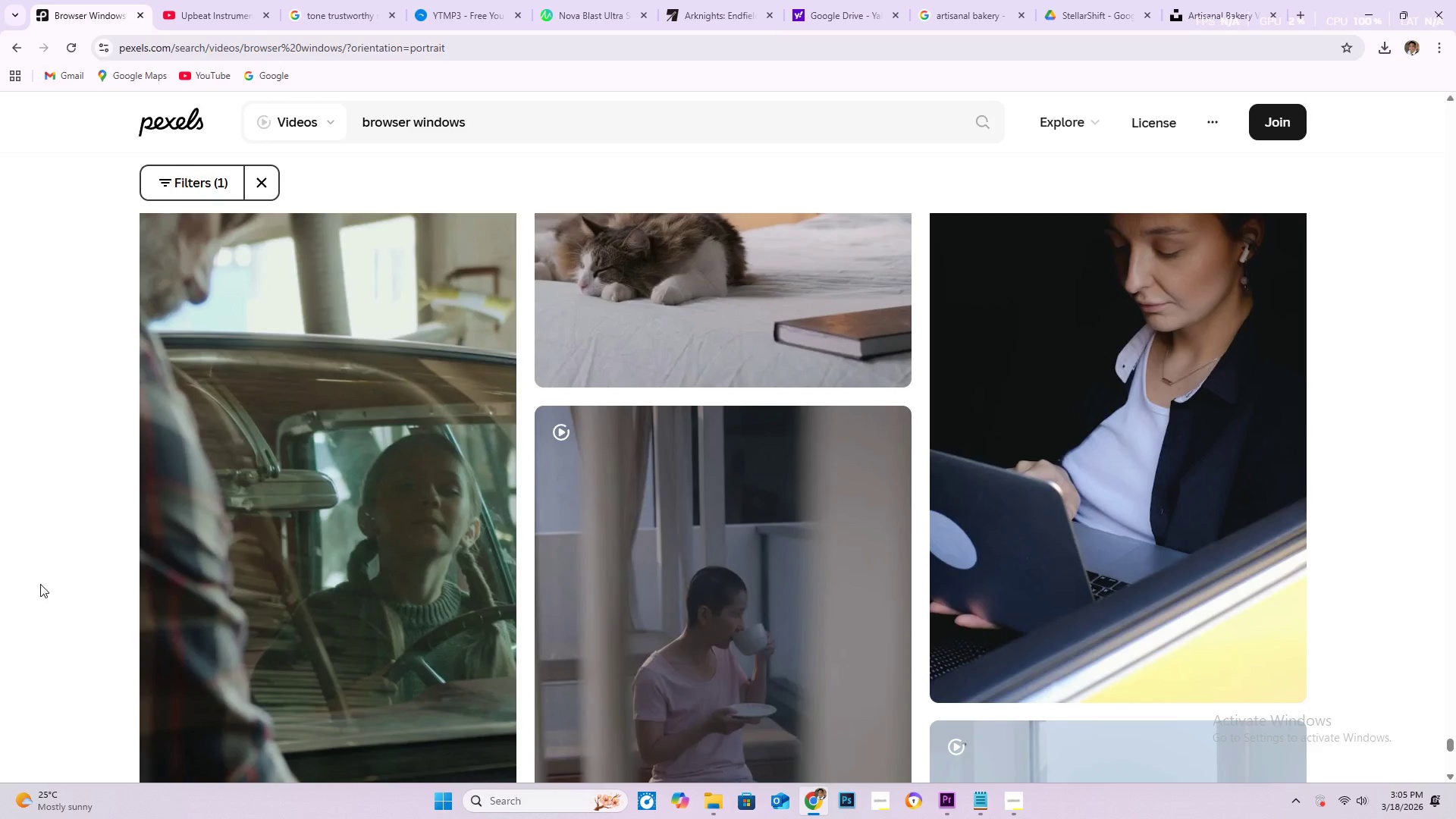 
scroll: coordinate [17, 497], scroll_direction: down, amount: 15.0
 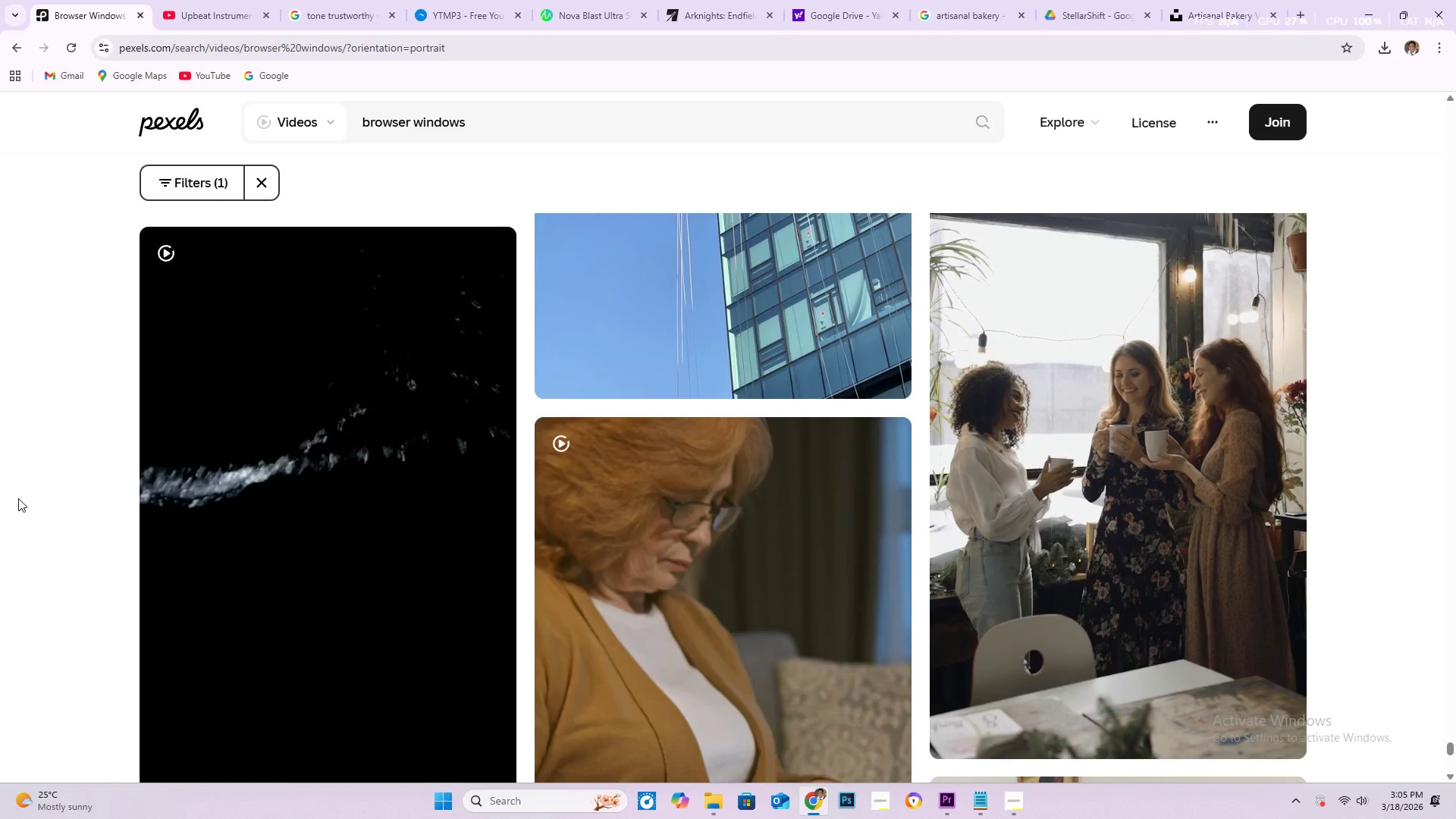 
scroll: coordinate [27, 510], scroll_direction: down, amount: 13.0
 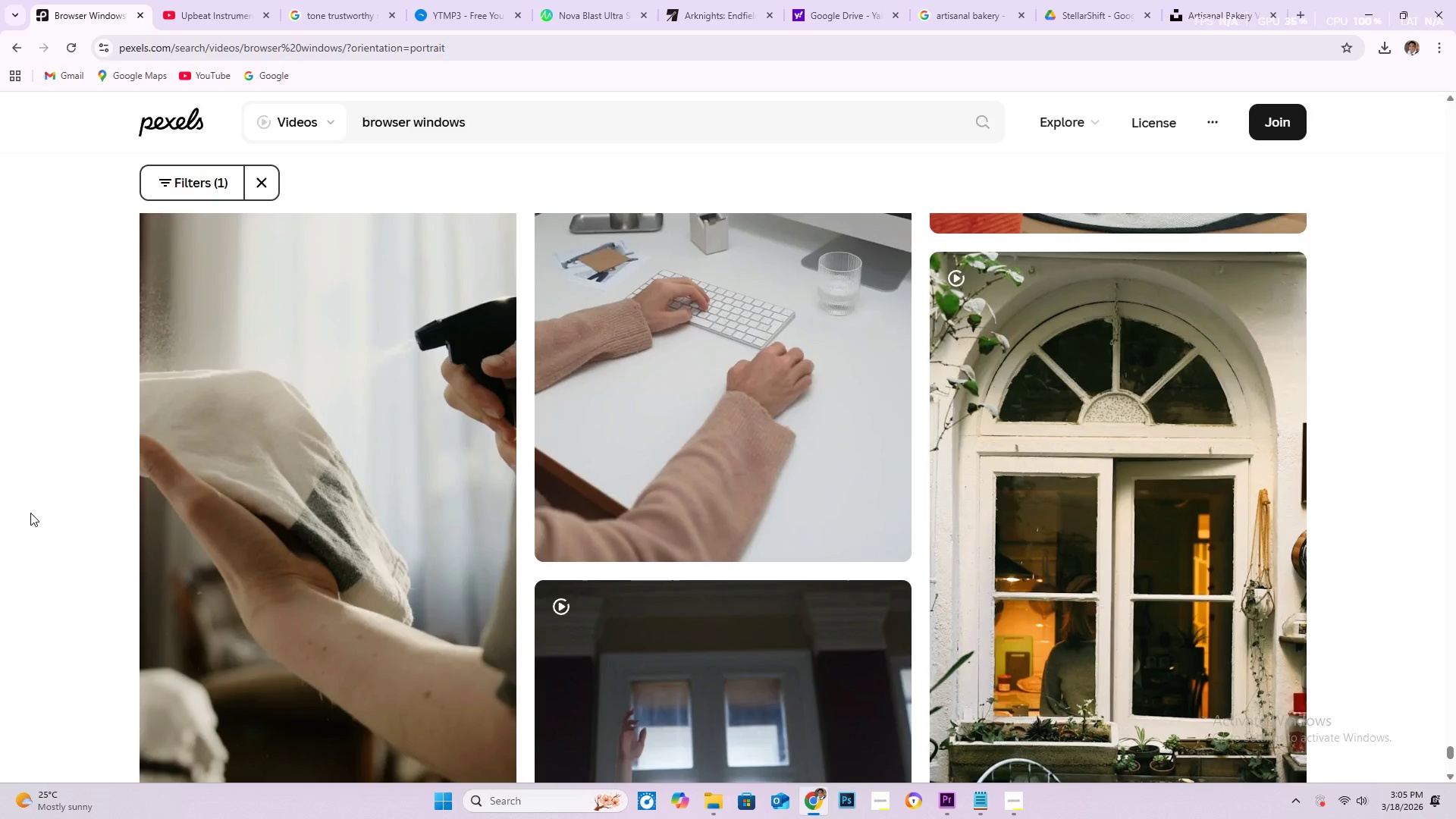 
scroll: coordinate [31, 521], scroll_direction: down, amount: 15.0
 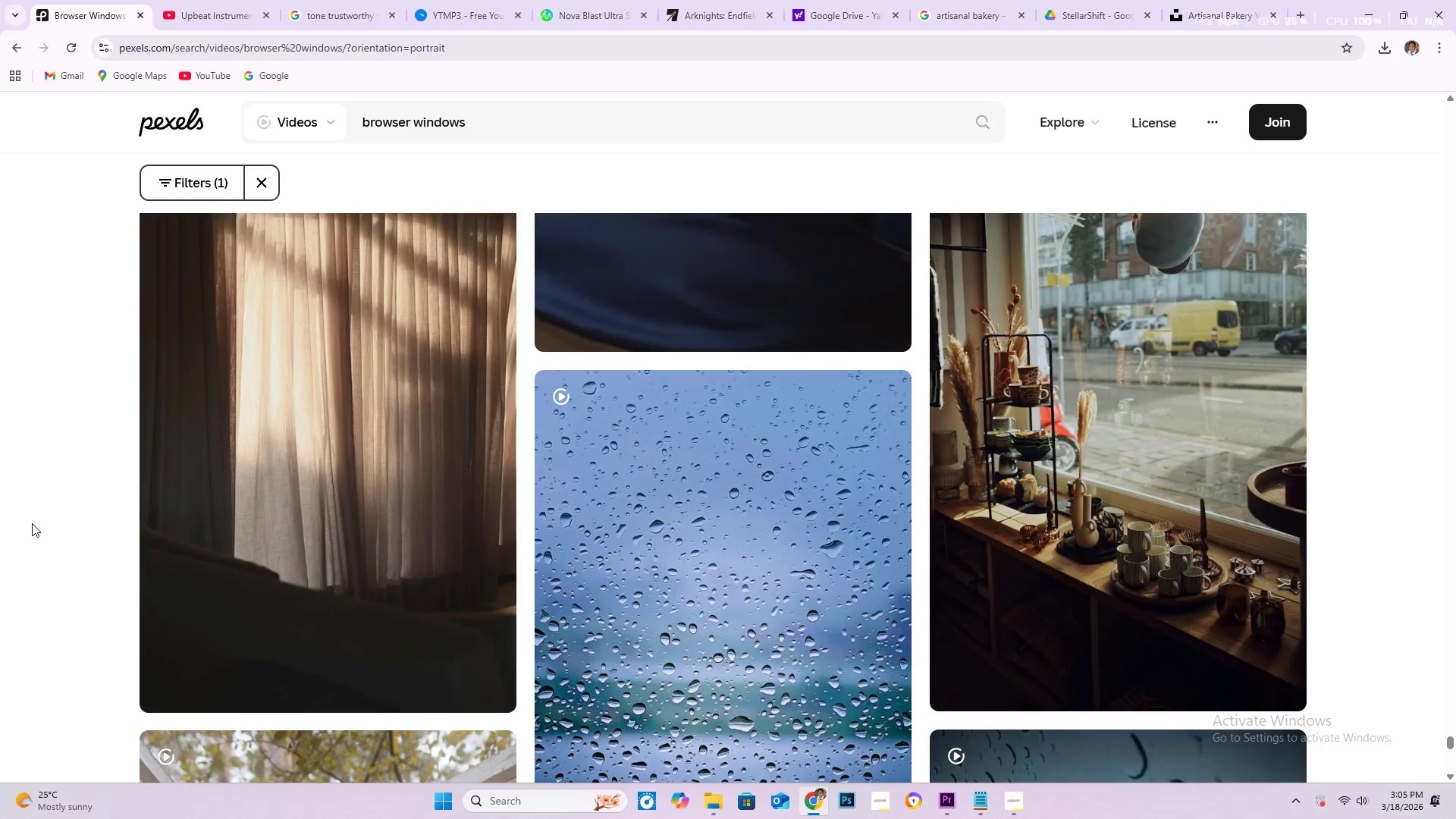 
scroll: coordinate [30, 540], scroll_direction: down, amount: 11.0
 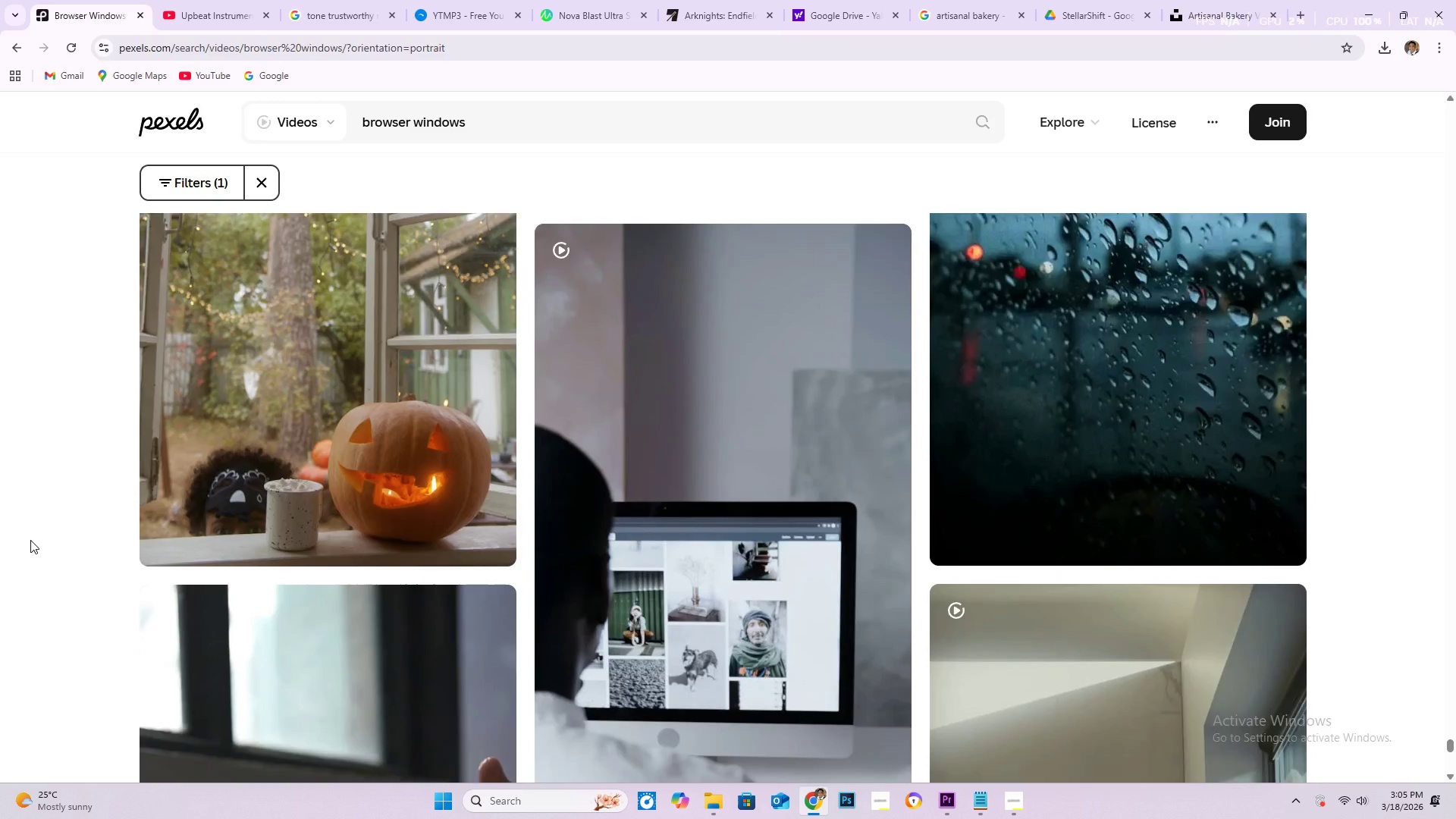 
scroll: coordinate [30, 540], scroll_direction: up, amount: 2.0
 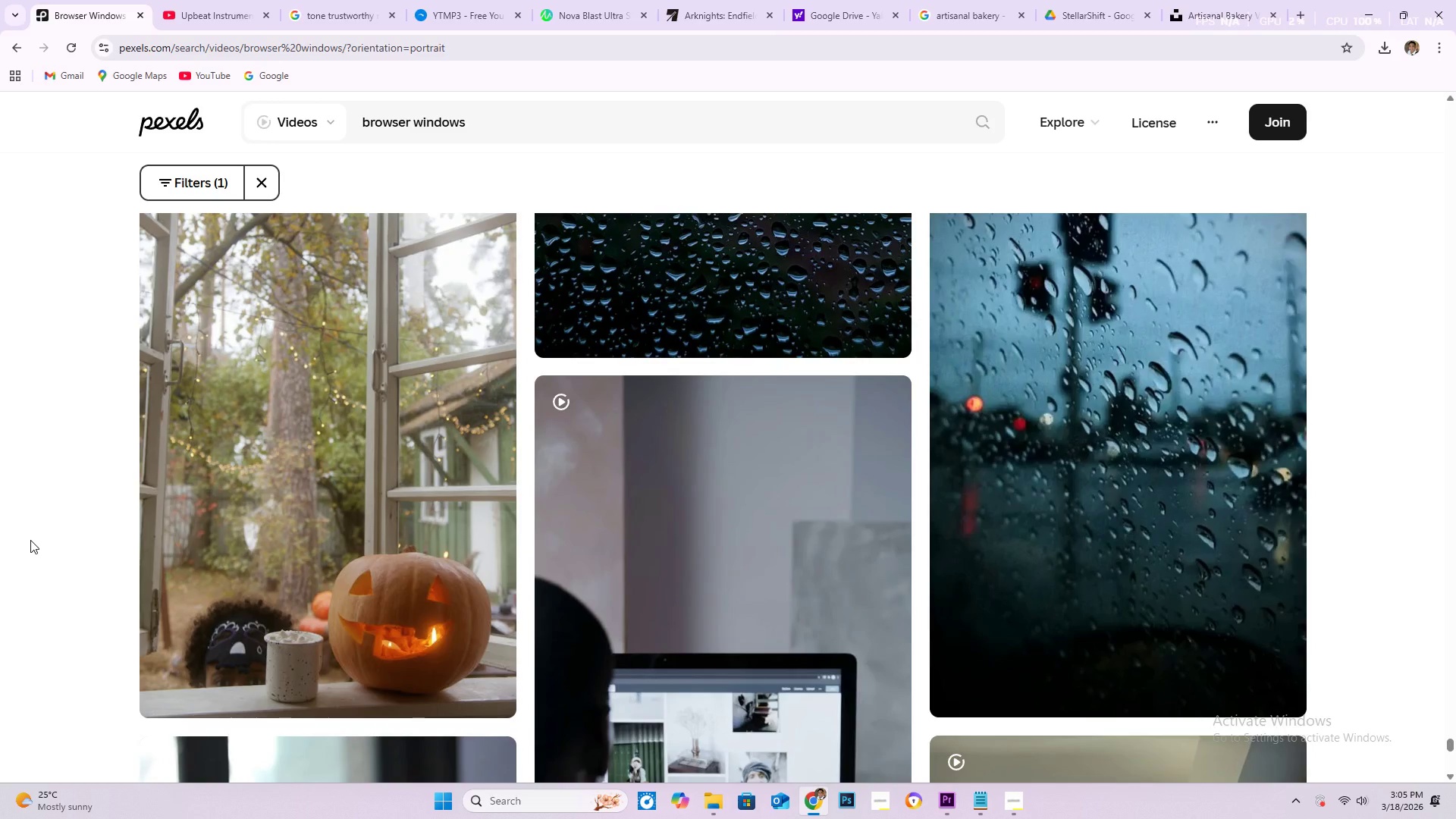 
scroll: coordinate [24, 528], scroll_direction: down, amount: 14.0
 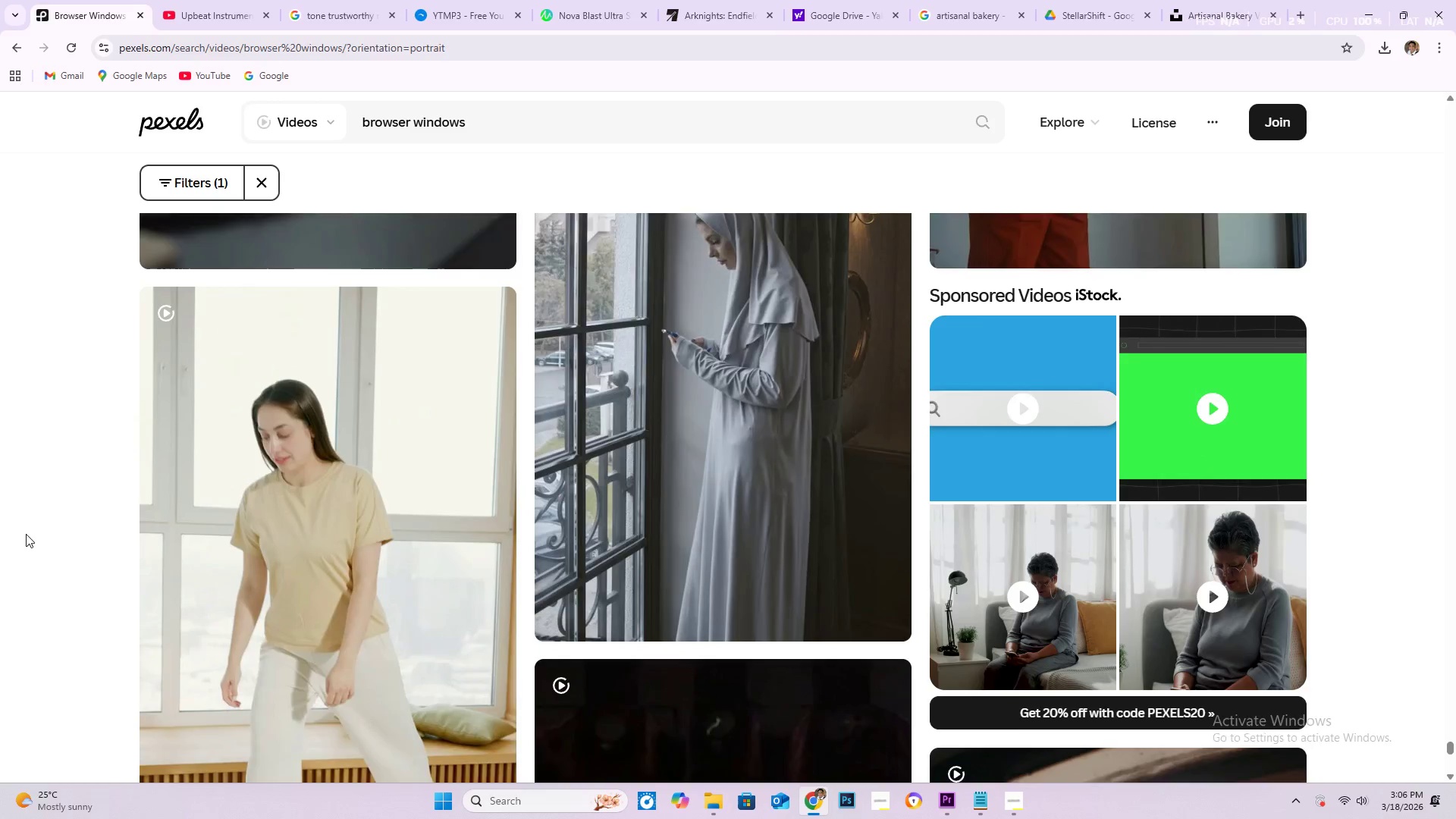 
scroll: coordinate [18, 557], scroll_direction: down, amount: 16.0
 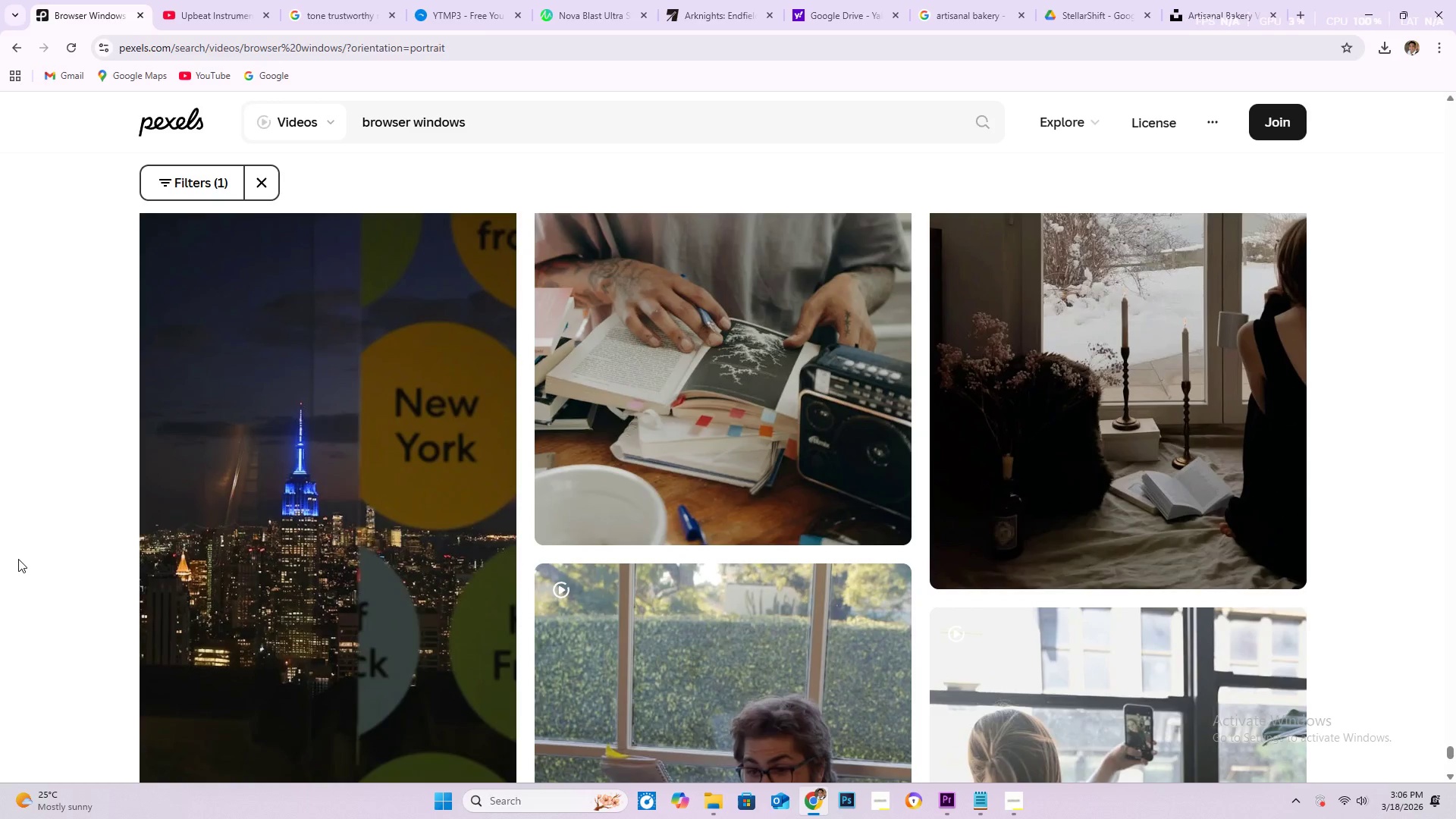 
scroll: coordinate [9, 576], scroll_direction: down, amount: 15.0
 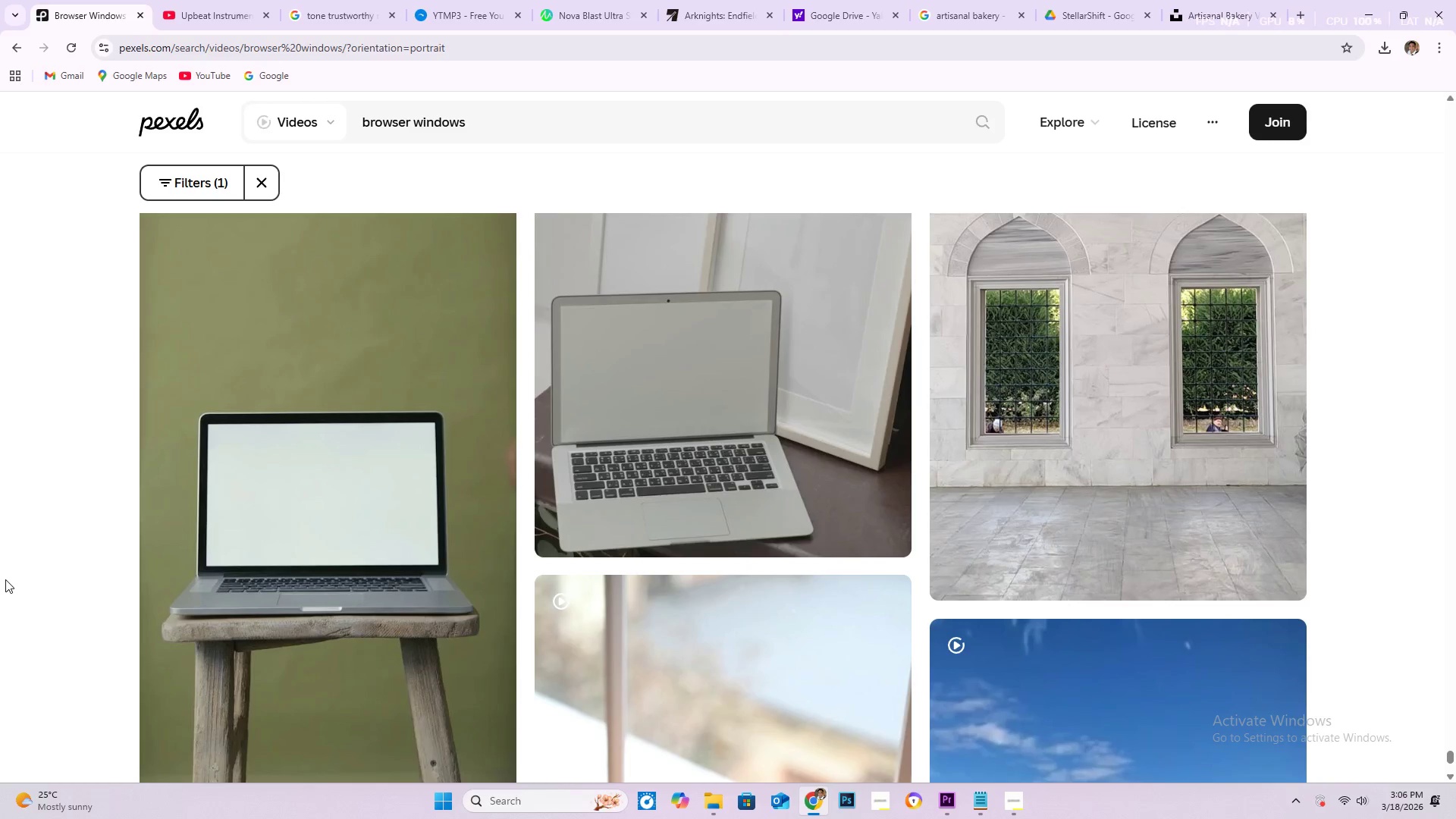 
scroll: coordinate [37, 514], scroll_direction: down, amount: 14.0
 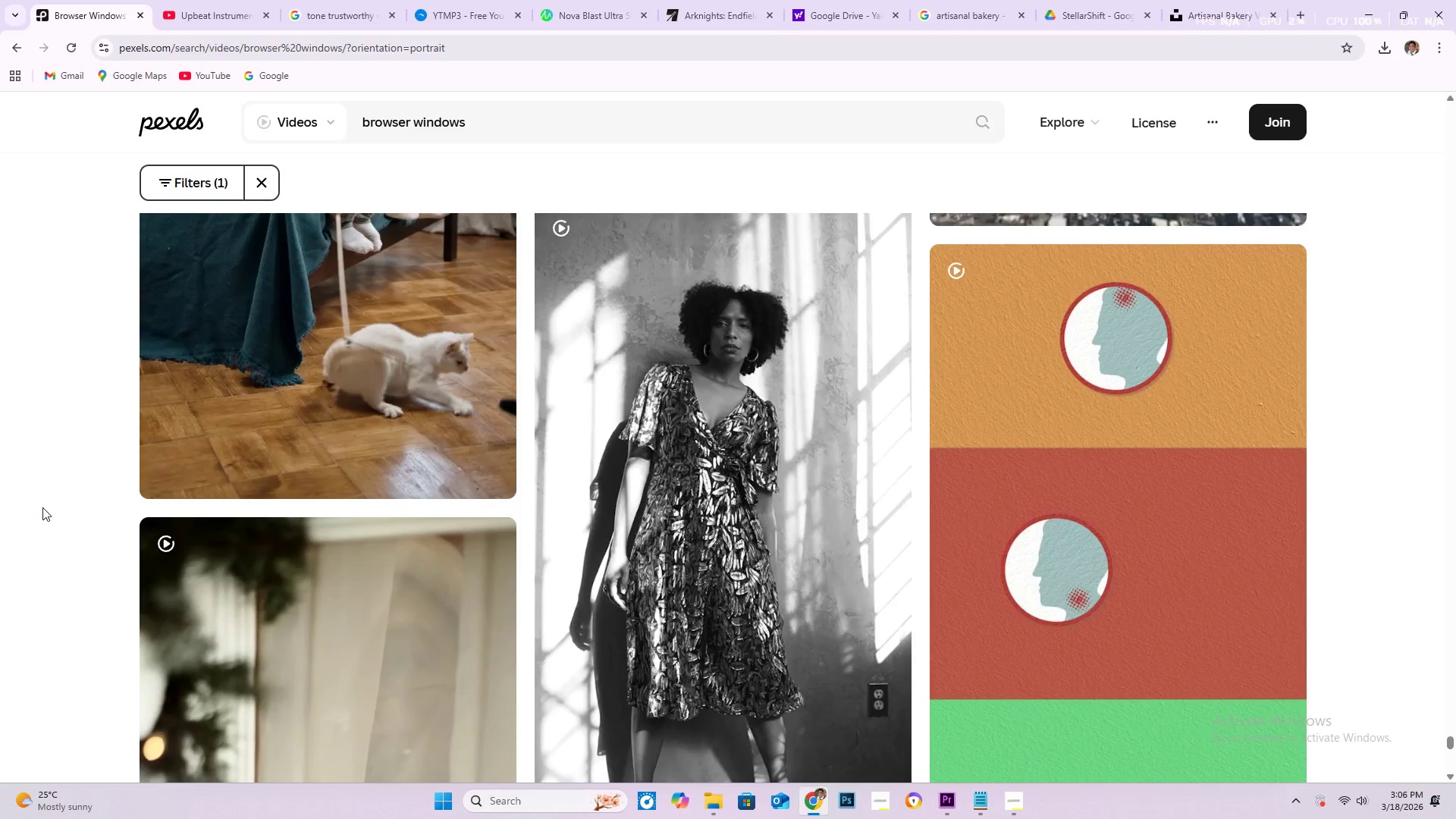 
scroll: coordinate [96, 400], scroll_direction: down, amount: 16.0
 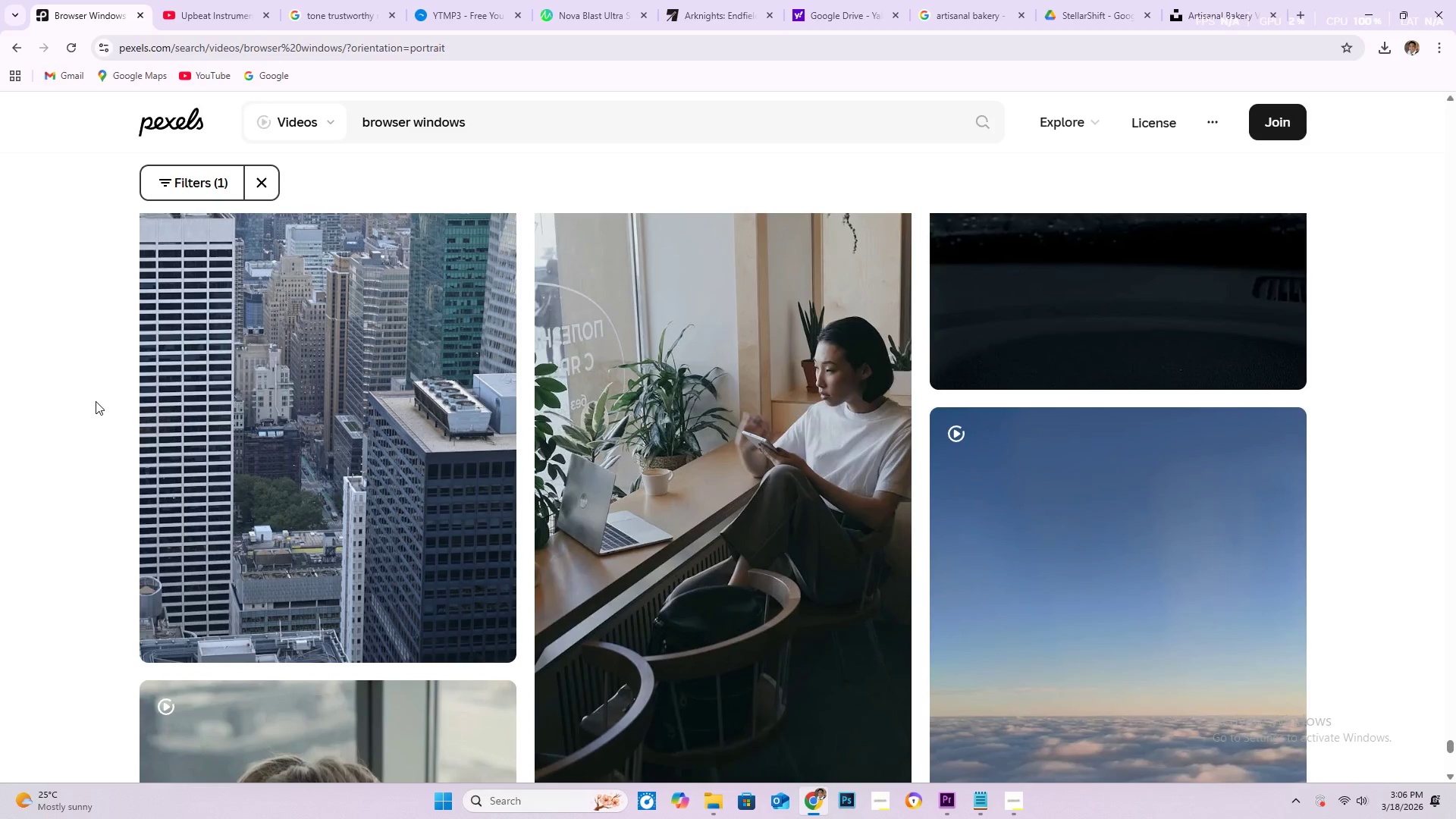 
scroll: coordinate [95, 420], scroll_direction: down, amount: 17.0
 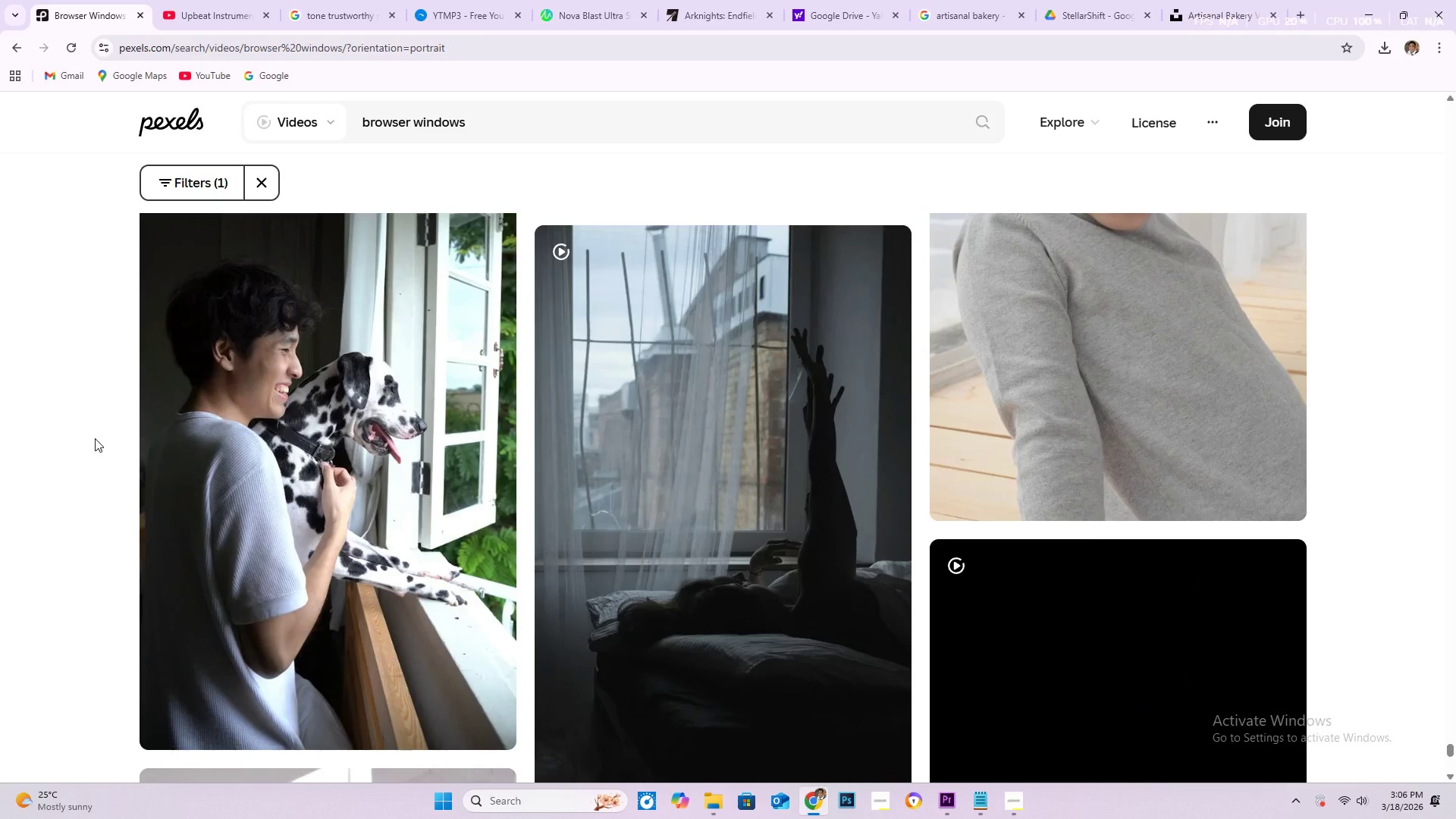 
scroll: coordinate [86, 466], scroll_direction: down, amount: 16.0
 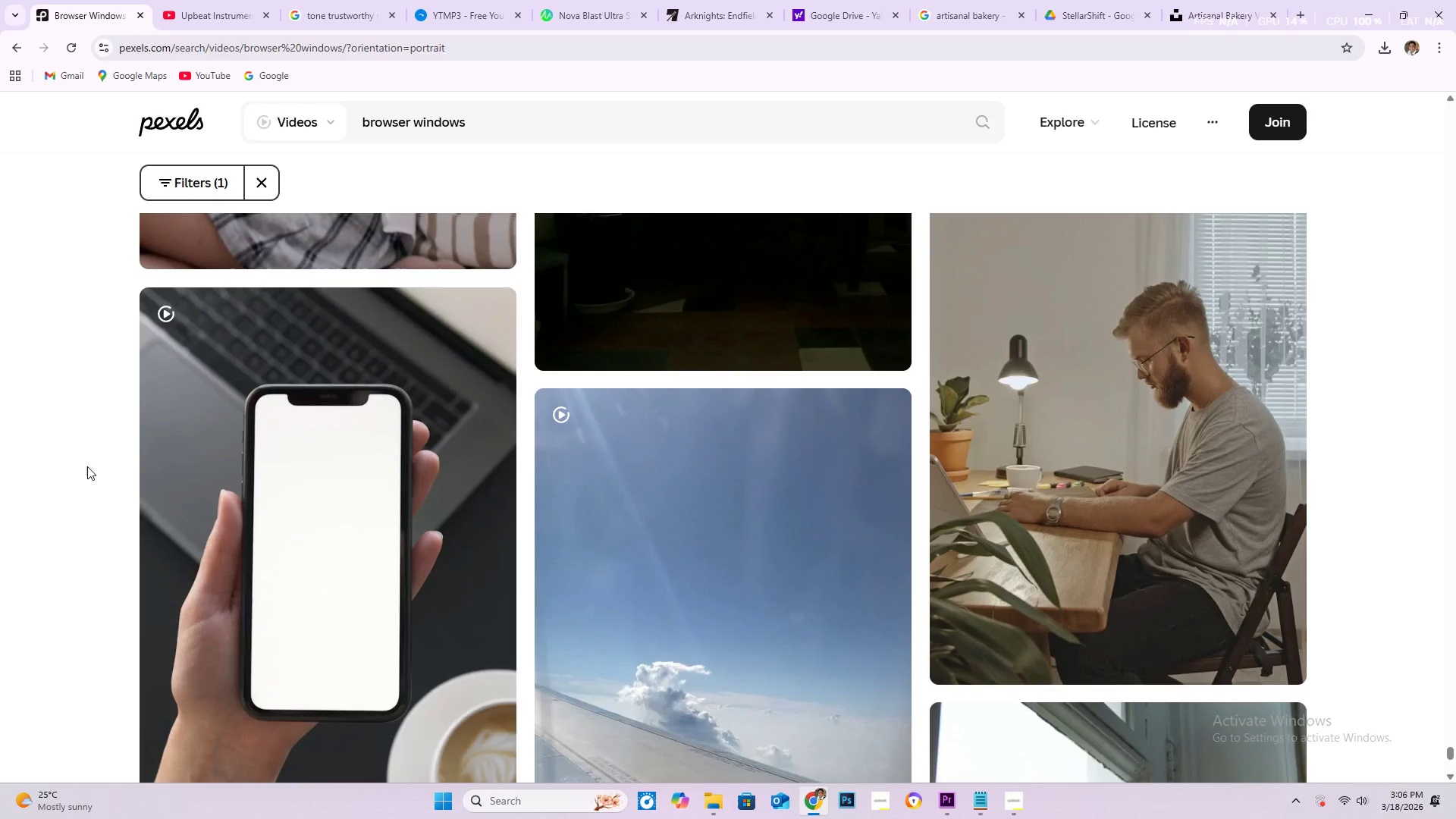 
scroll: coordinate [88, 471], scroll_direction: down, amount: 14.0
 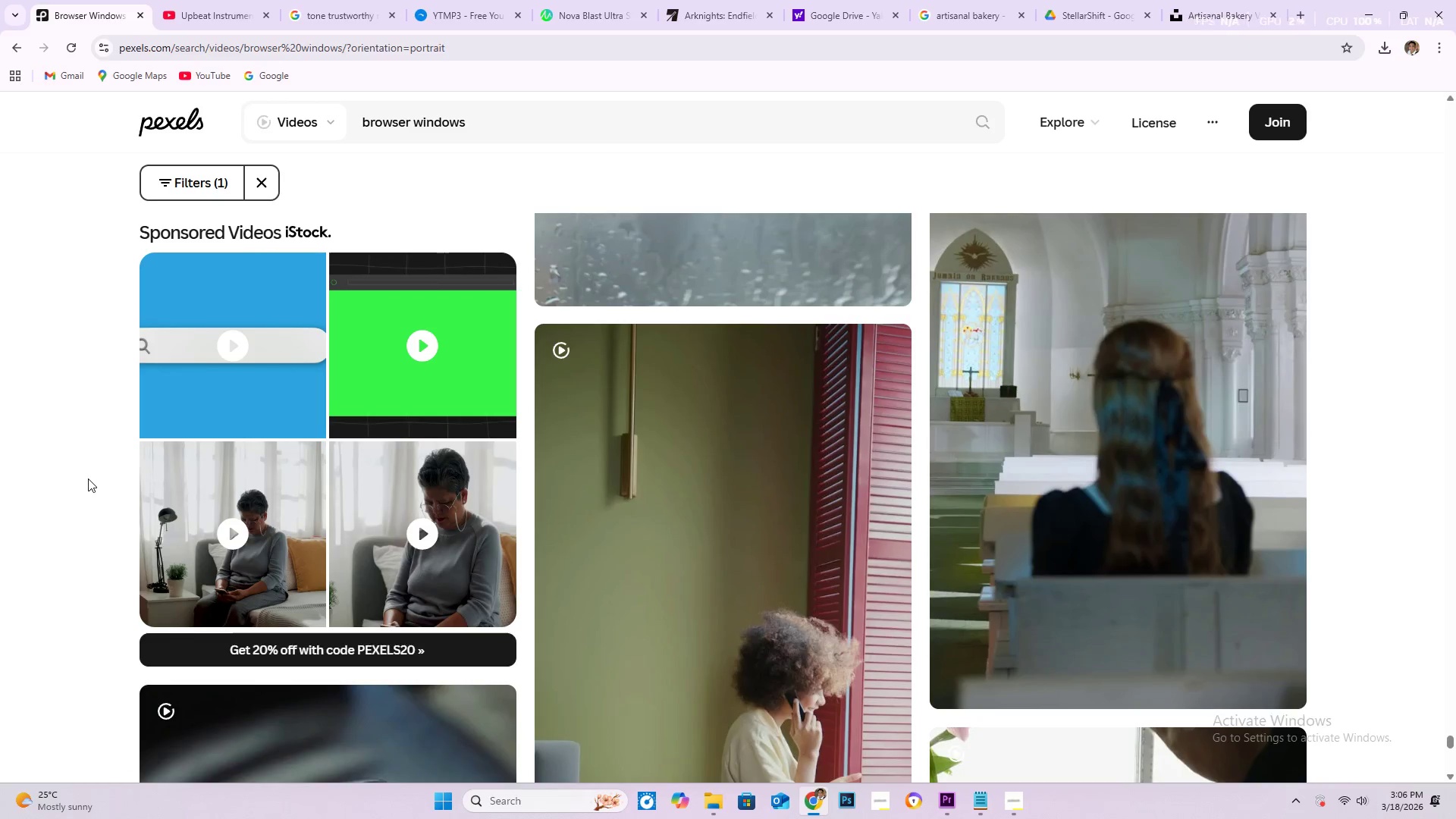 
scroll: coordinate [87, 486], scroll_direction: down, amount: 19.0
 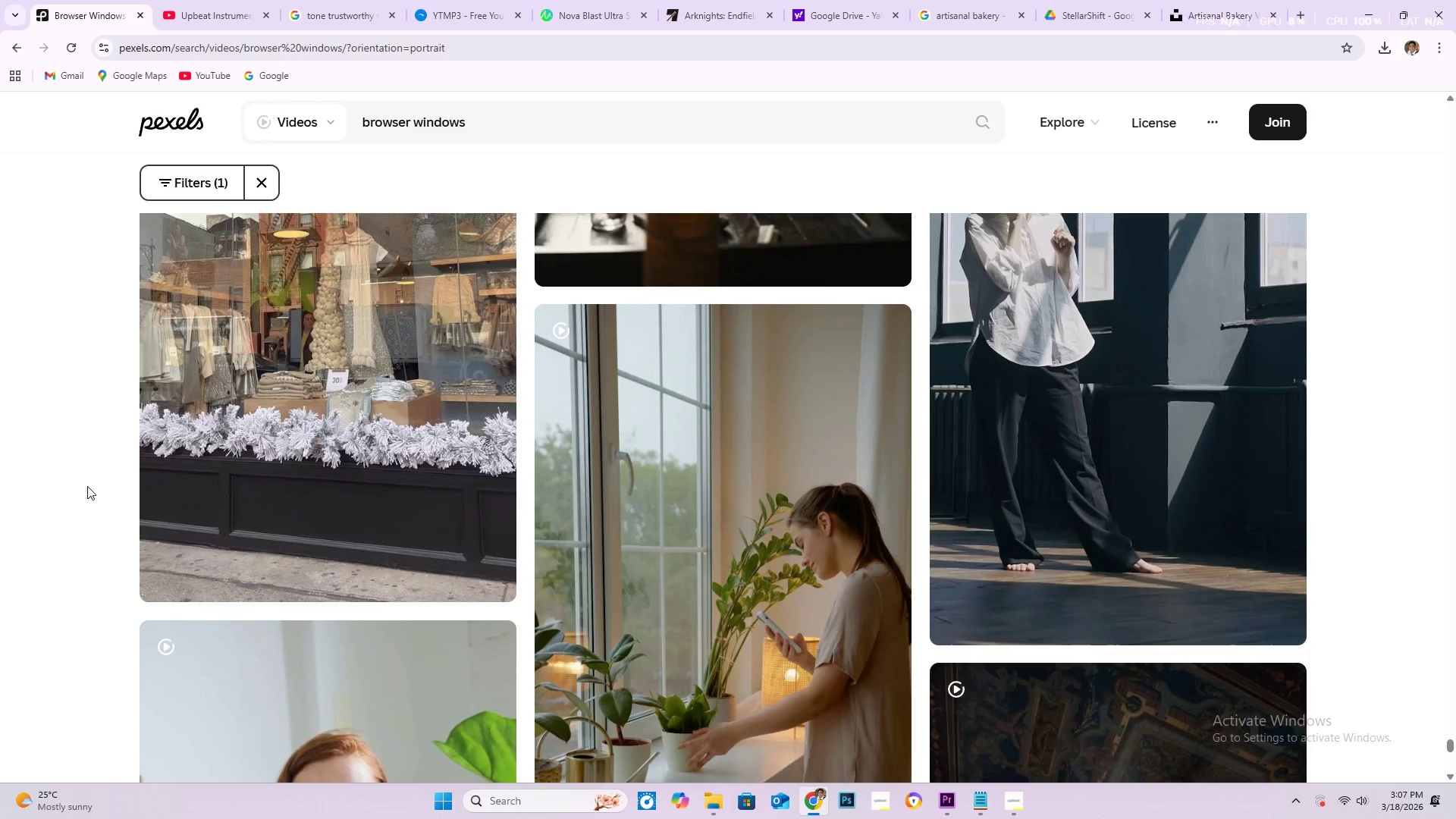 
scroll: coordinate [83, 491], scroll_direction: down, amount: 10.0
 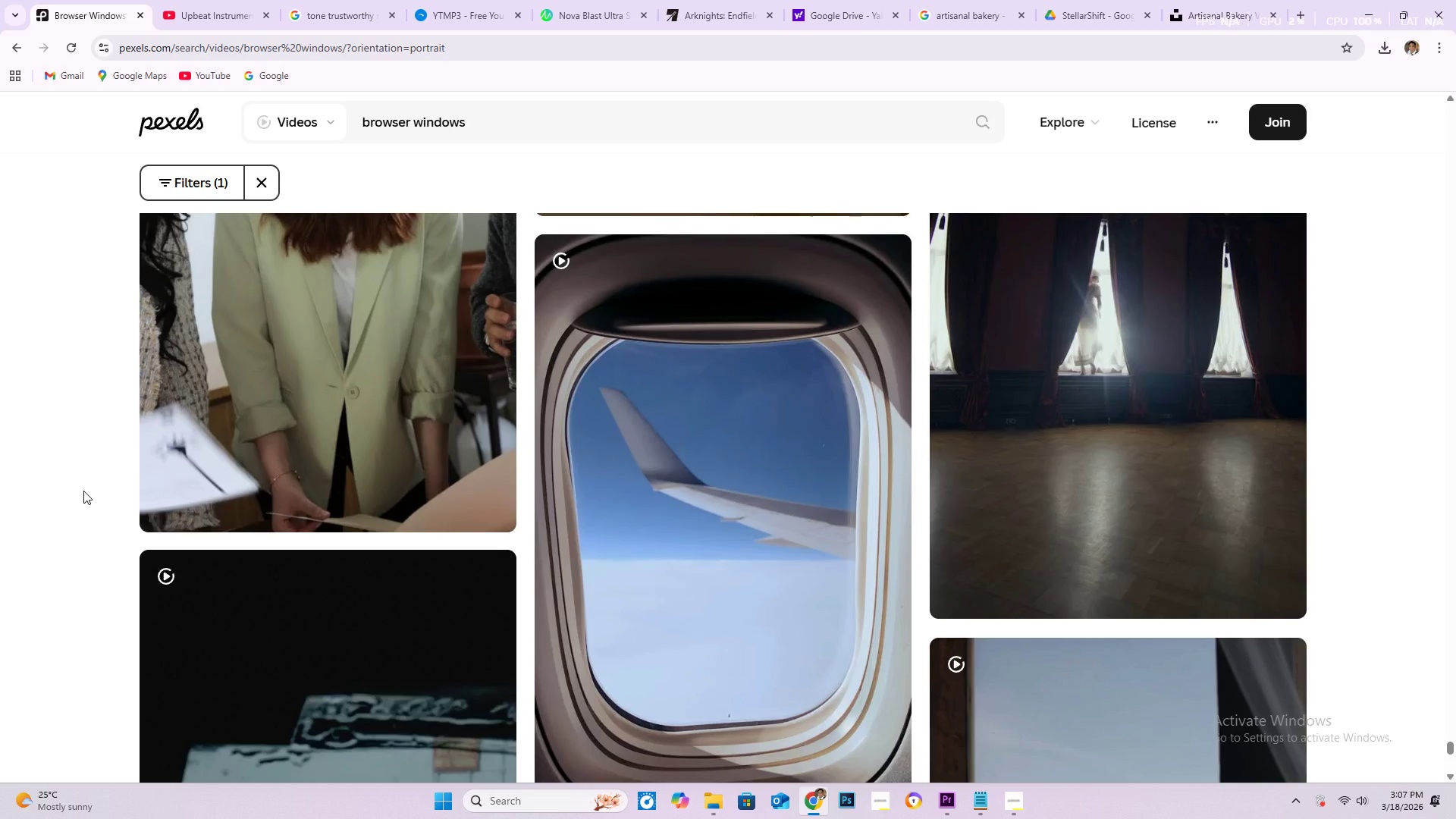 
wait(7.51)
 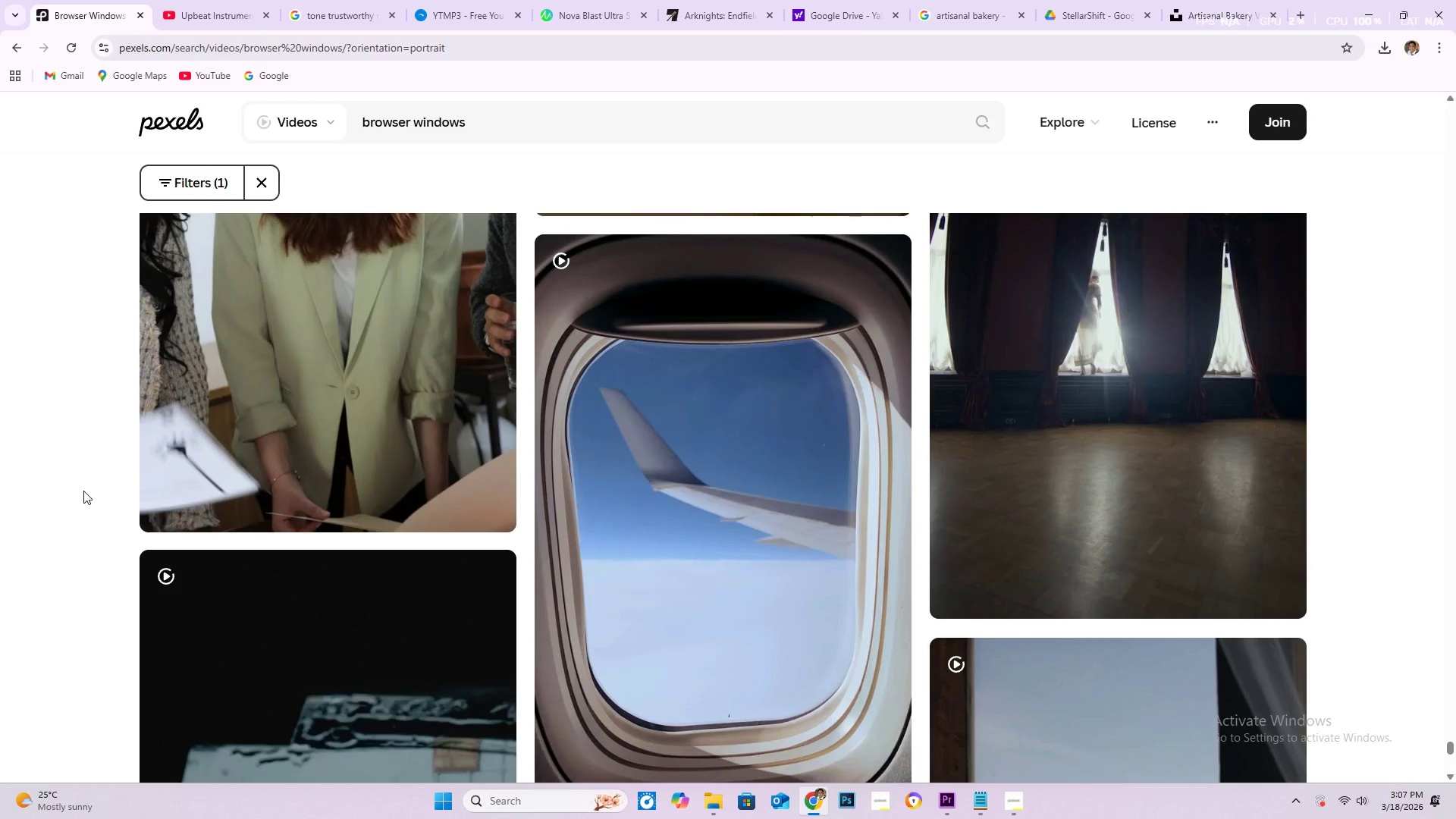 
scroll: coordinate [79, 485], scroll_direction: down, amount: 14.0
 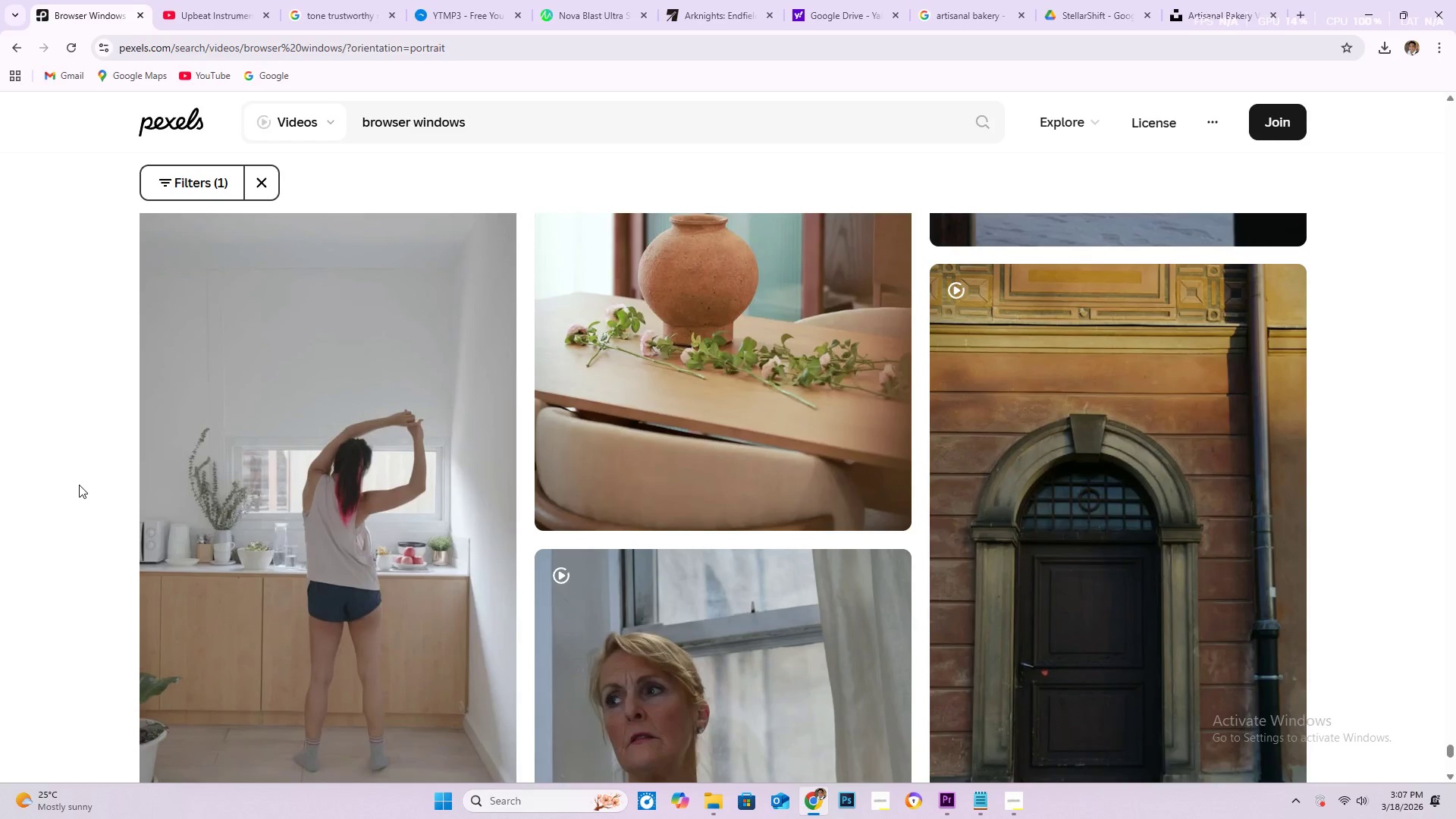 
scroll: coordinate [80, 487], scroll_direction: down, amount: 5.0
 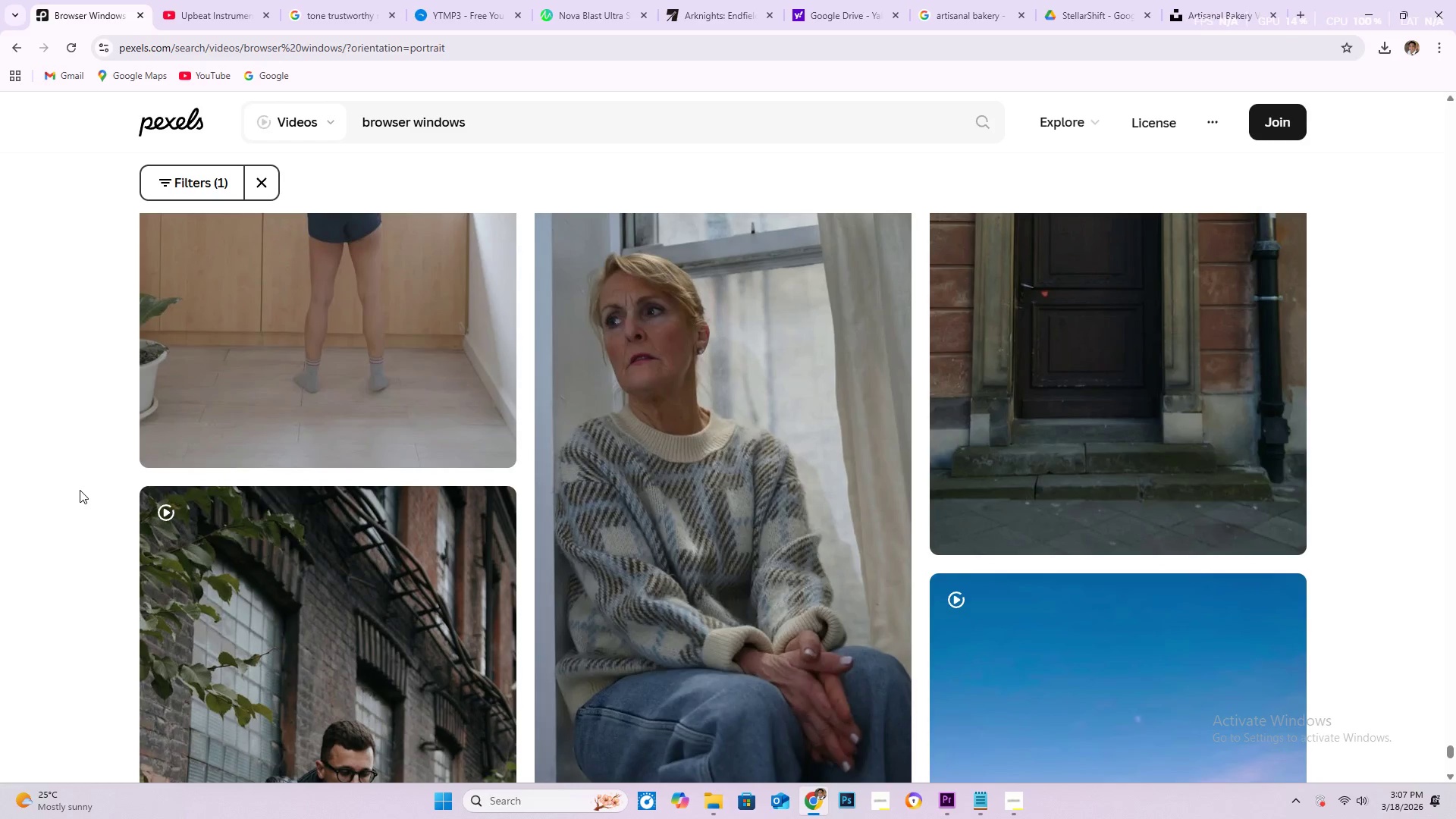 
scroll: coordinate [80, 491], scroll_direction: up, amount: 1.0
 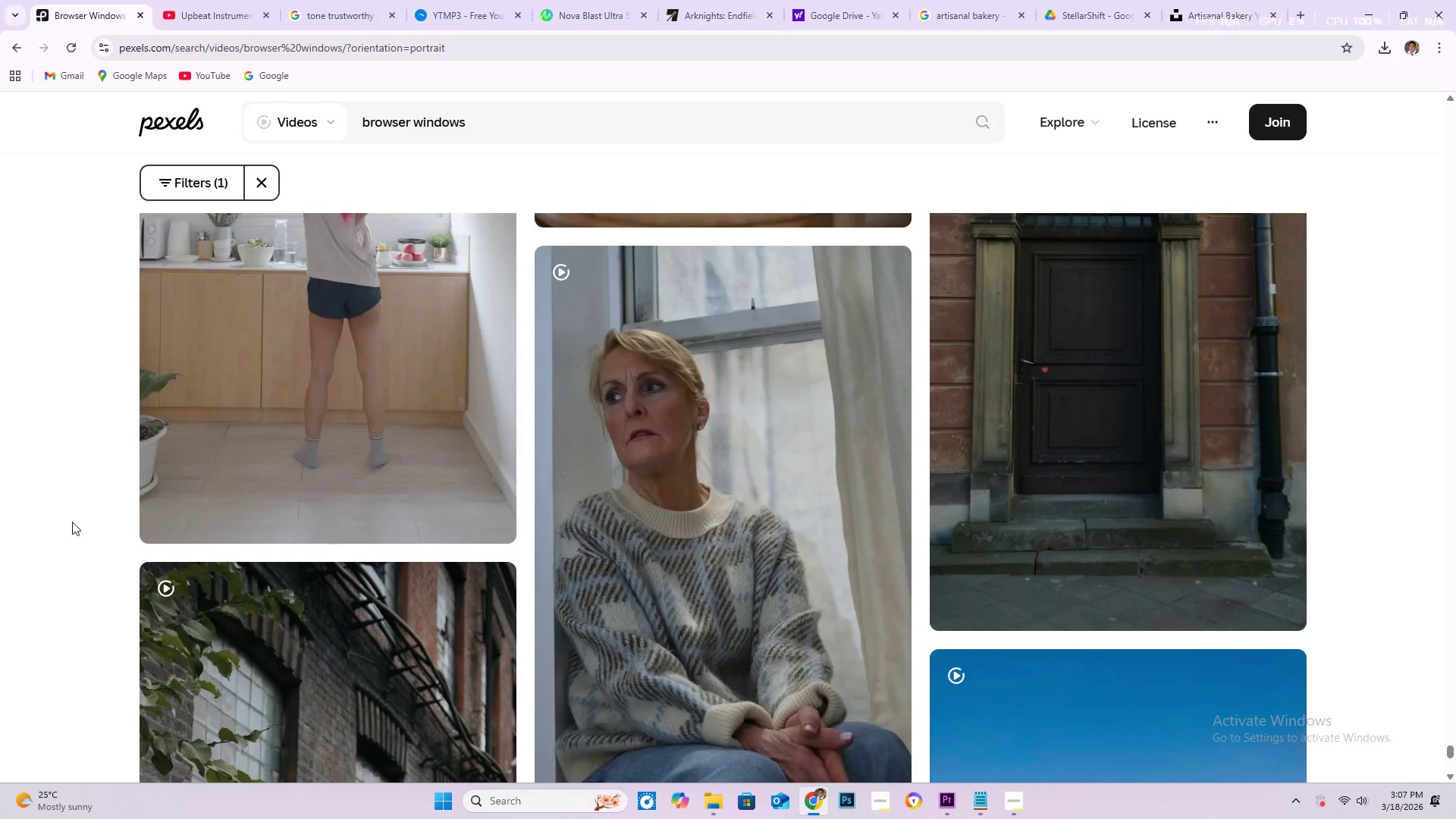 
scroll: coordinate [71, 525], scroll_direction: down, amount: 3.0
 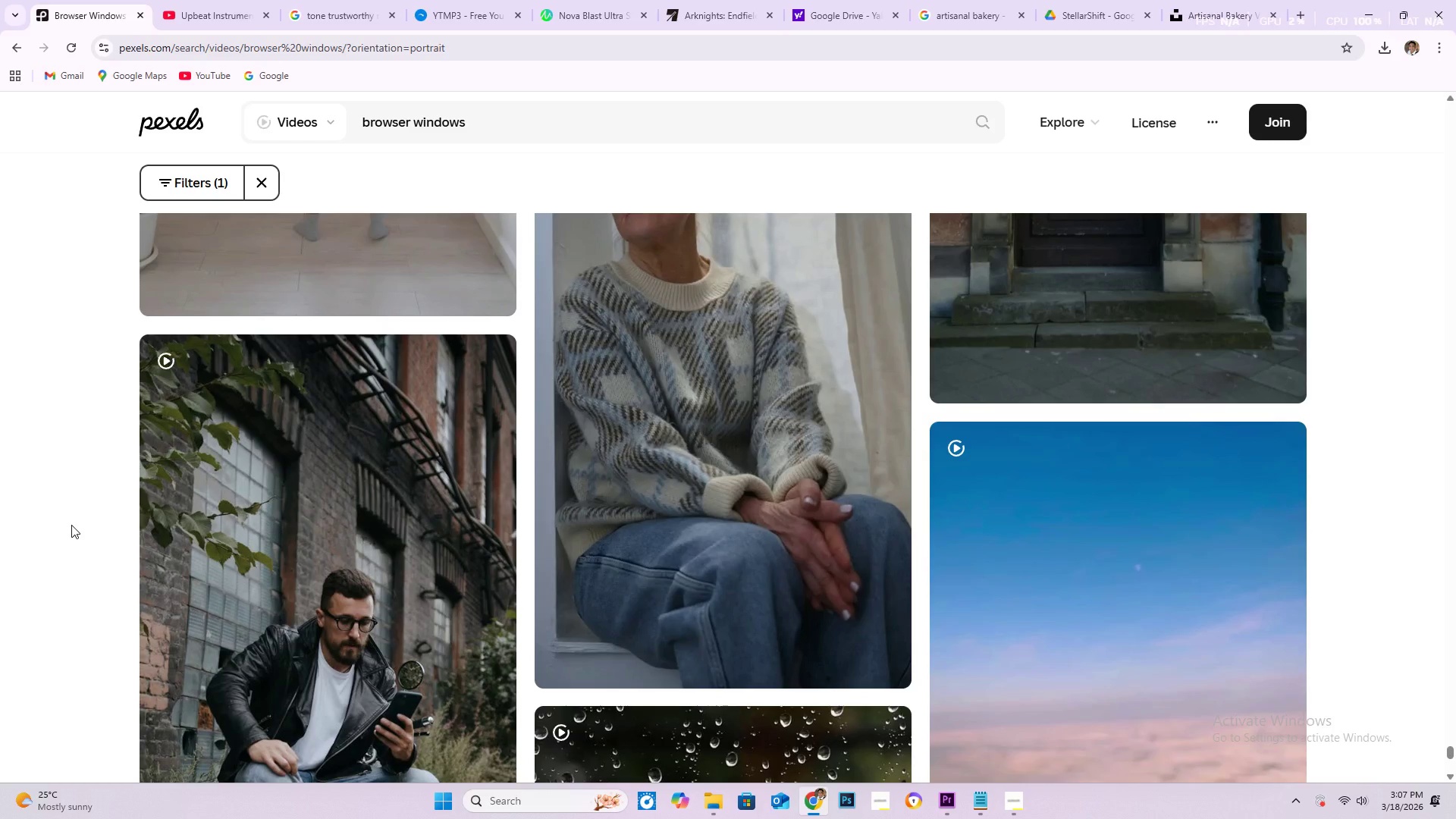 
wait(5.25)
 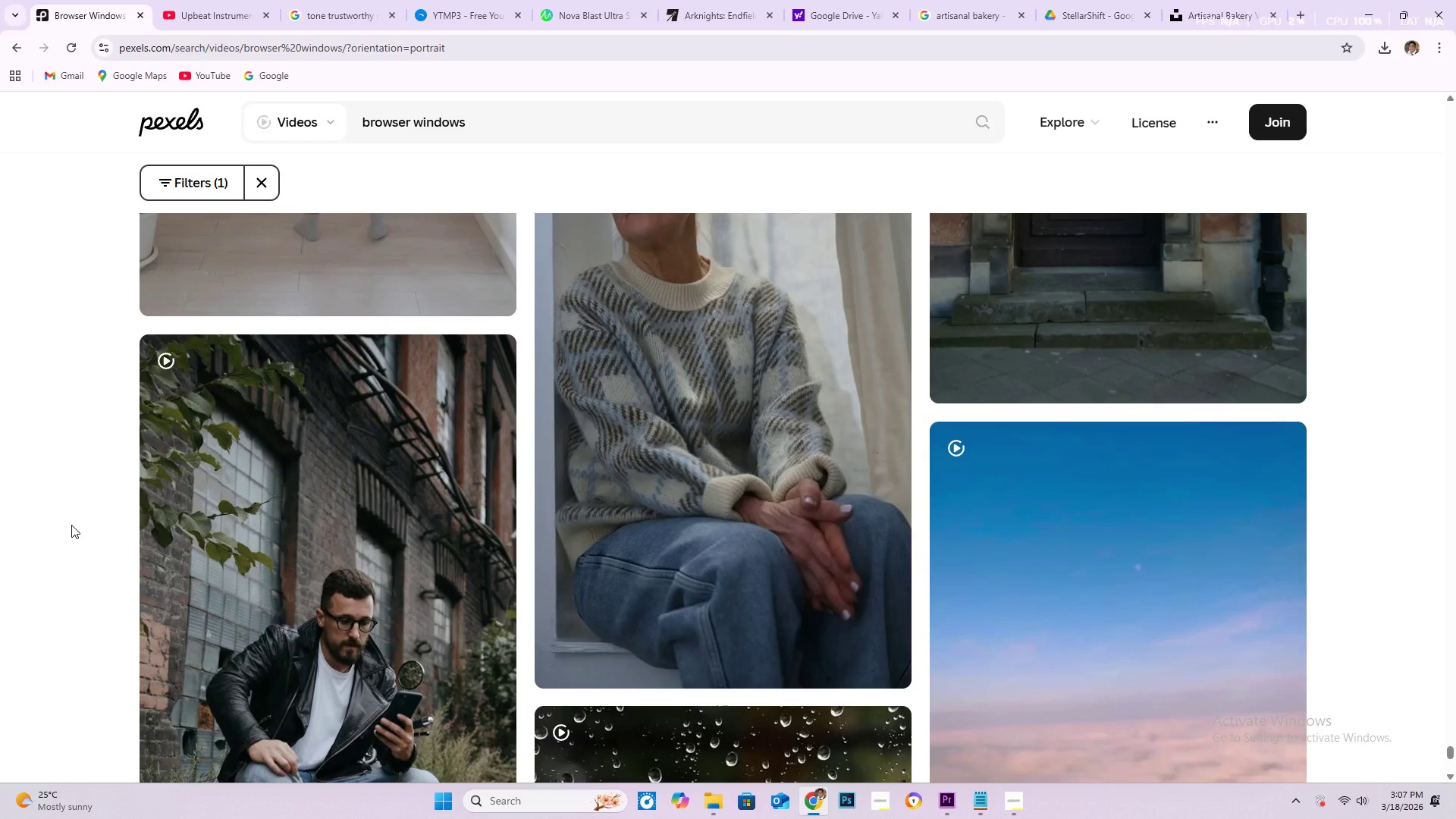 
scroll: coordinate [136, 475], scroll_direction: down, amount: 34.0
 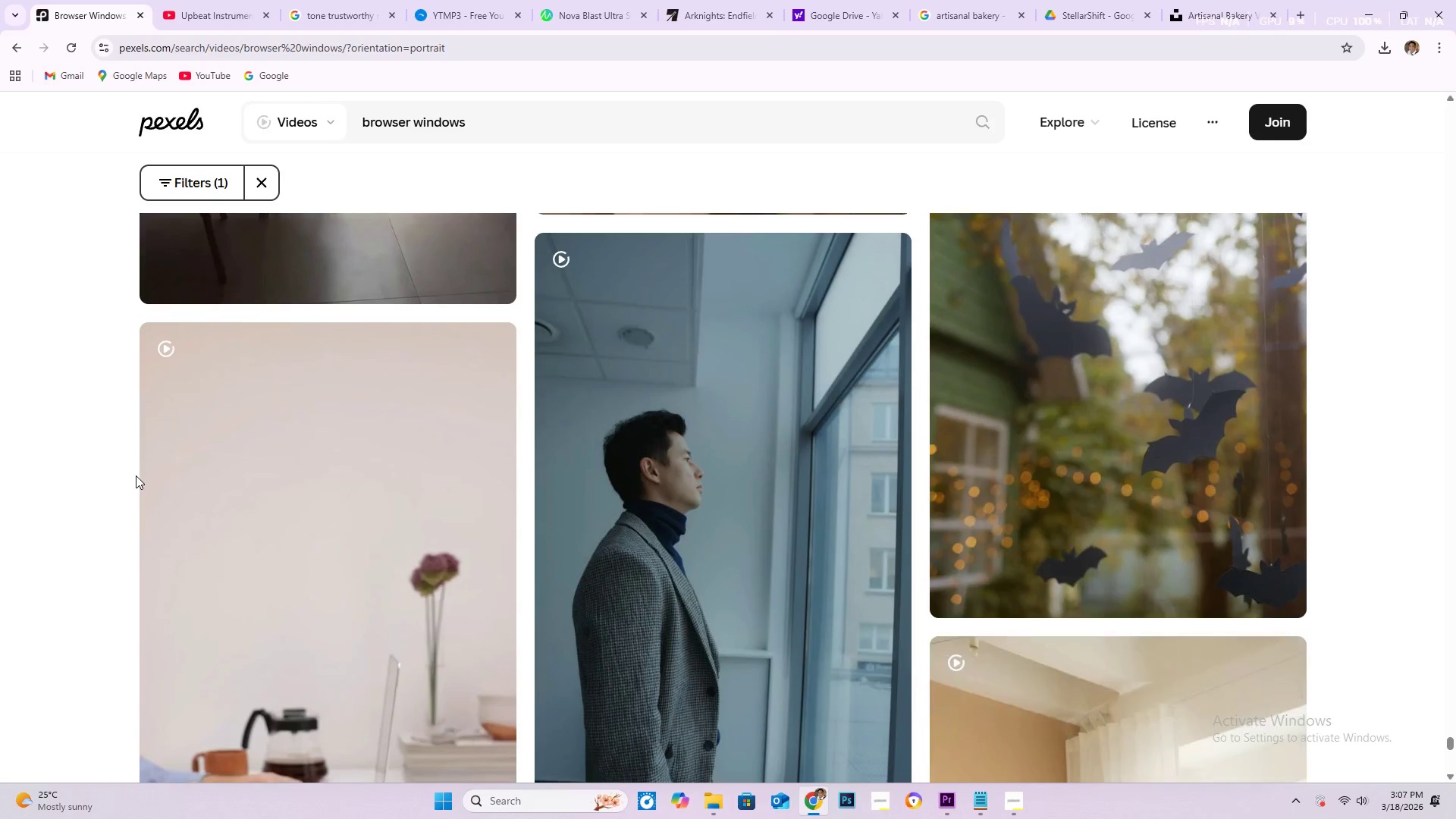 
scroll: coordinate [133, 485], scroll_direction: down, amount: 17.0
 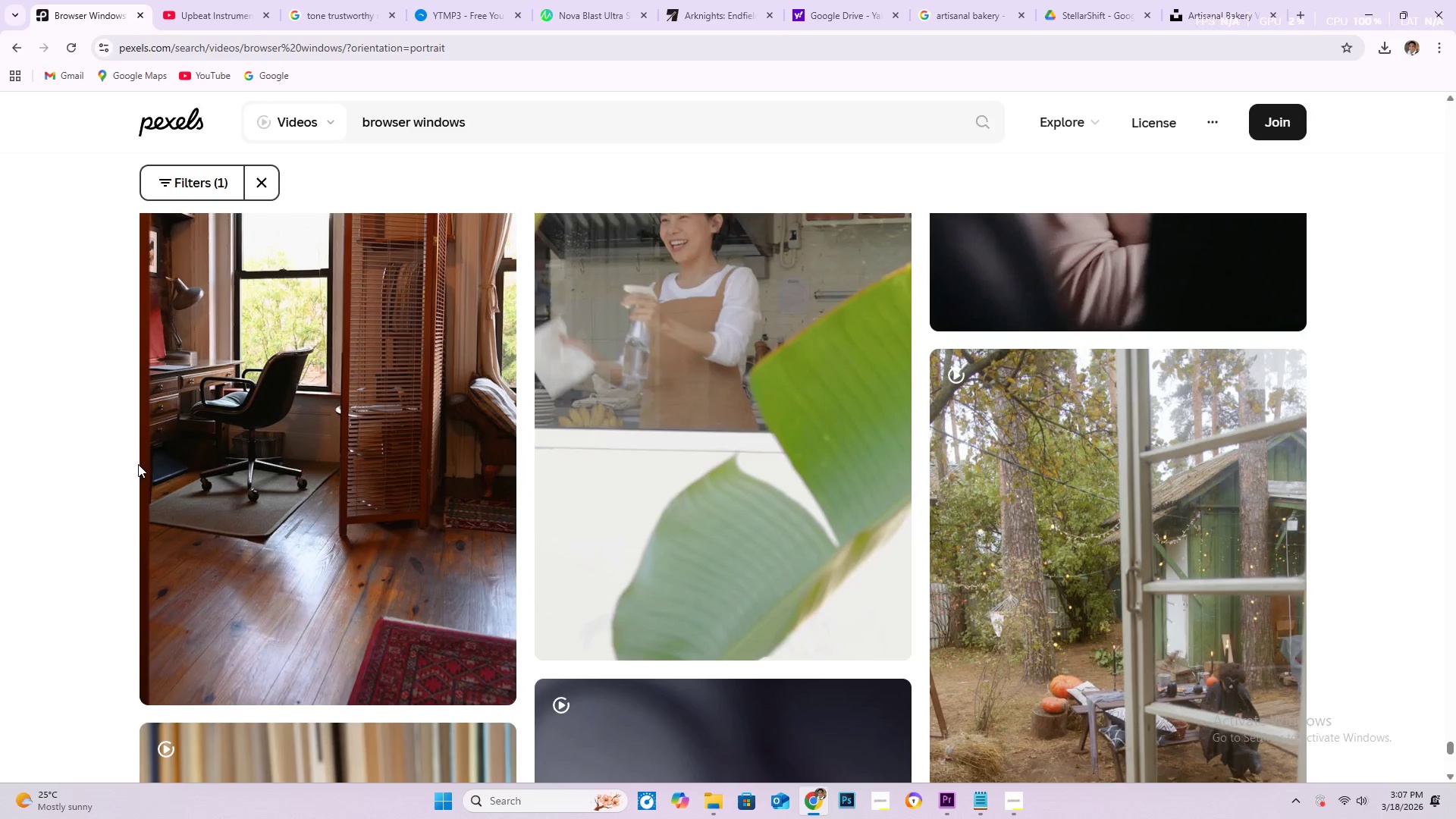 
scroll: coordinate [138, 464], scroll_direction: down, amount: 19.0
 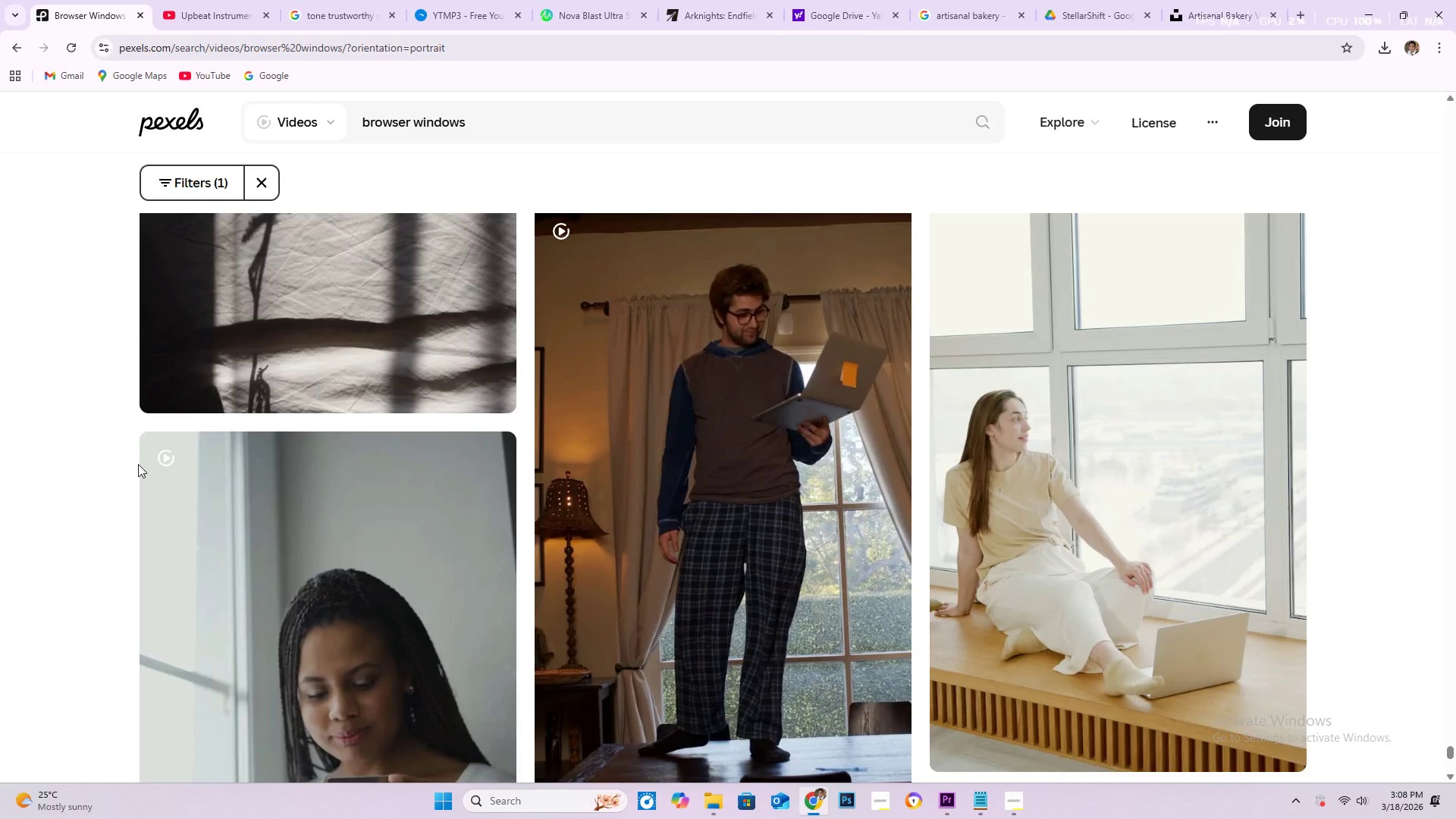 
scroll: coordinate [127, 479], scroll_direction: down, amount: 15.0
 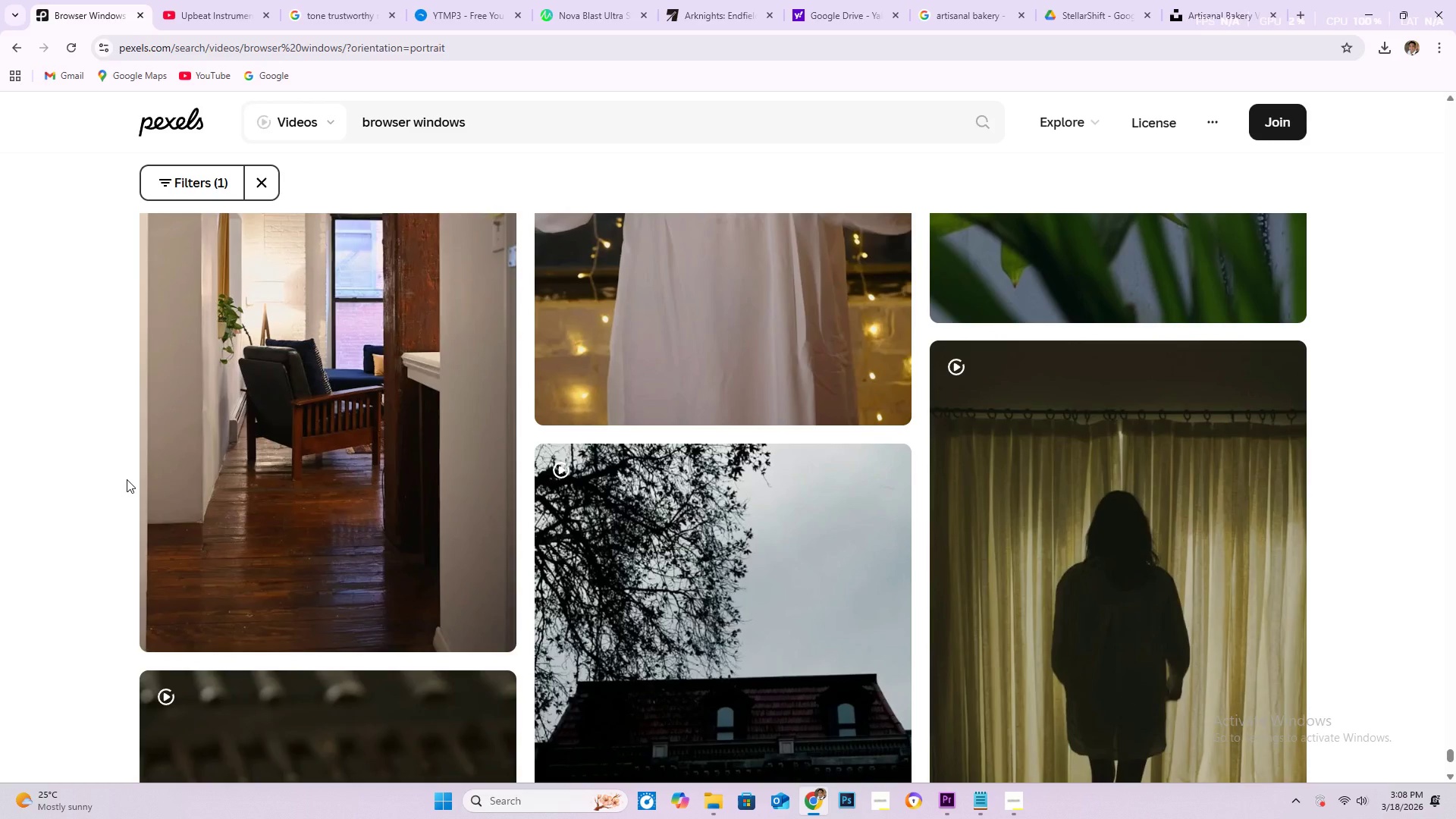 
scroll: coordinate [126, 482], scroll_direction: down, amount: 8.0
 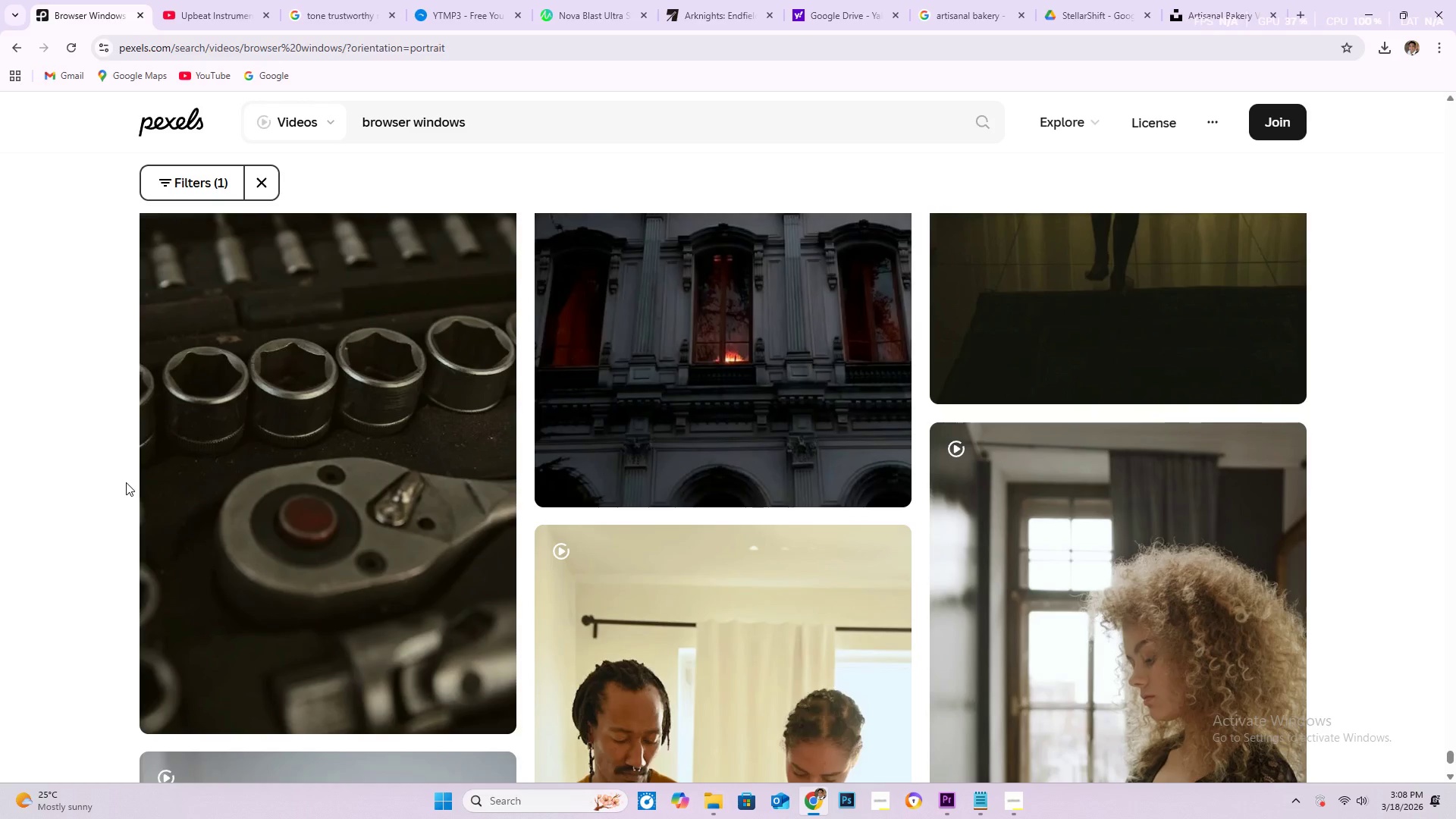 
scroll: coordinate [126, 482], scroll_direction: up, amount: 1.0
 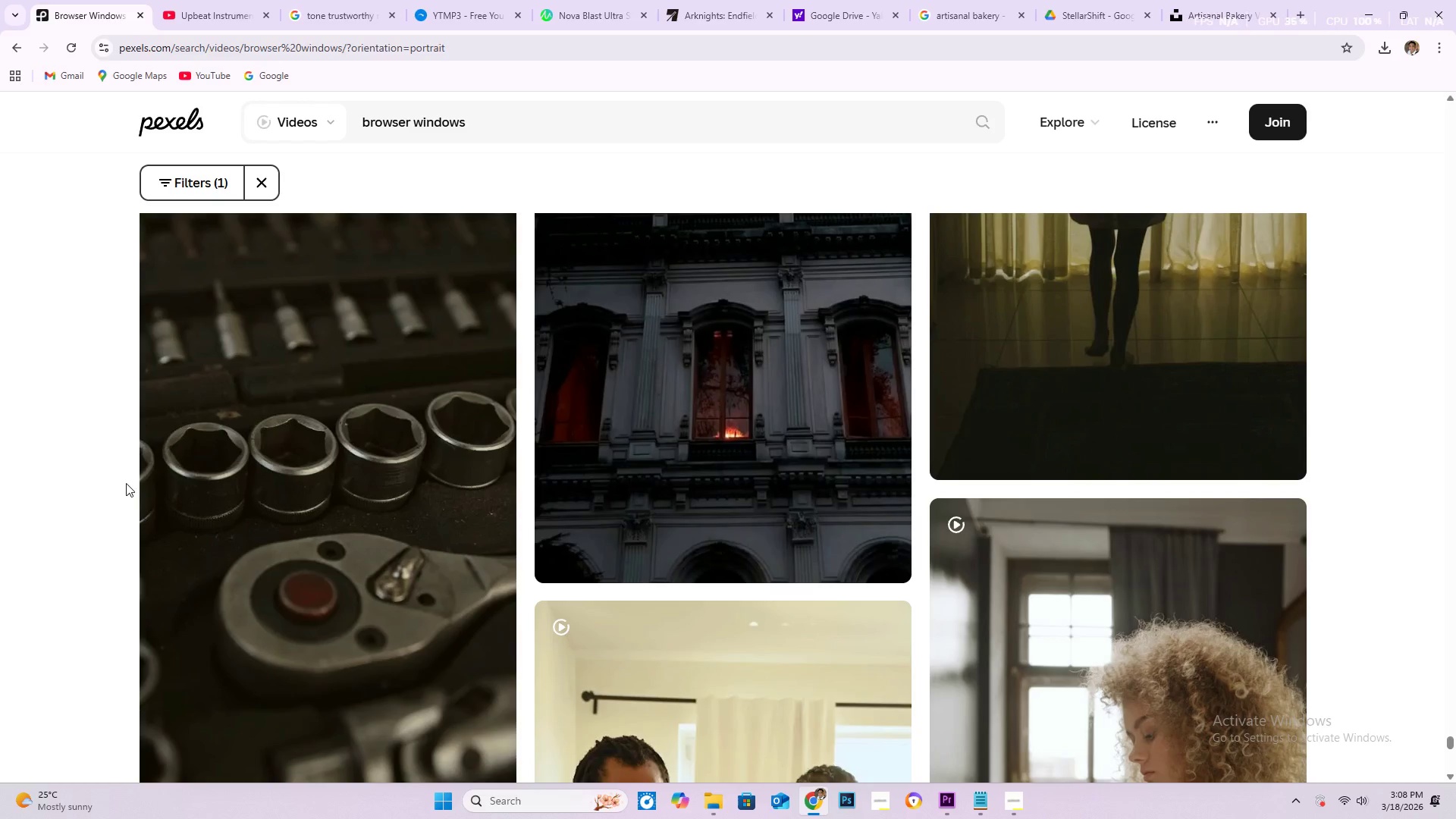 
scroll: coordinate [125, 488], scroll_direction: down, amount: 30.0
 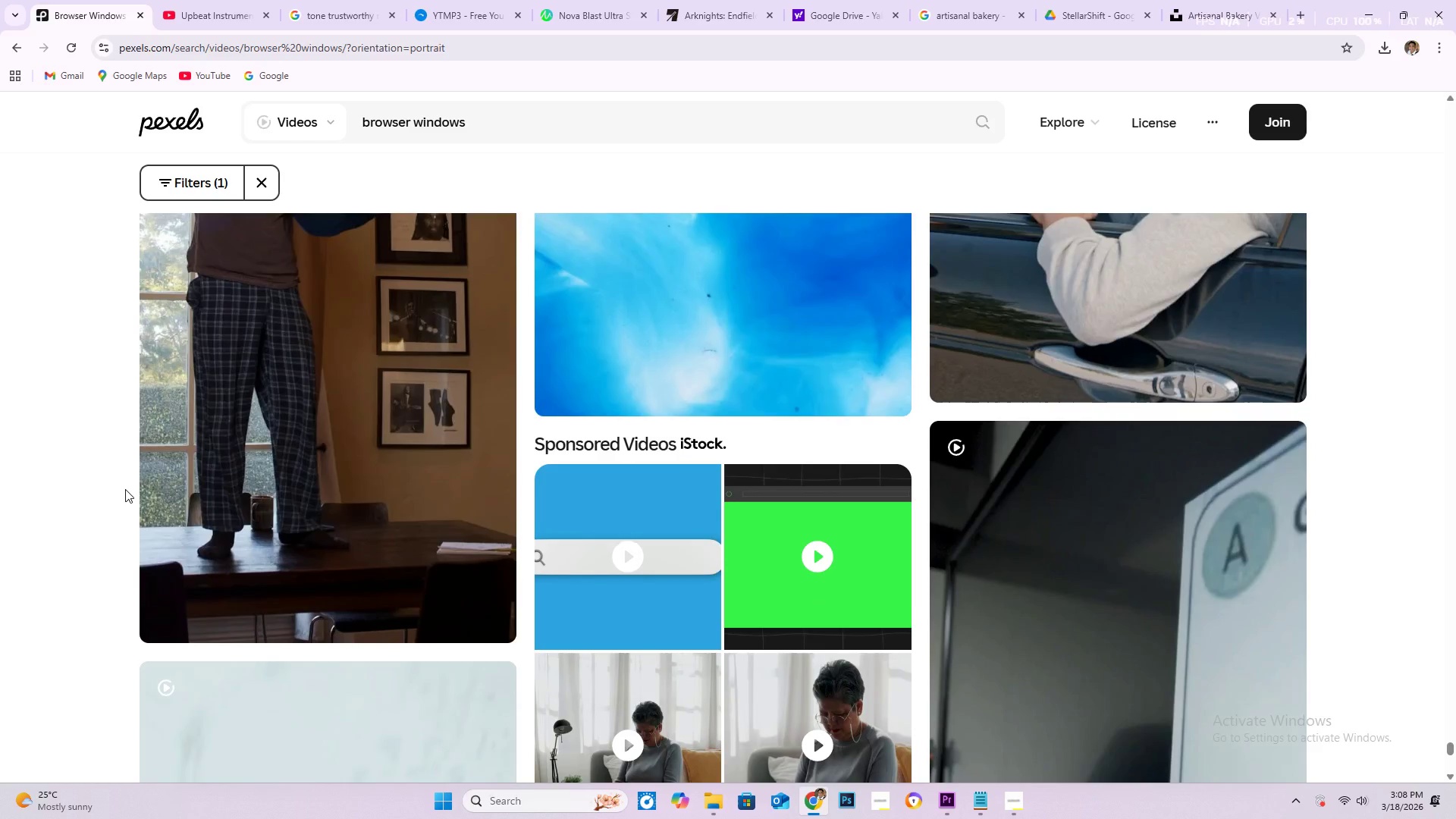 
scroll: coordinate [108, 535], scroll_direction: down, amount: 21.0
 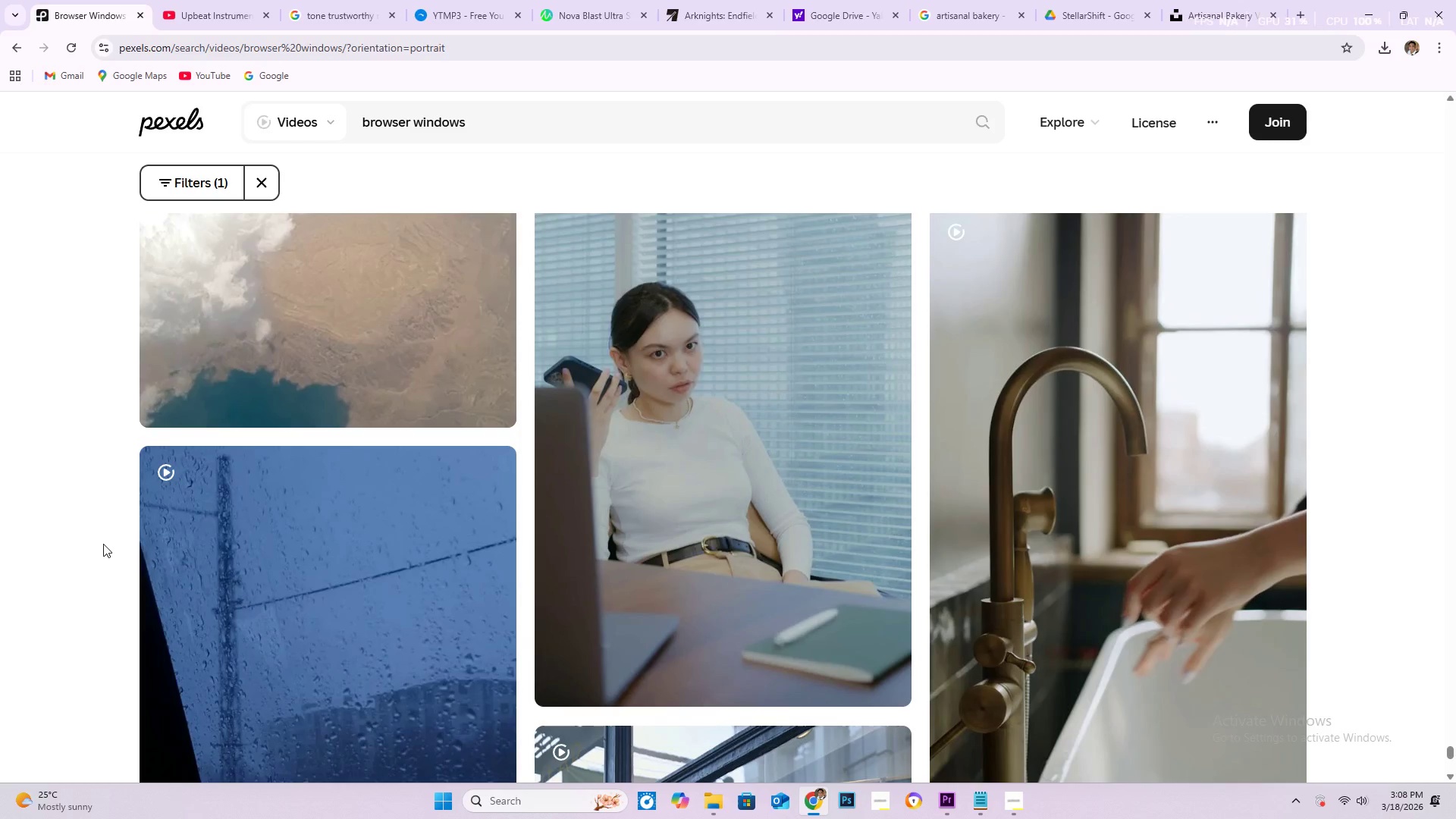 
scroll: coordinate [120, 560], scroll_direction: down, amount: 13.0
 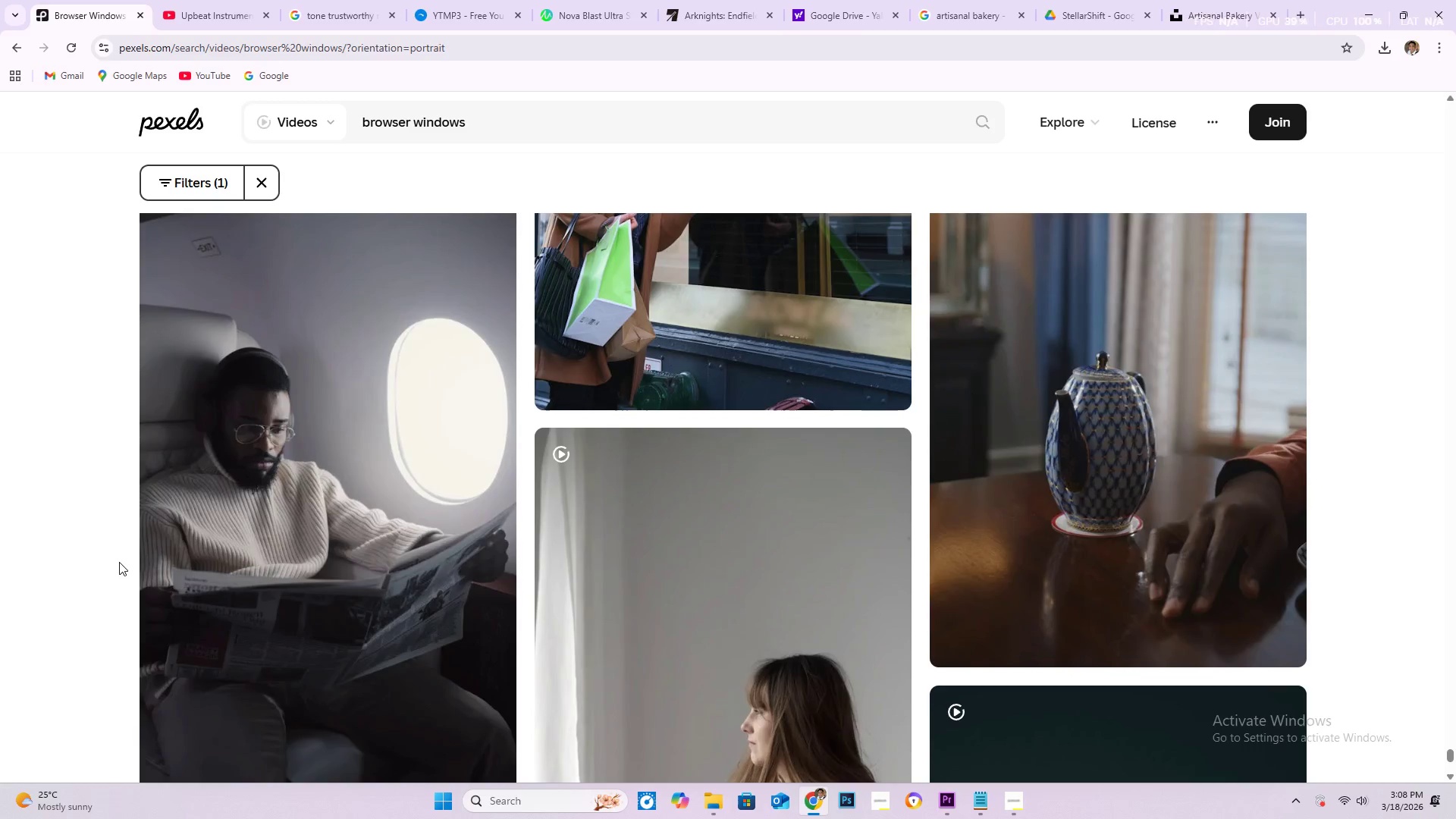 
scroll: coordinate [112, 573], scroll_direction: down, amount: 6.0
 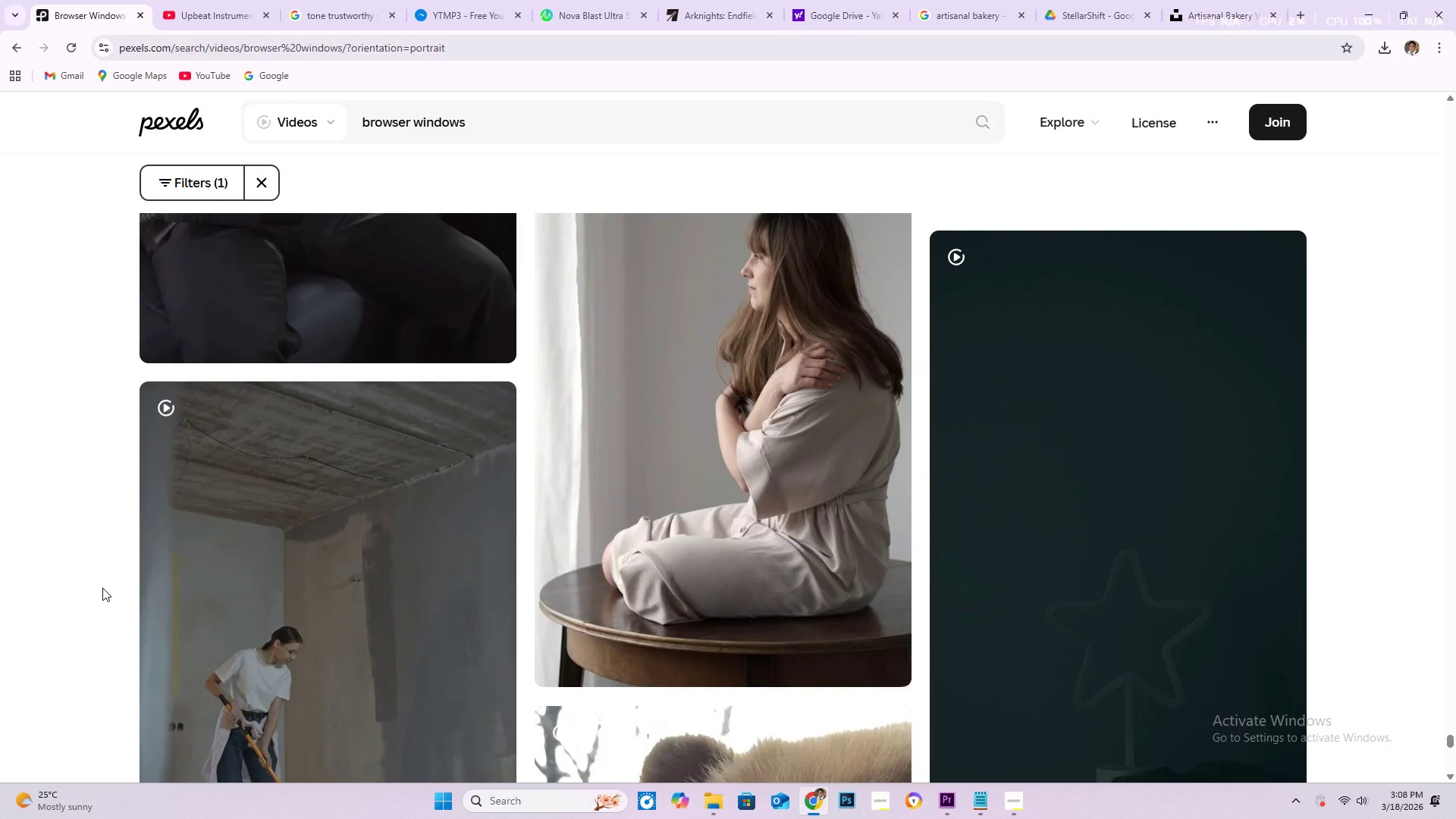 
wait(5.31)
 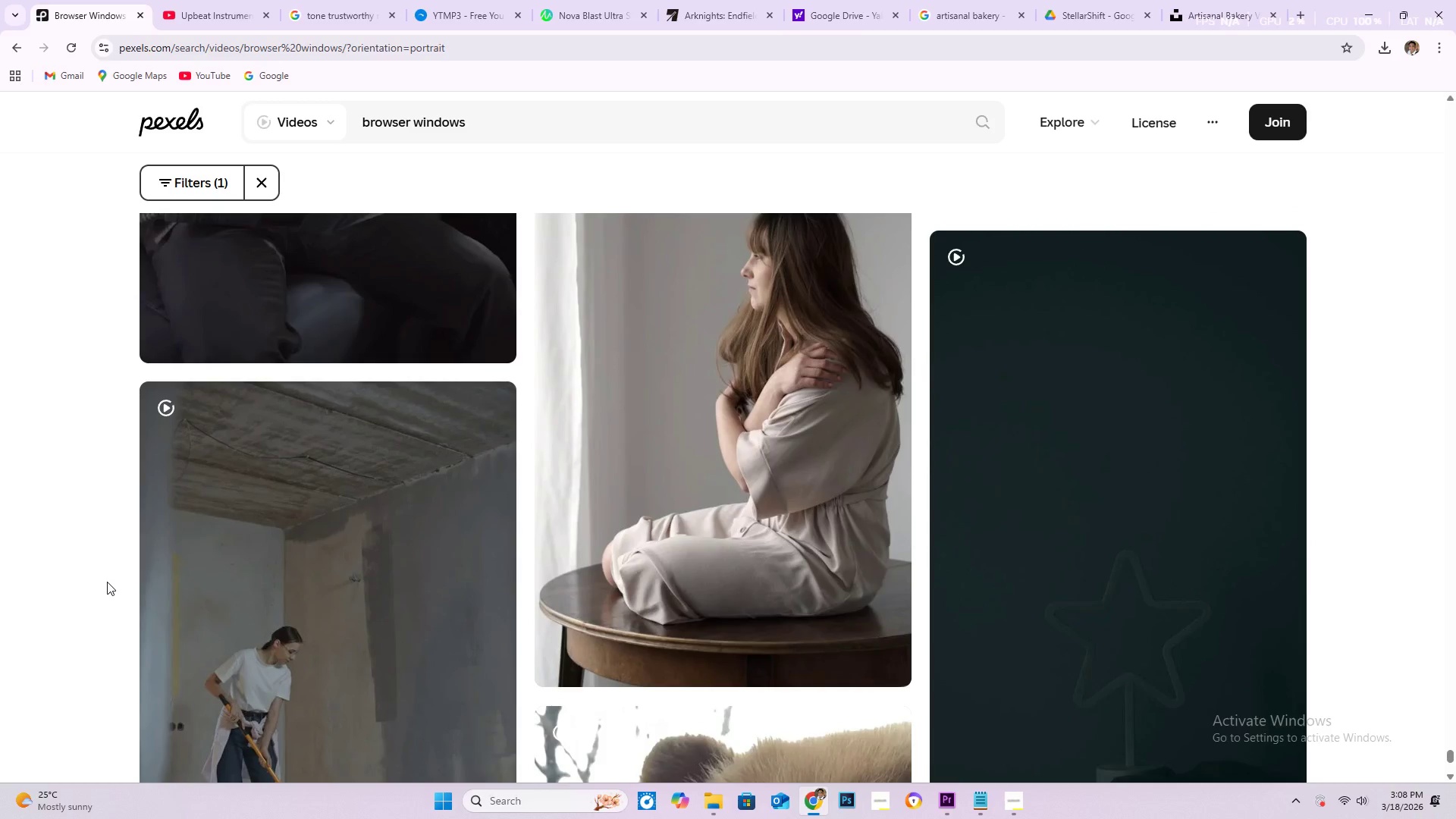 
scroll: coordinate [105, 629], scroll_direction: down, amount: 44.0
 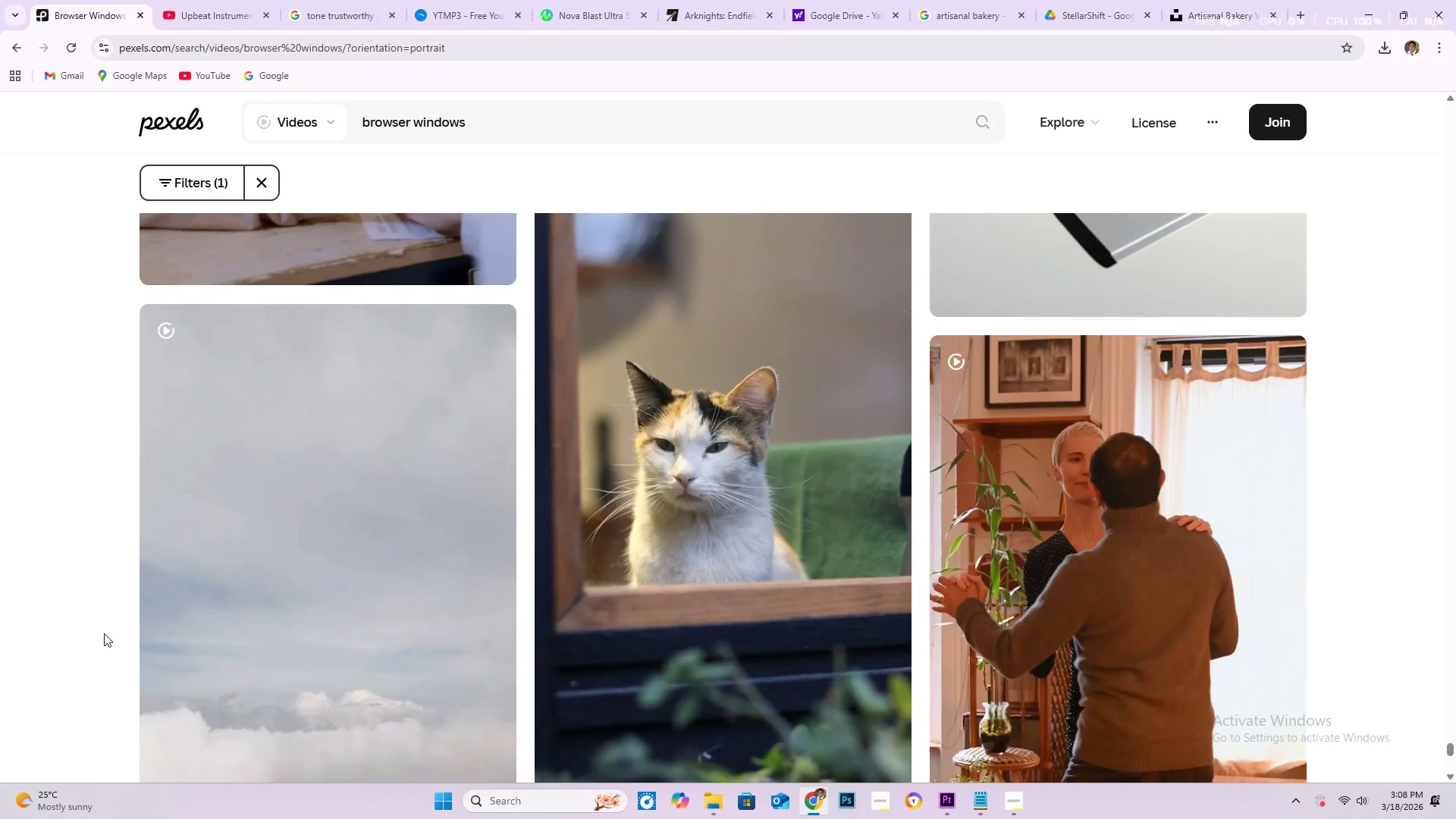 
scroll: coordinate [97, 645], scroll_direction: down, amount: 28.0
 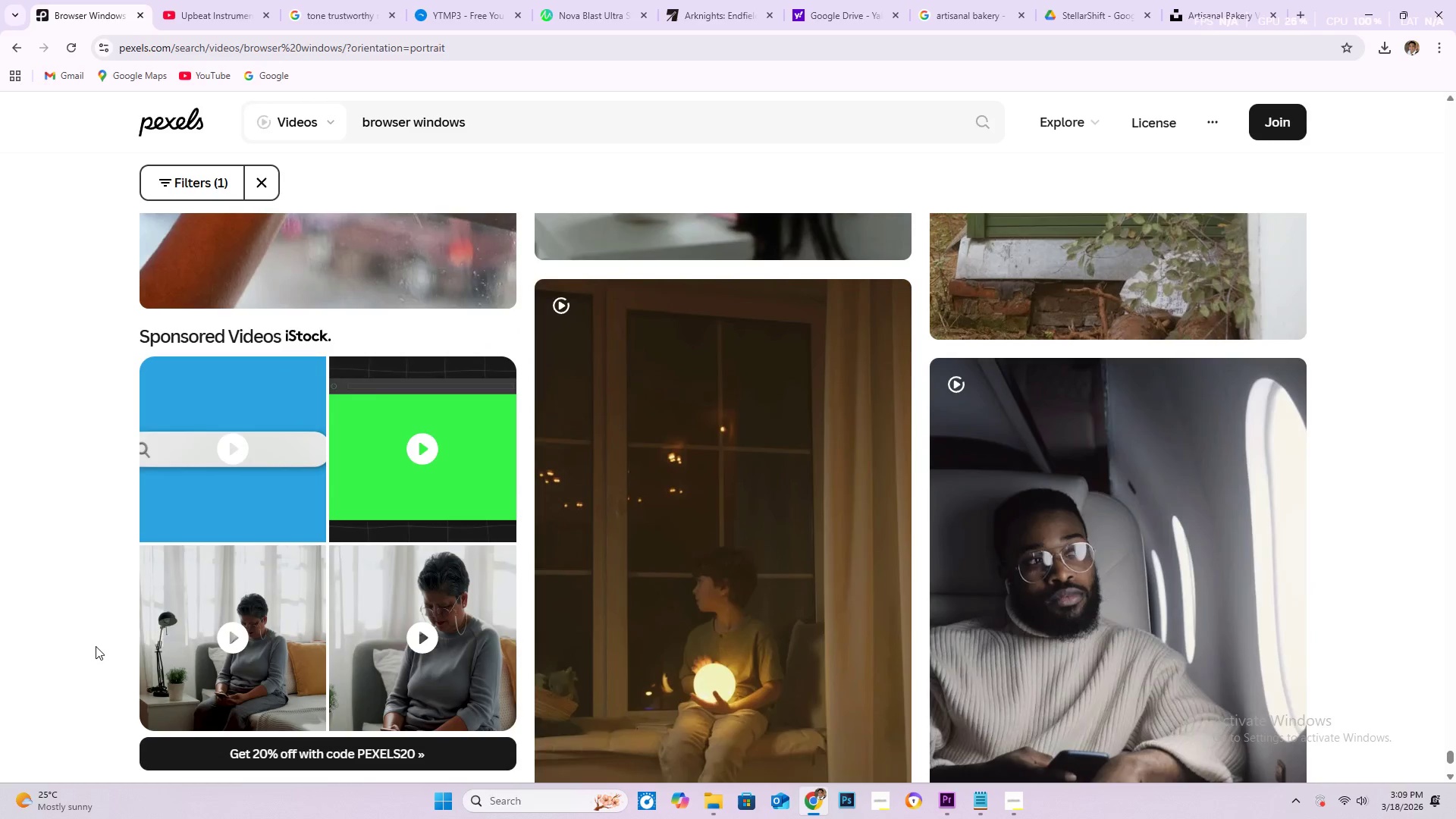 
scroll: coordinate [86, 653], scroll_direction: down, amount: 16.0
 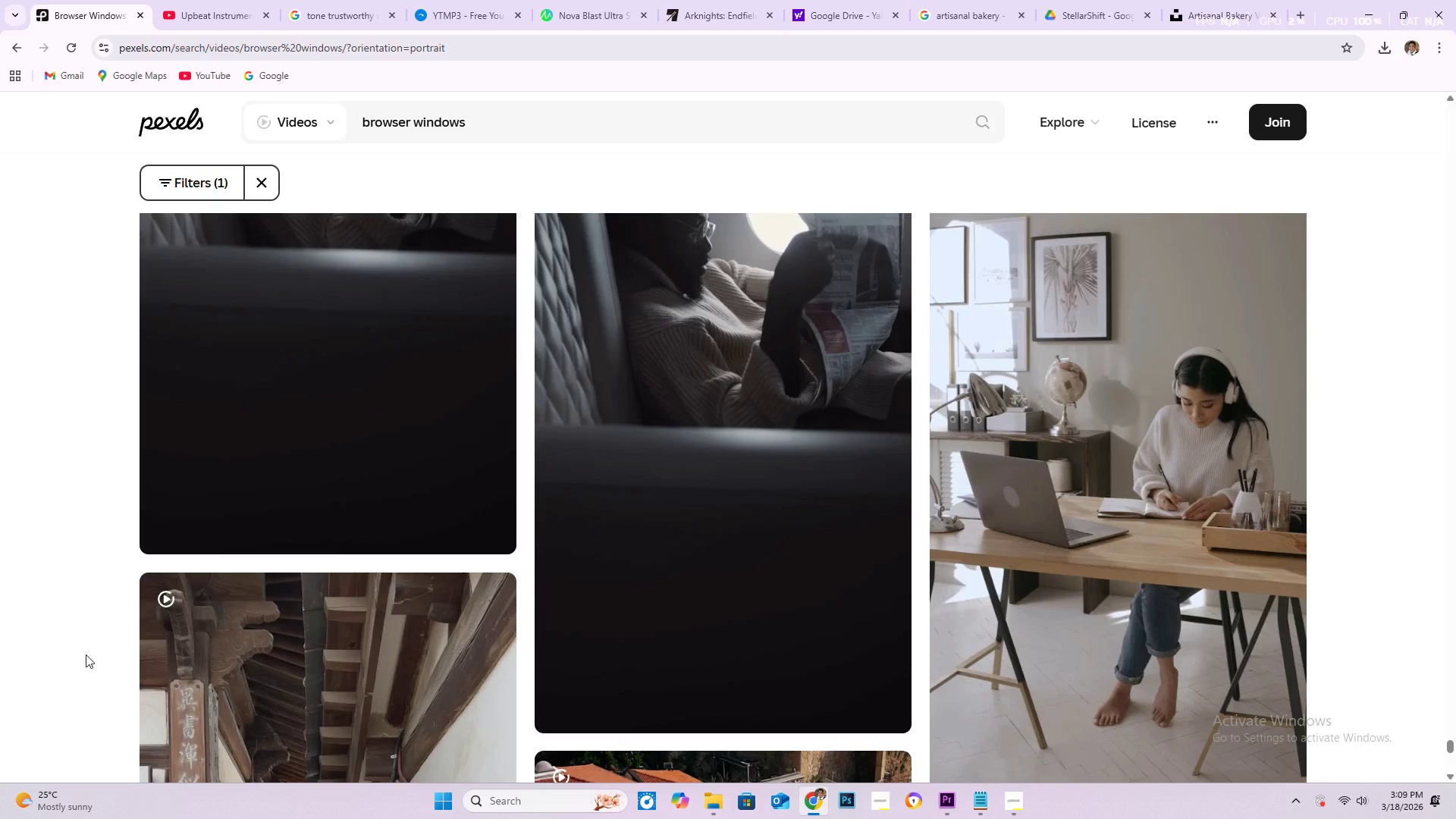 
scroll: coordinate [81, 675], scroll_direction: down, amount: 29.0
 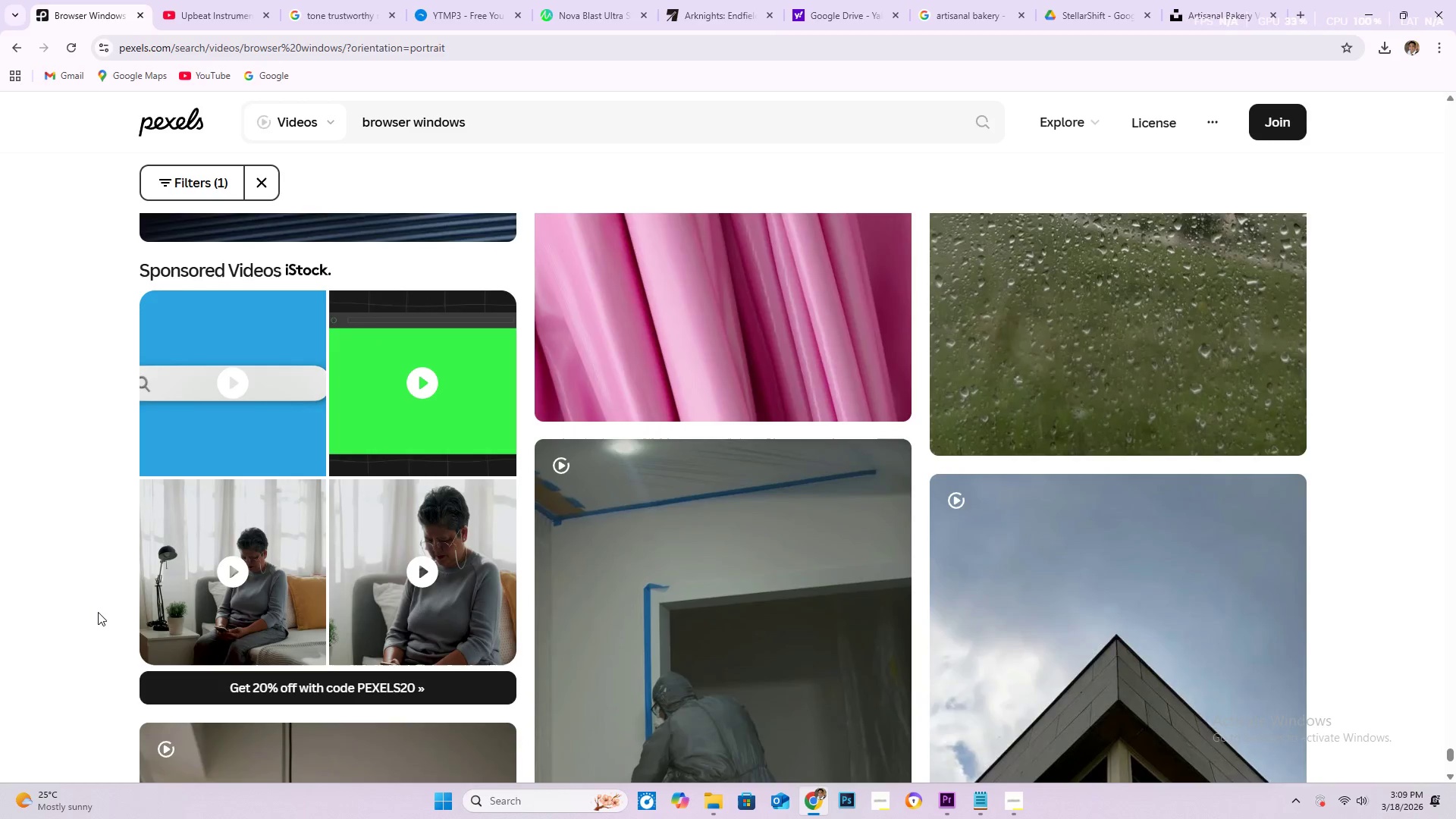 
scroll: coordinate [90, 641], scroll_direction: down, amount: 10.0
 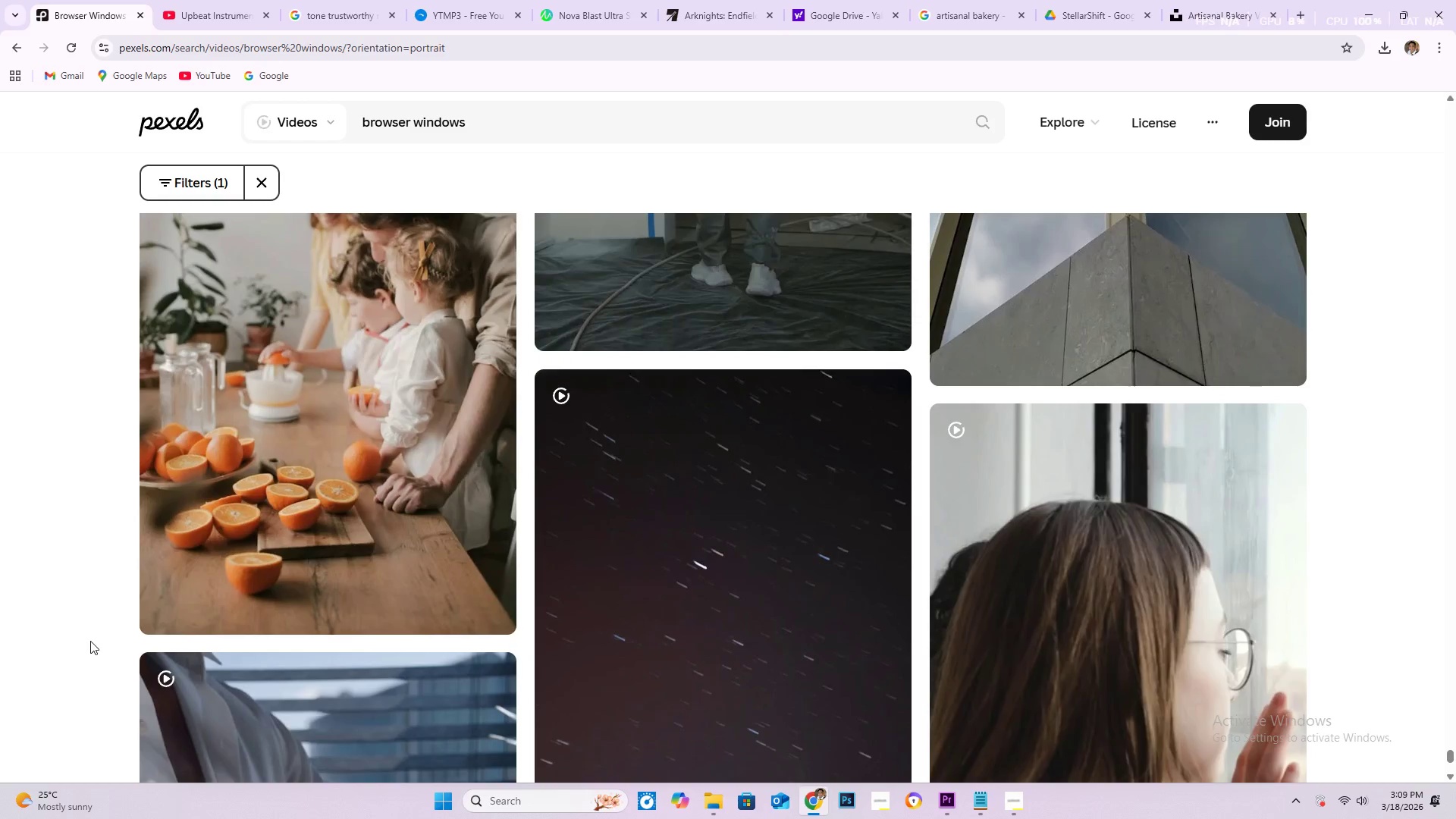 
scroll: coordinate [90, 641], scroll_direction: up, amount: 1.0
 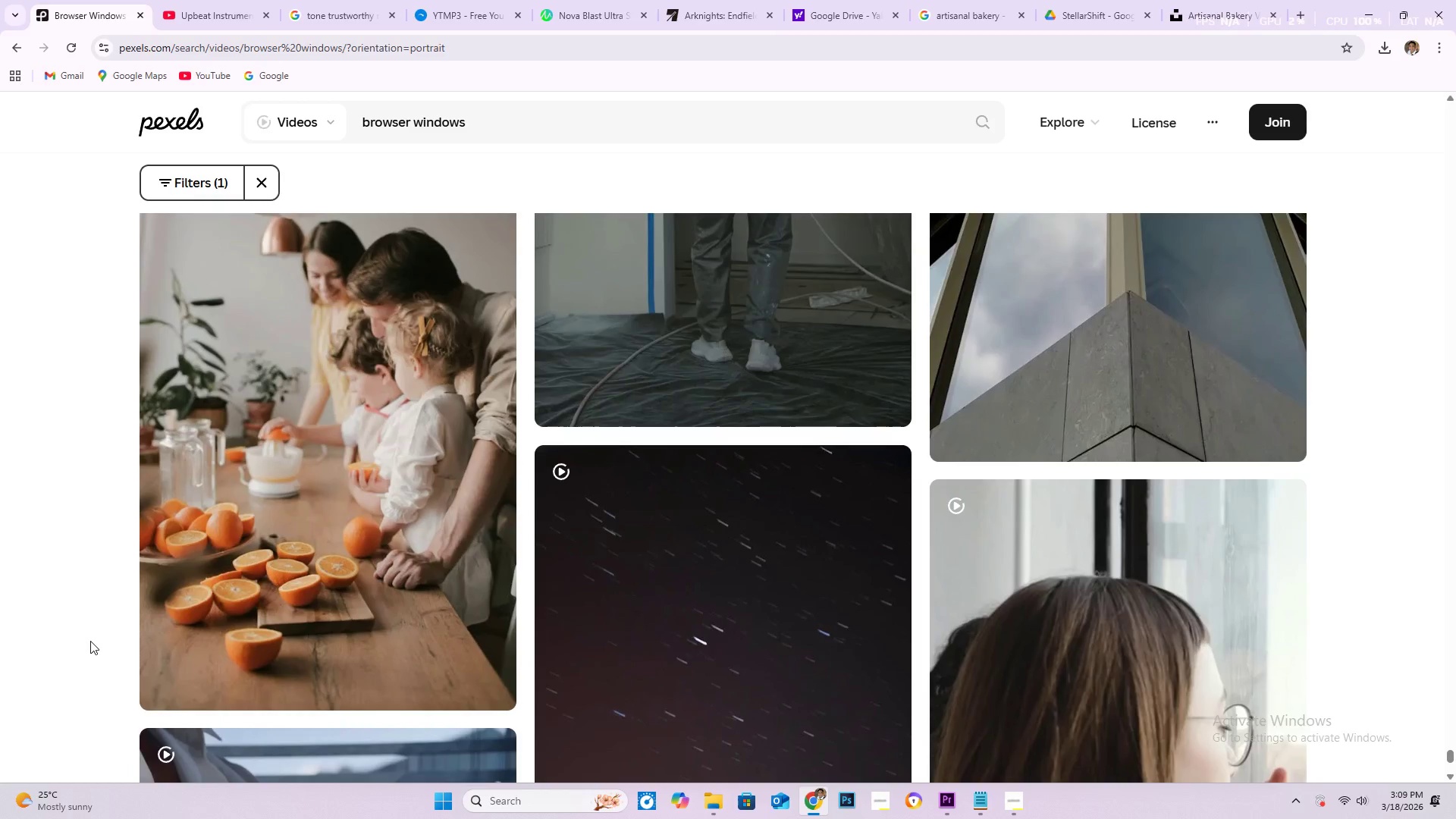 
scroll: coordinate [128, 537], scroll_direction: down, amount: 34.0
 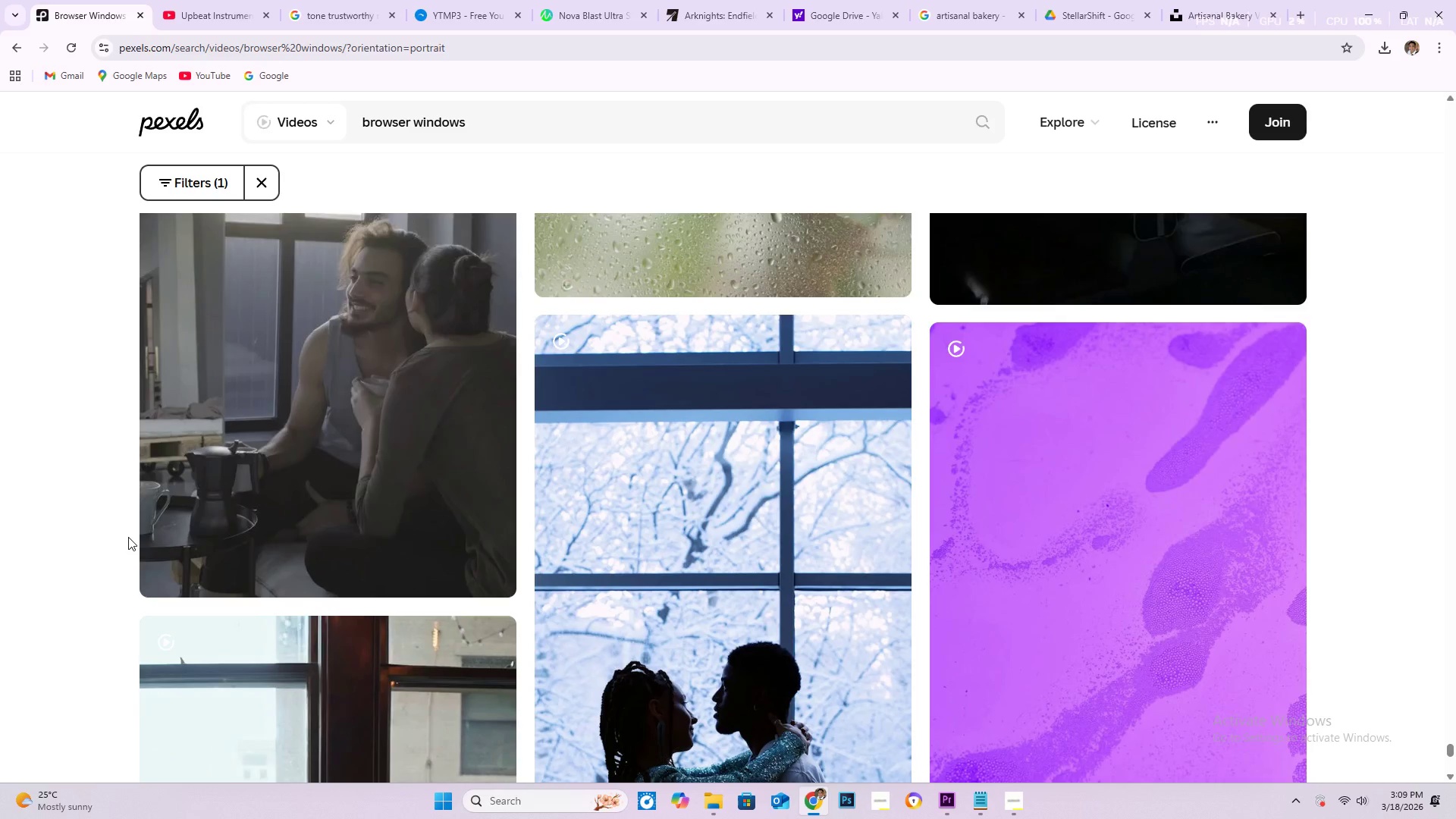 
scroll: coordinate [153, 595], scroll_direction: down, amount: 145.0
 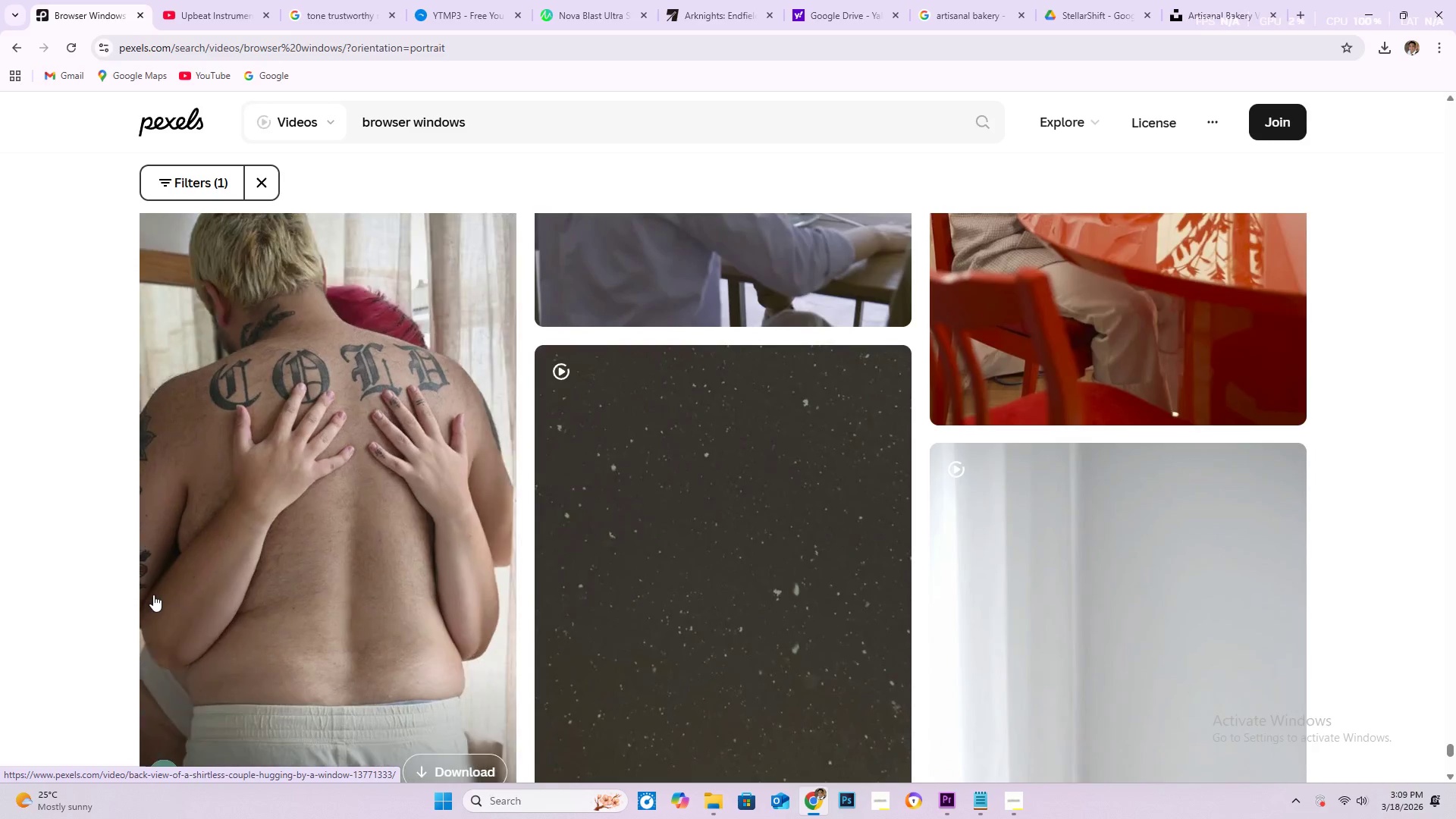 
scroll: coordinate [143, 624], scroll_direction: down, amount: 20.0
 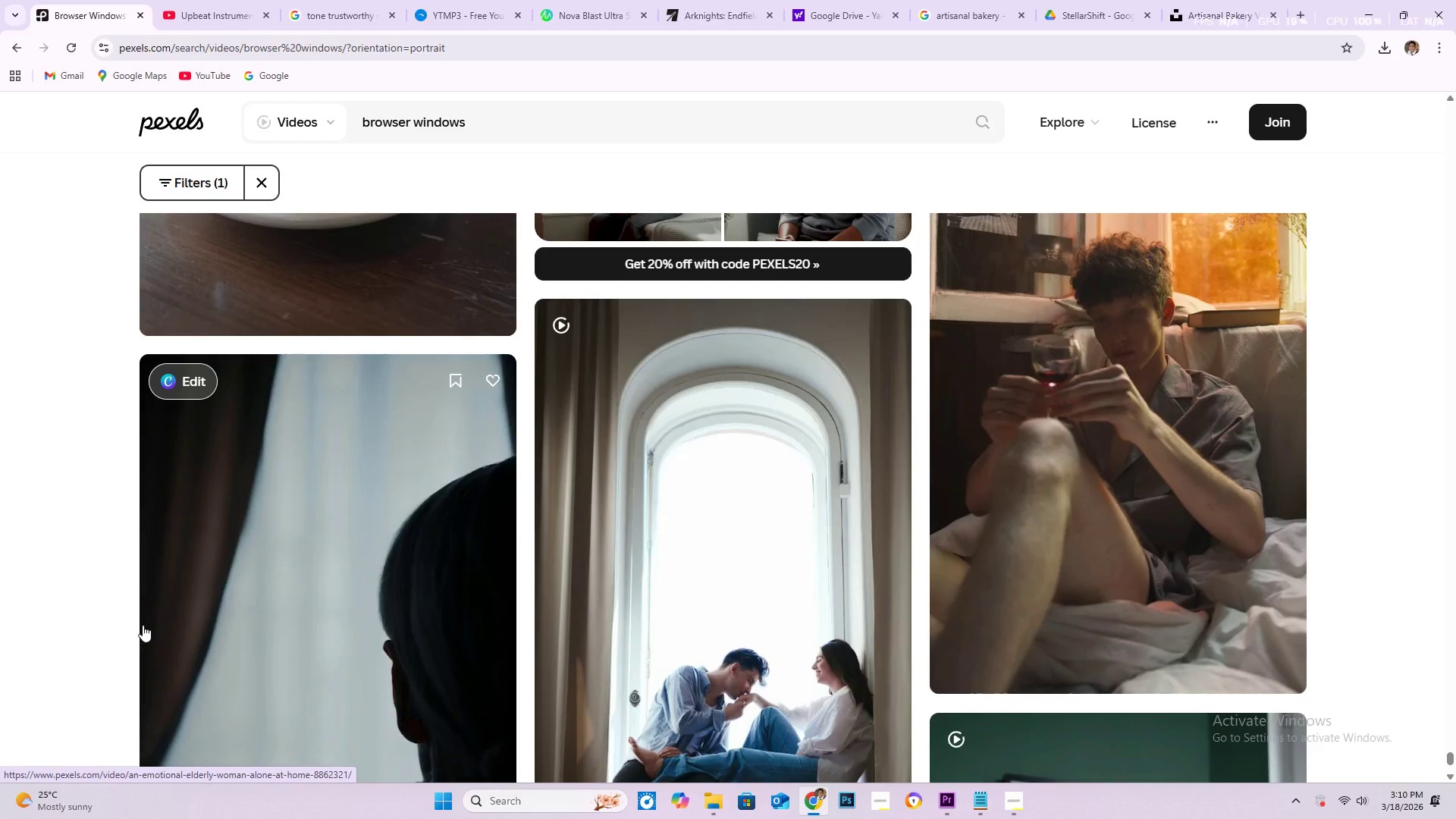 
scroll: coordinate [143, 648], scroll_direction: down, amount: 21.0
 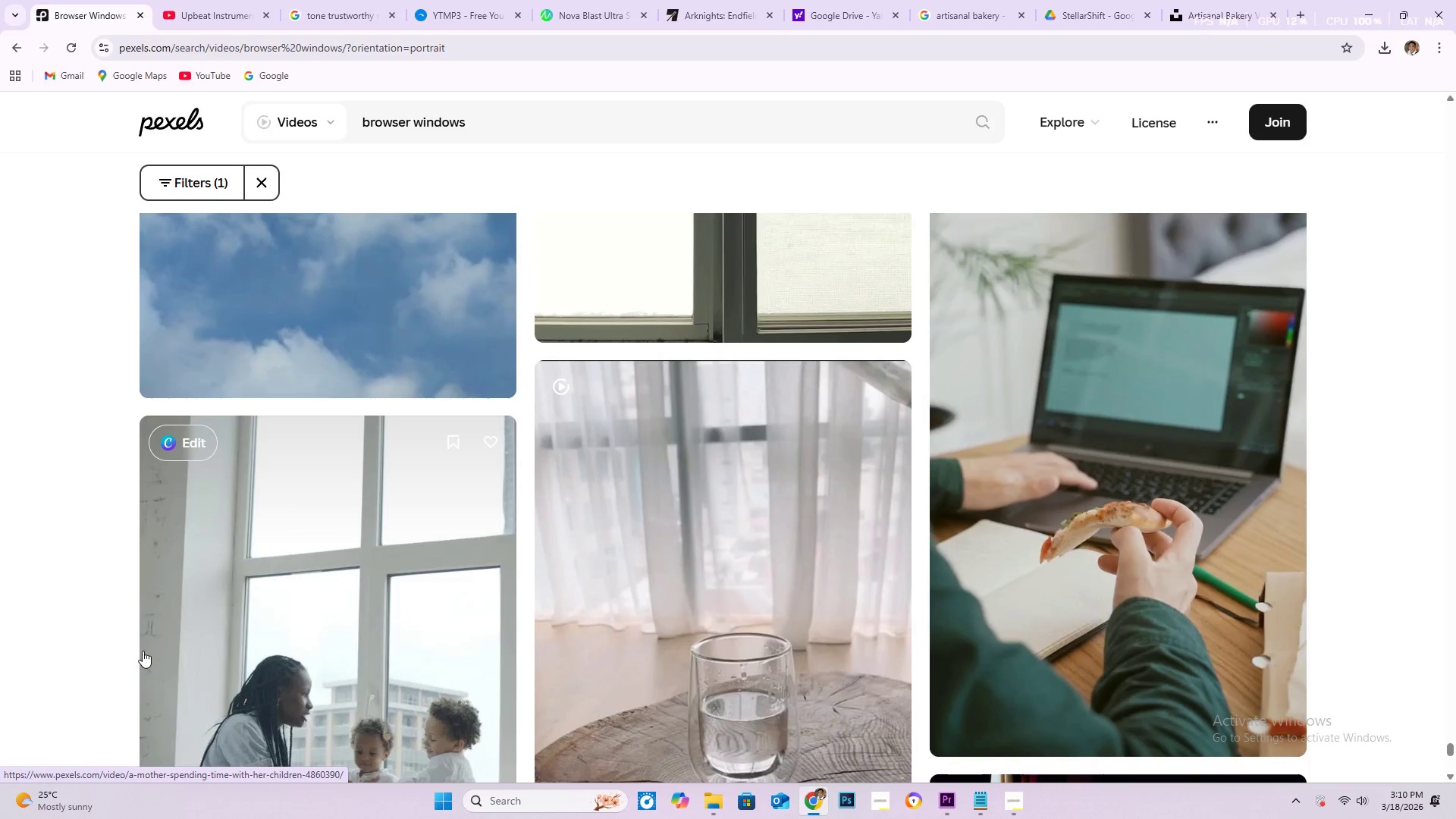 
scroll: coordinate [174, 558], scroll_direction: down, amount: 24.0
 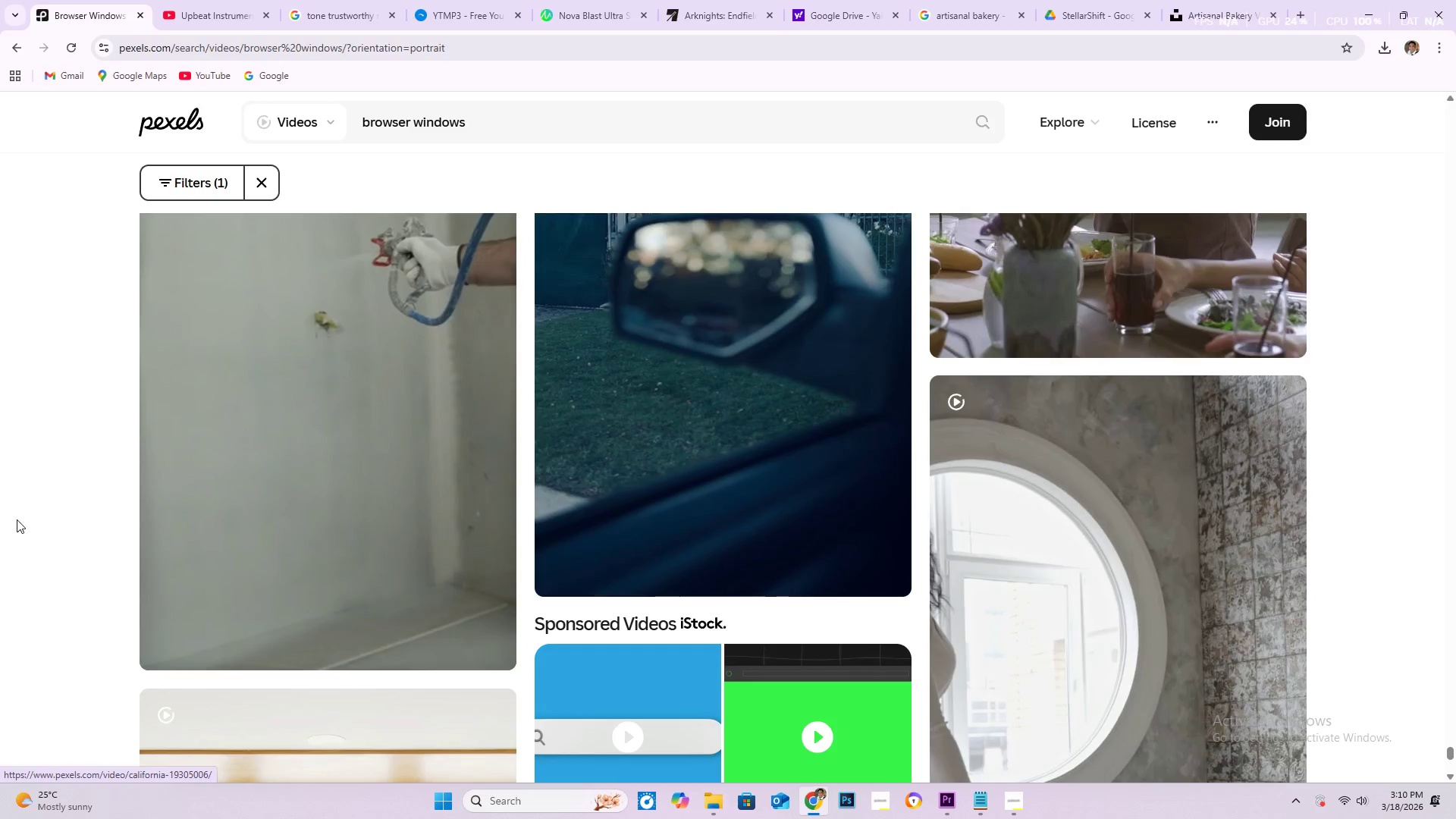 
scroll: coordinate [105, 511], scroll_direction: down, amount: 50.0
 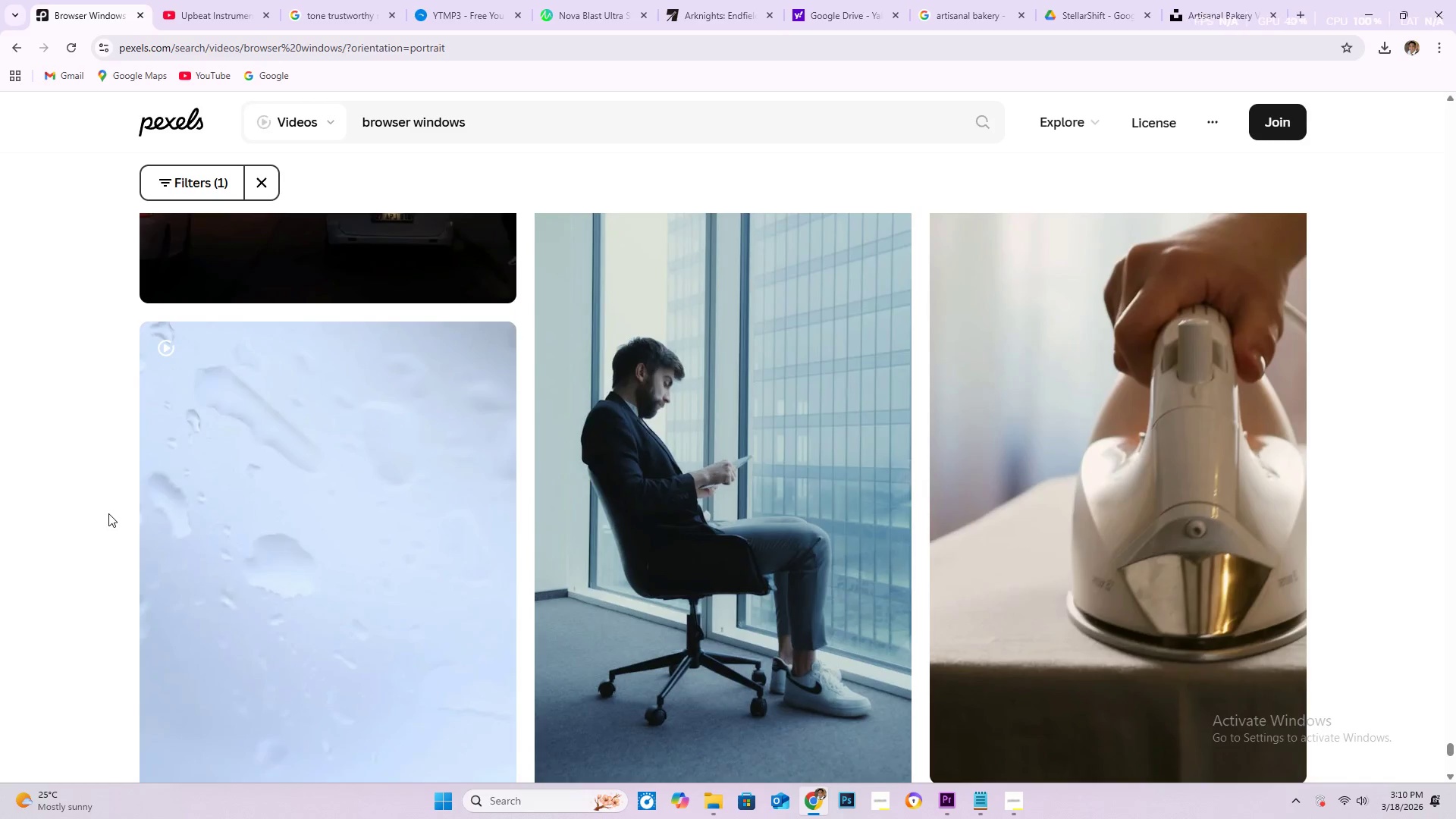 
scroll: coordinate [111, 560], scroll_direction: down, amount: 20.0
 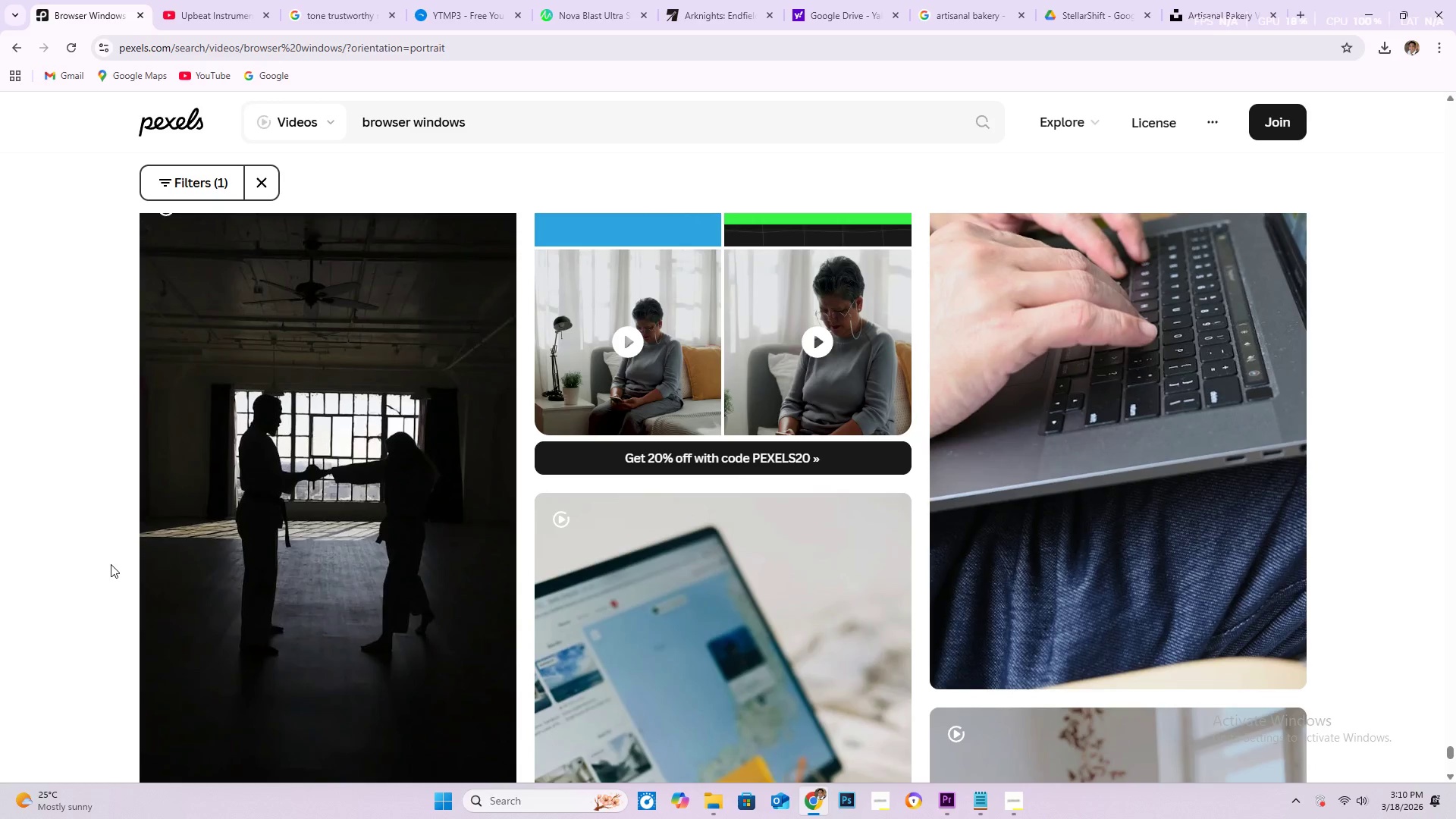 
scroll: coordinate [112, 586], scroll_direction: down, amount: 28.0
 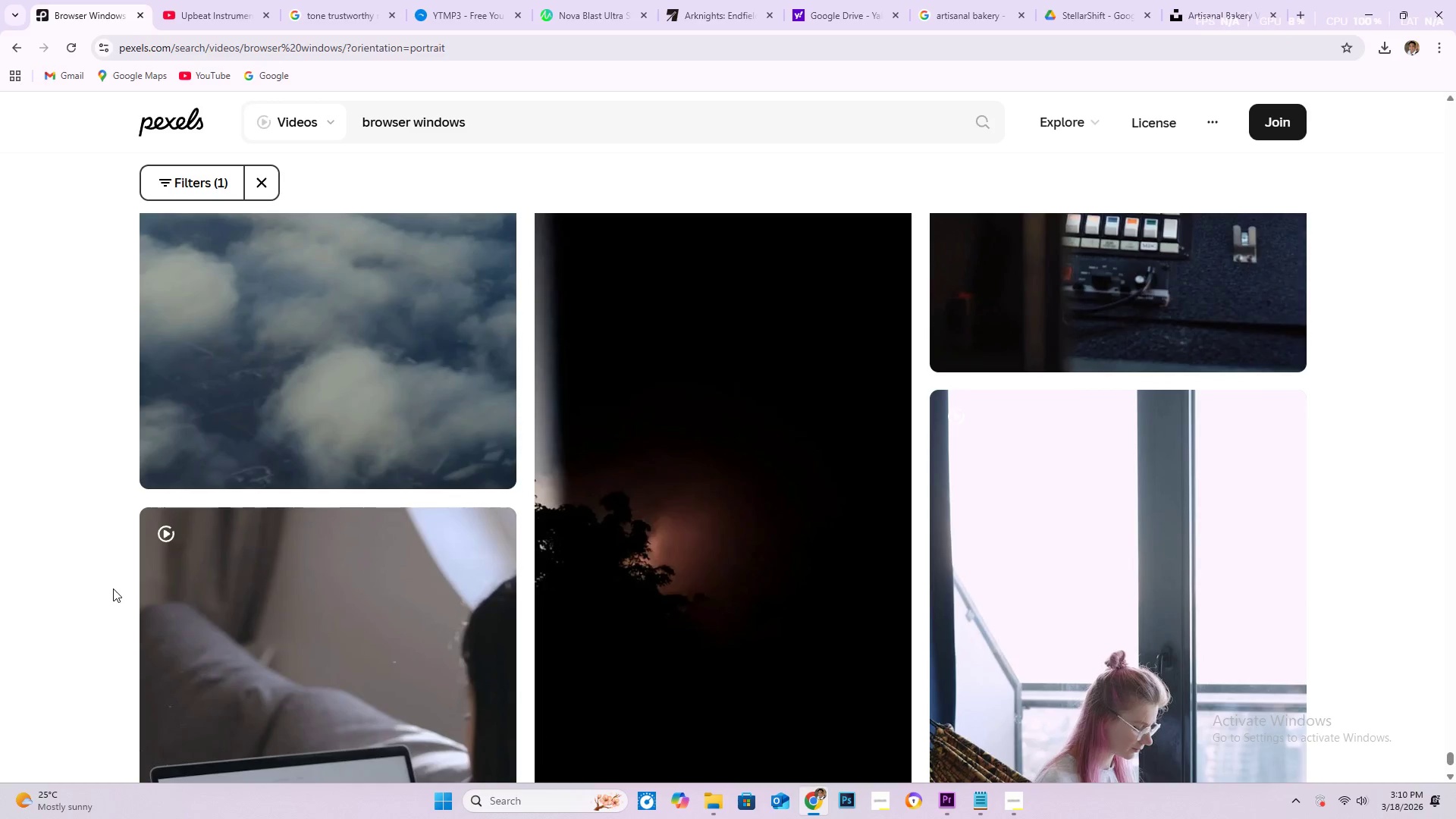 
scroll: coordinate [24, 314], scroll_direction: down, amount: 33.0
 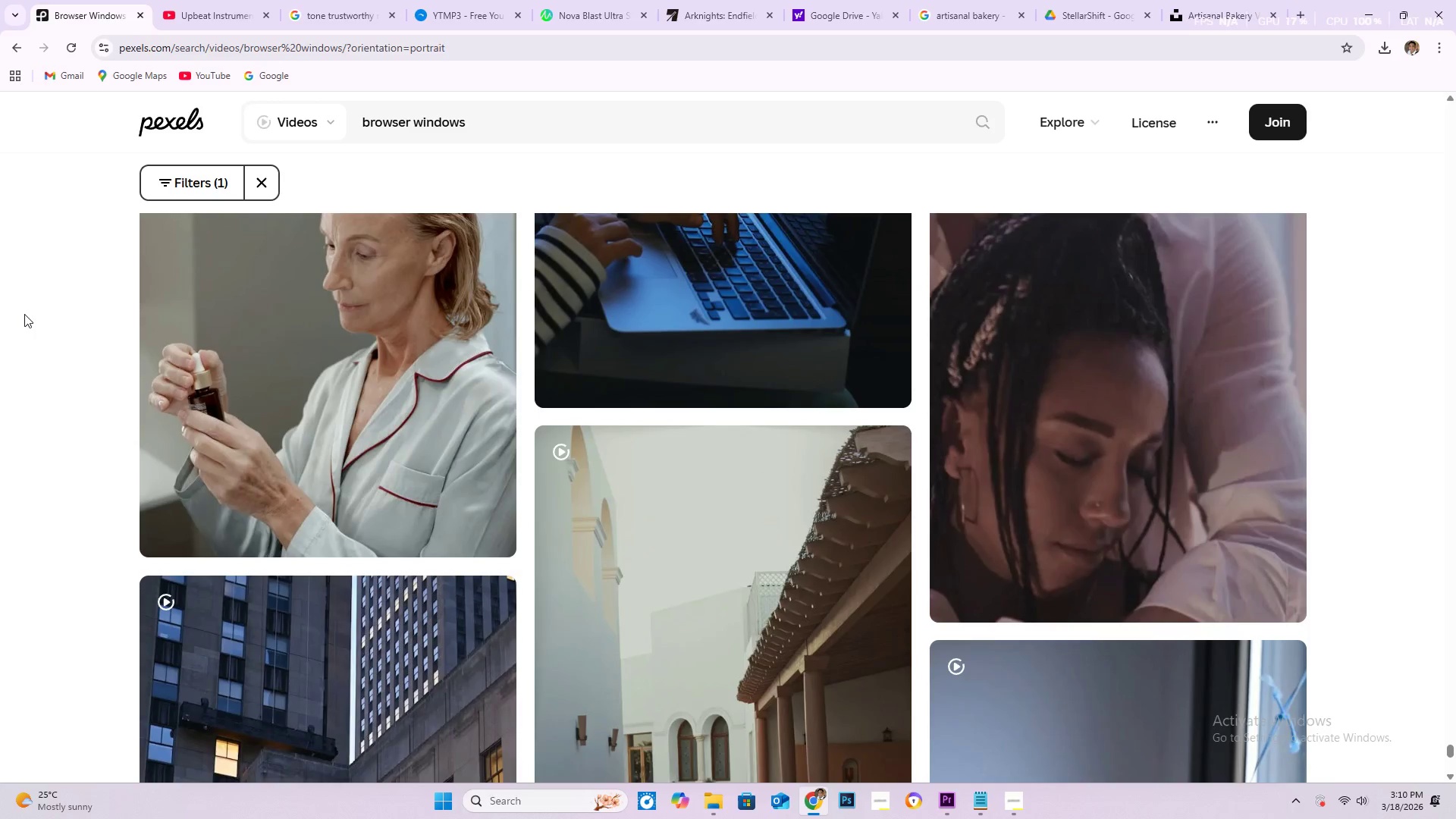 
scroll: coordinate [18, 331], scroll_direction: down, amount: 29.0
 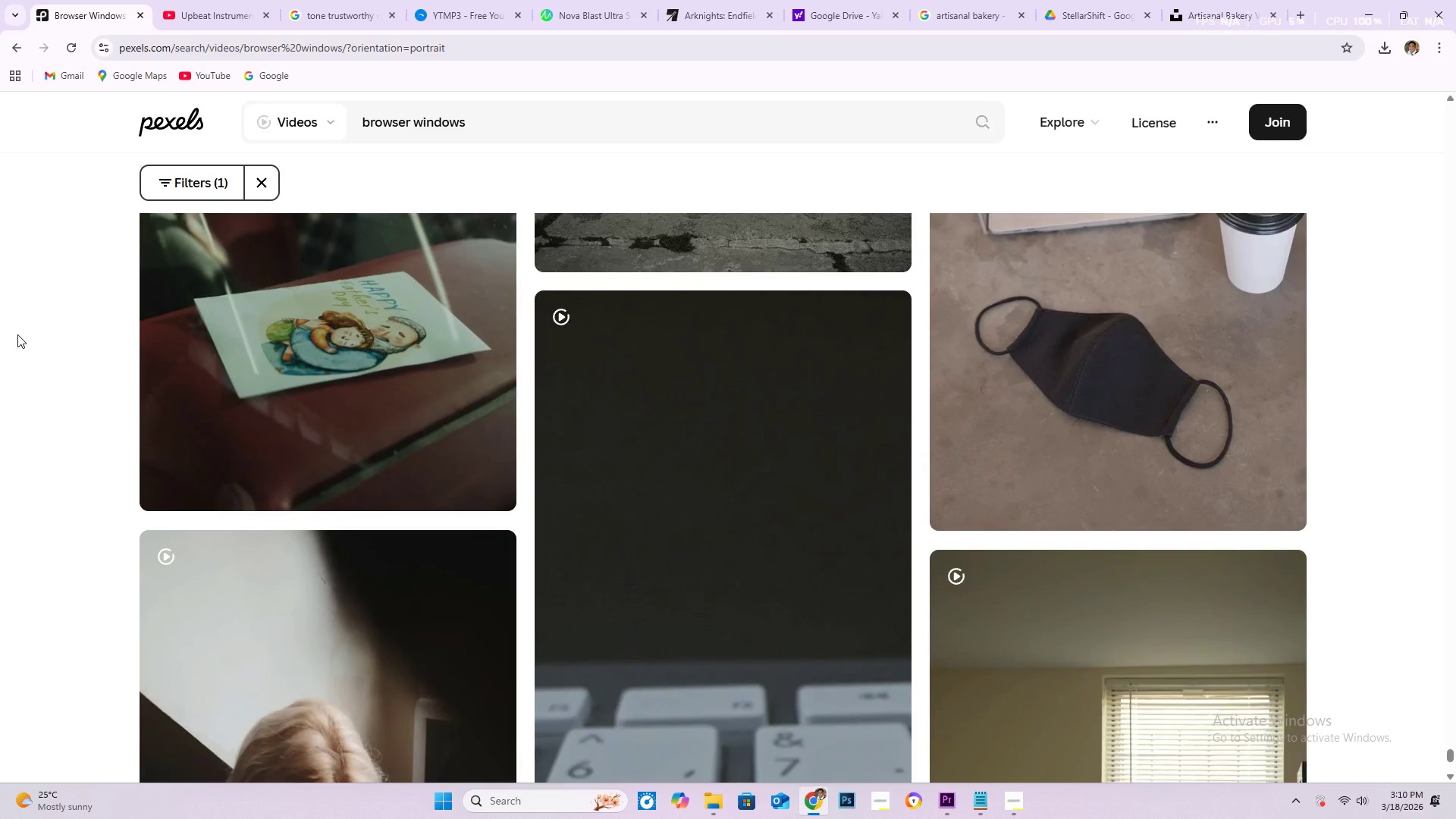 
scroll: coordinate [22, 348], scroll_direction: down, amount: 31.0
 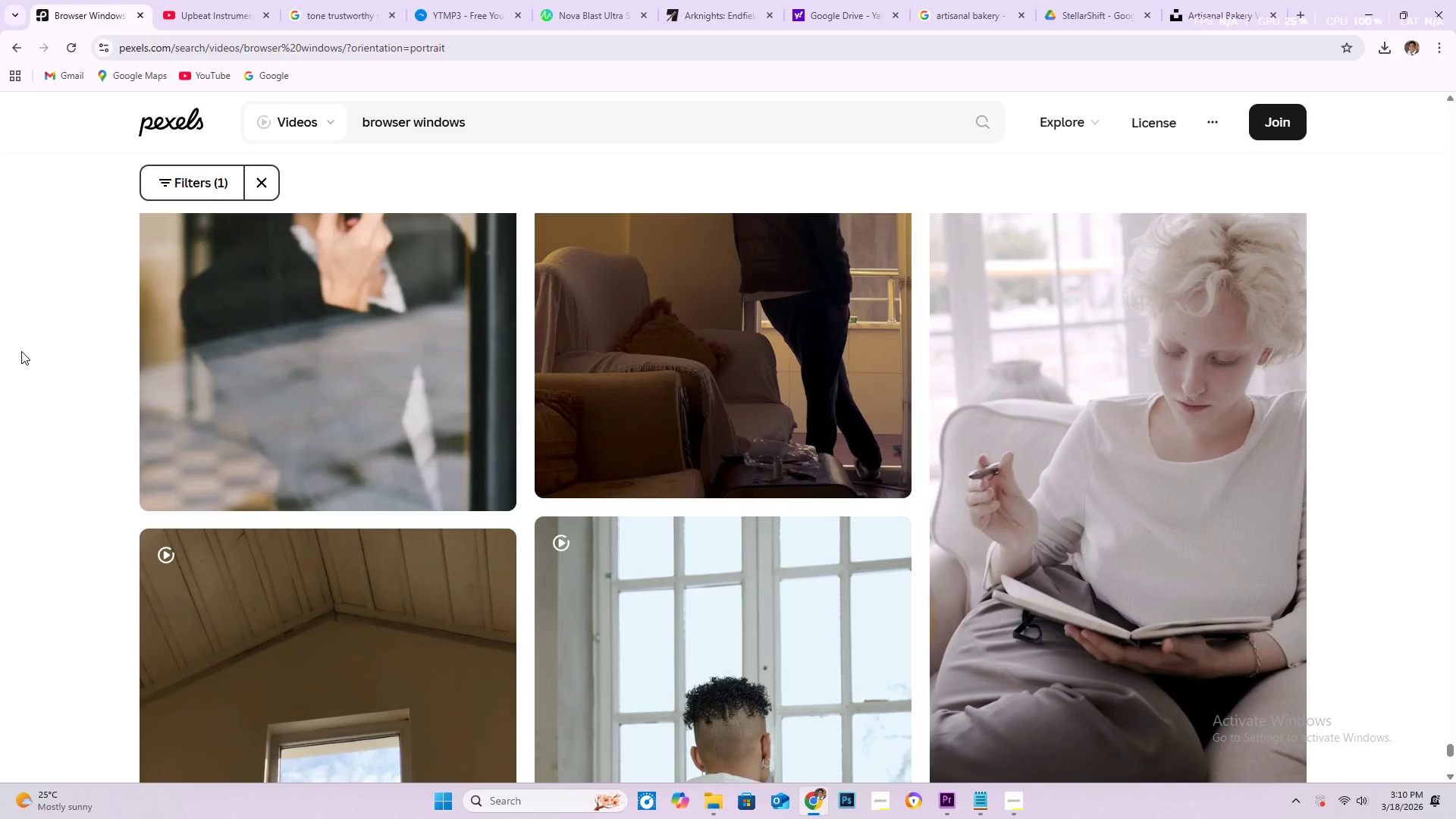 
scroll: coordinate [15, 359], scroll_direction: down, amount: 15.0
 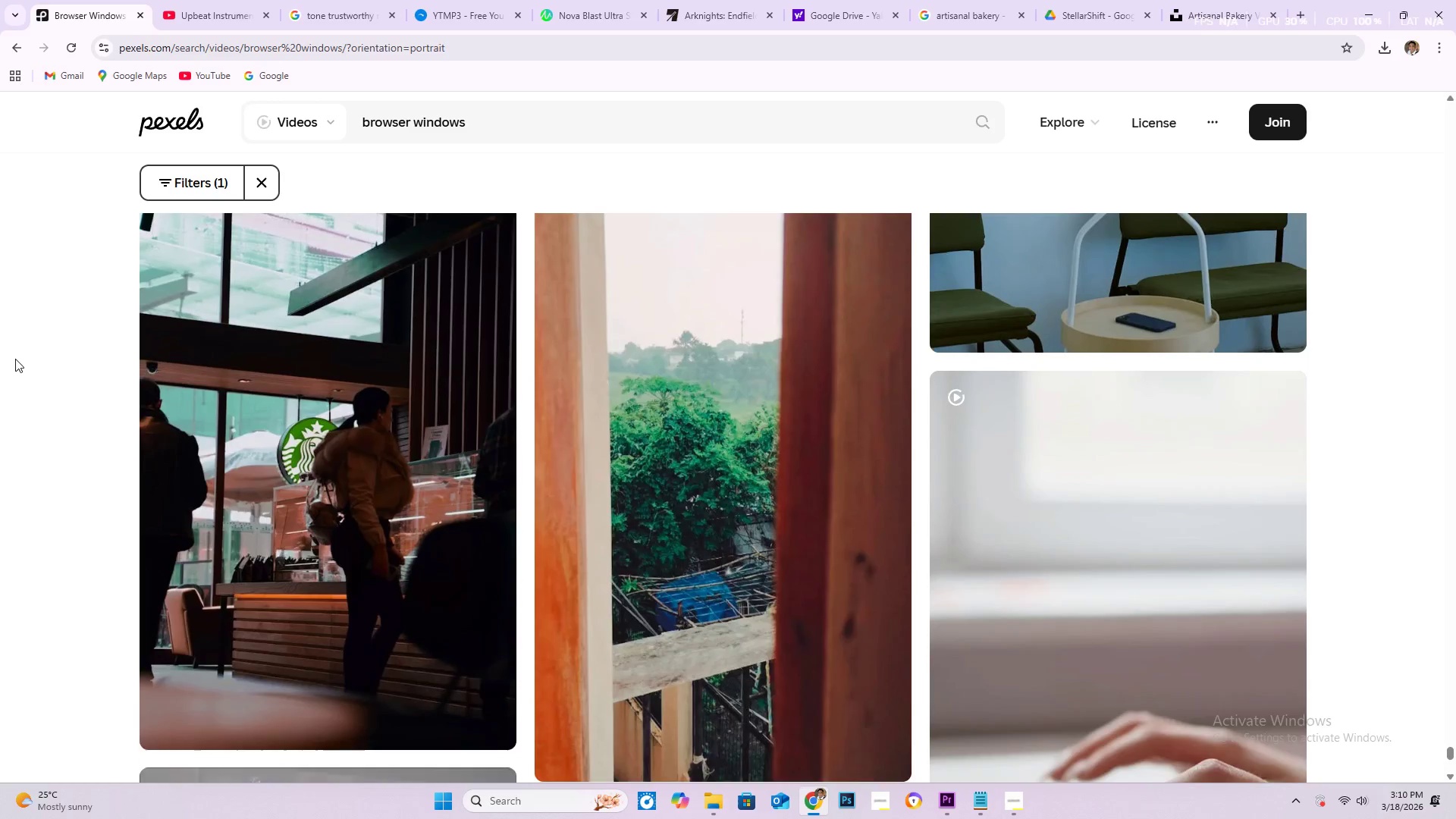 
scroll: coordinate [15, 359], scroll_direction: up, amount: 1.0
 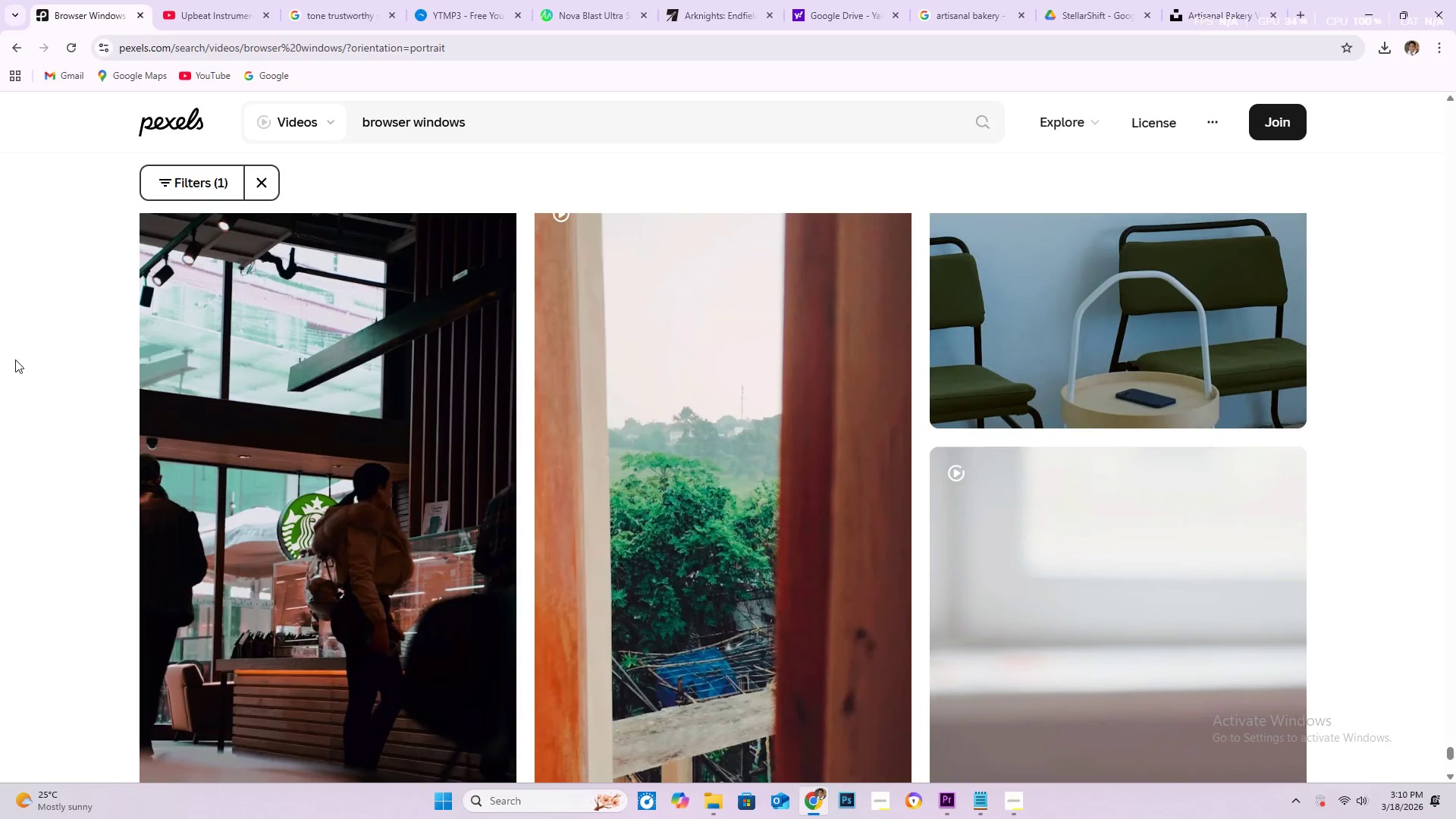 
scroll: coordinate [10, 381], scroll_direction: down, amount: 31.0
 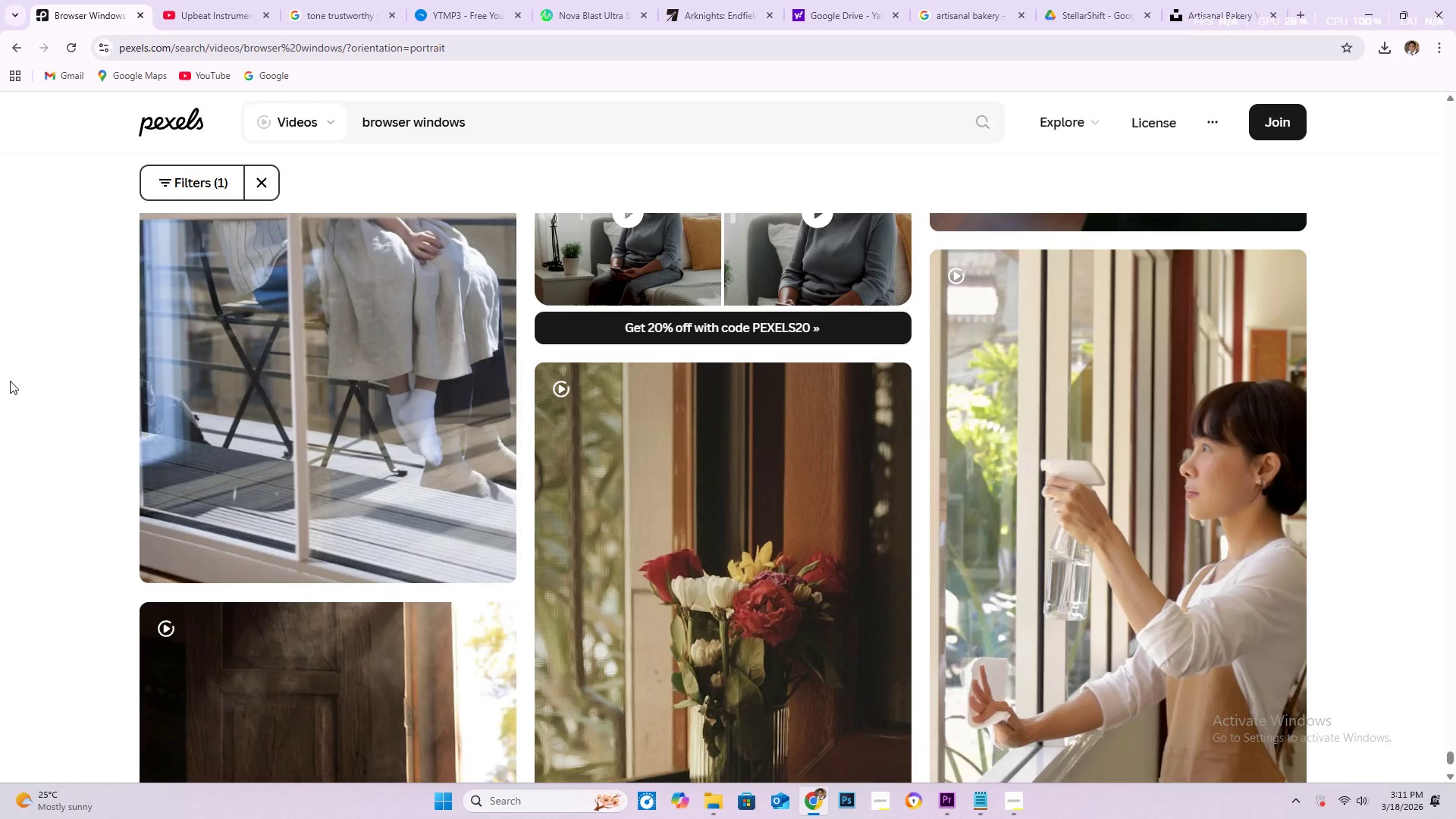 
scroll: coordinate [74, 403], scroll_direction: down, amount: 27.0
 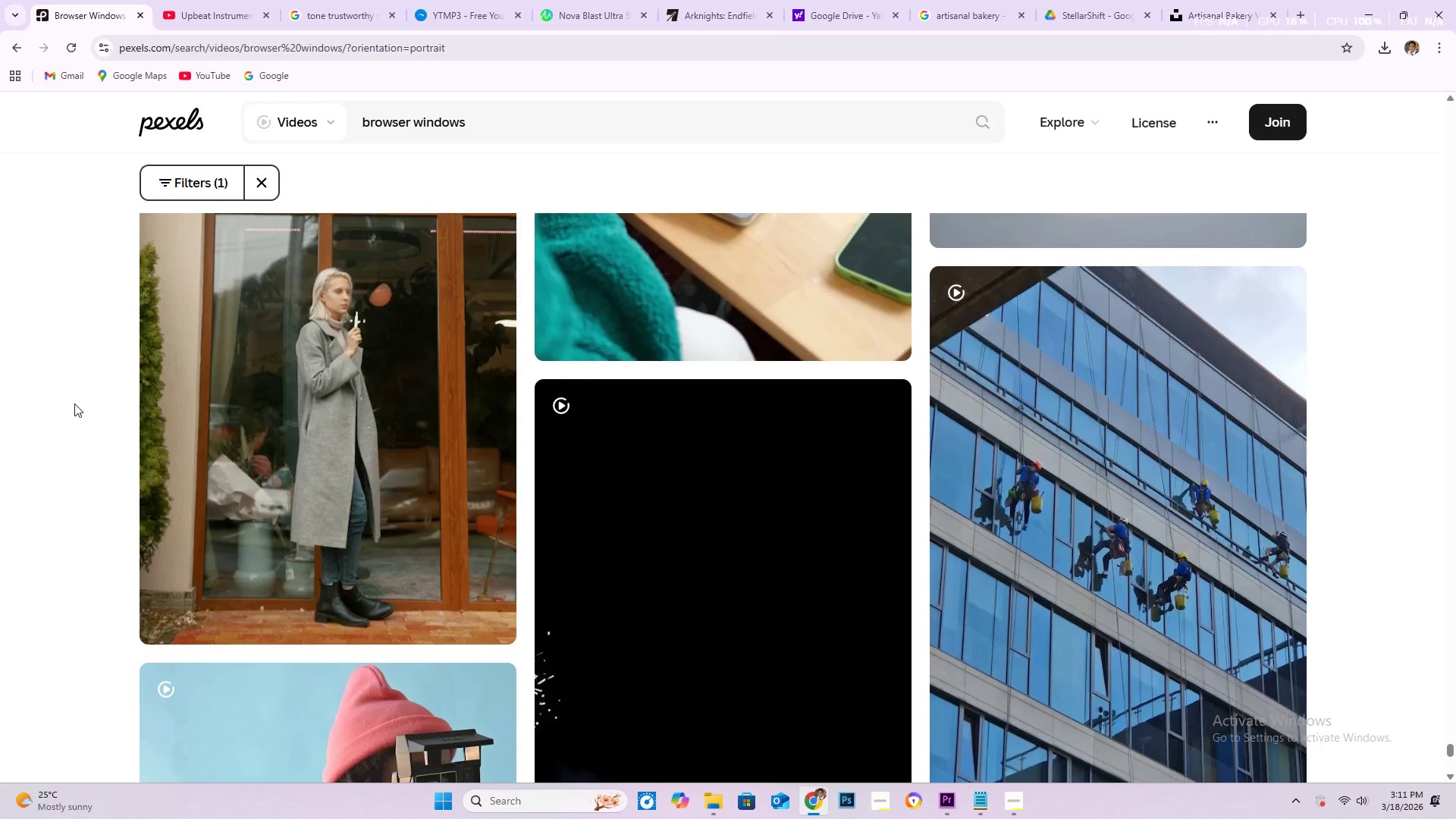 
scroll: coordinate [70, 416], scroll_direction: down, amount: 29.0
 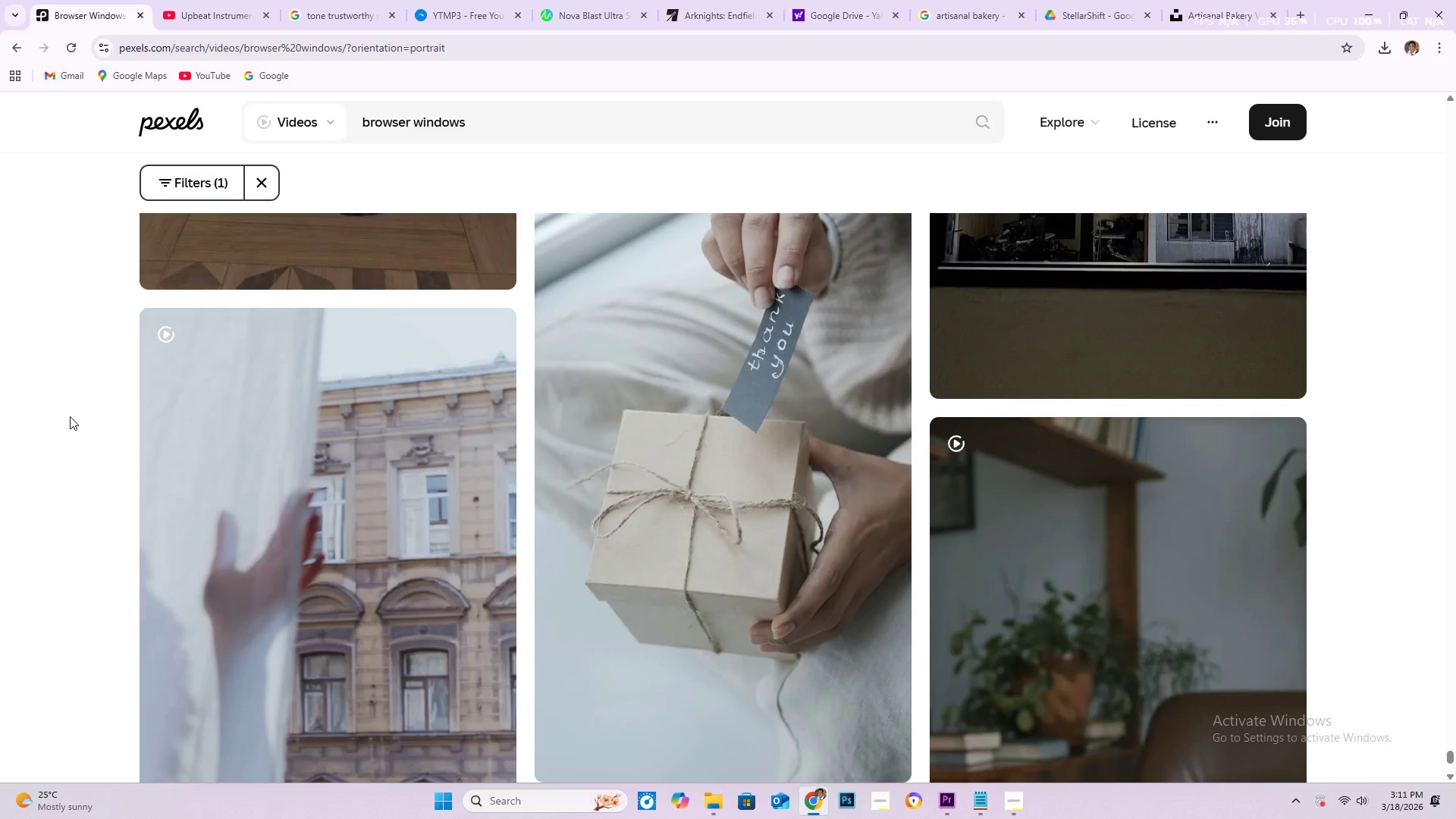 
scroll: coordinate [70, 435], scroll_direction: down, amount: 30.0
 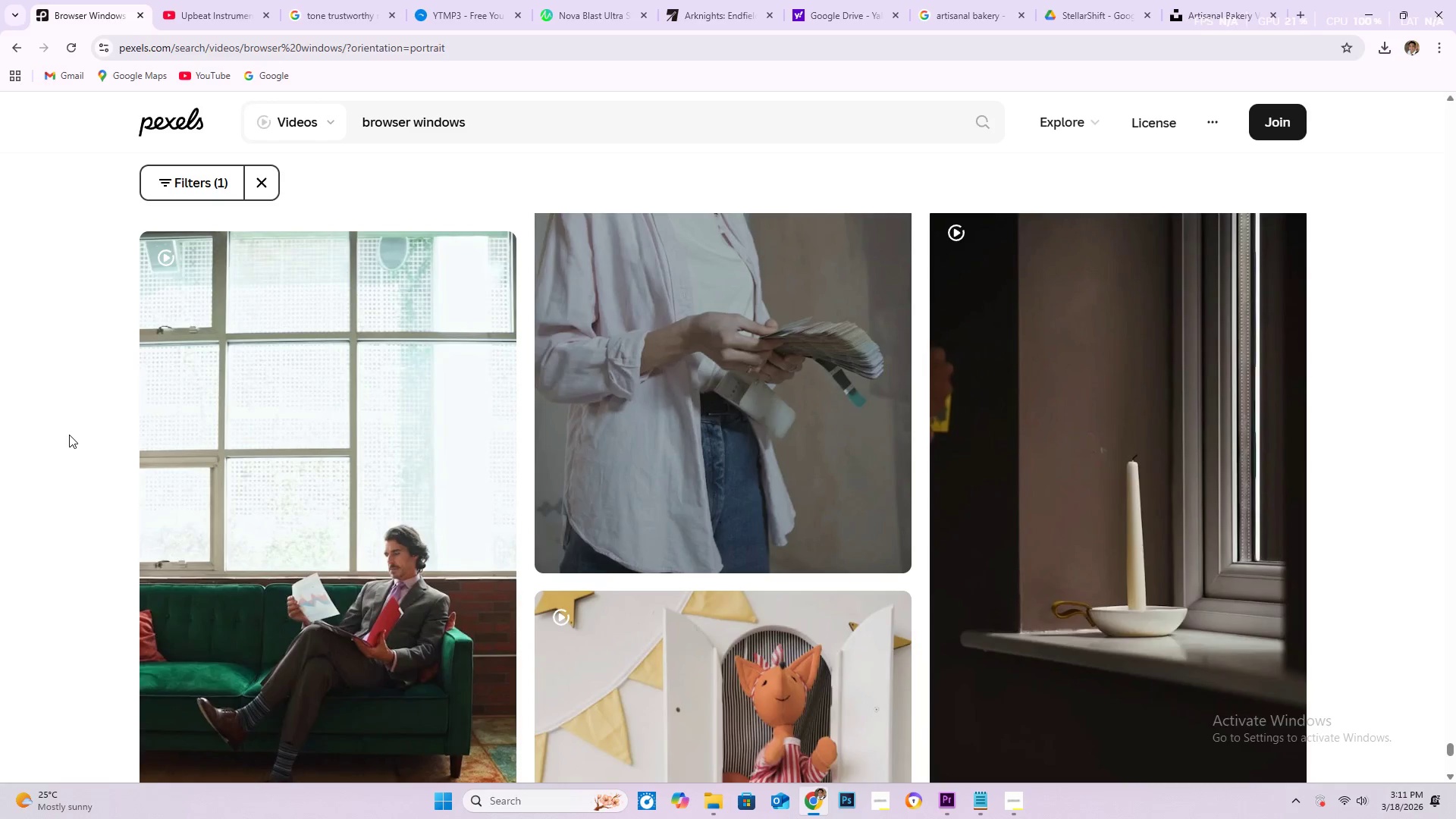 
scroll: coordinate [67, 431], scroll_direction: down, amount: 25.0
 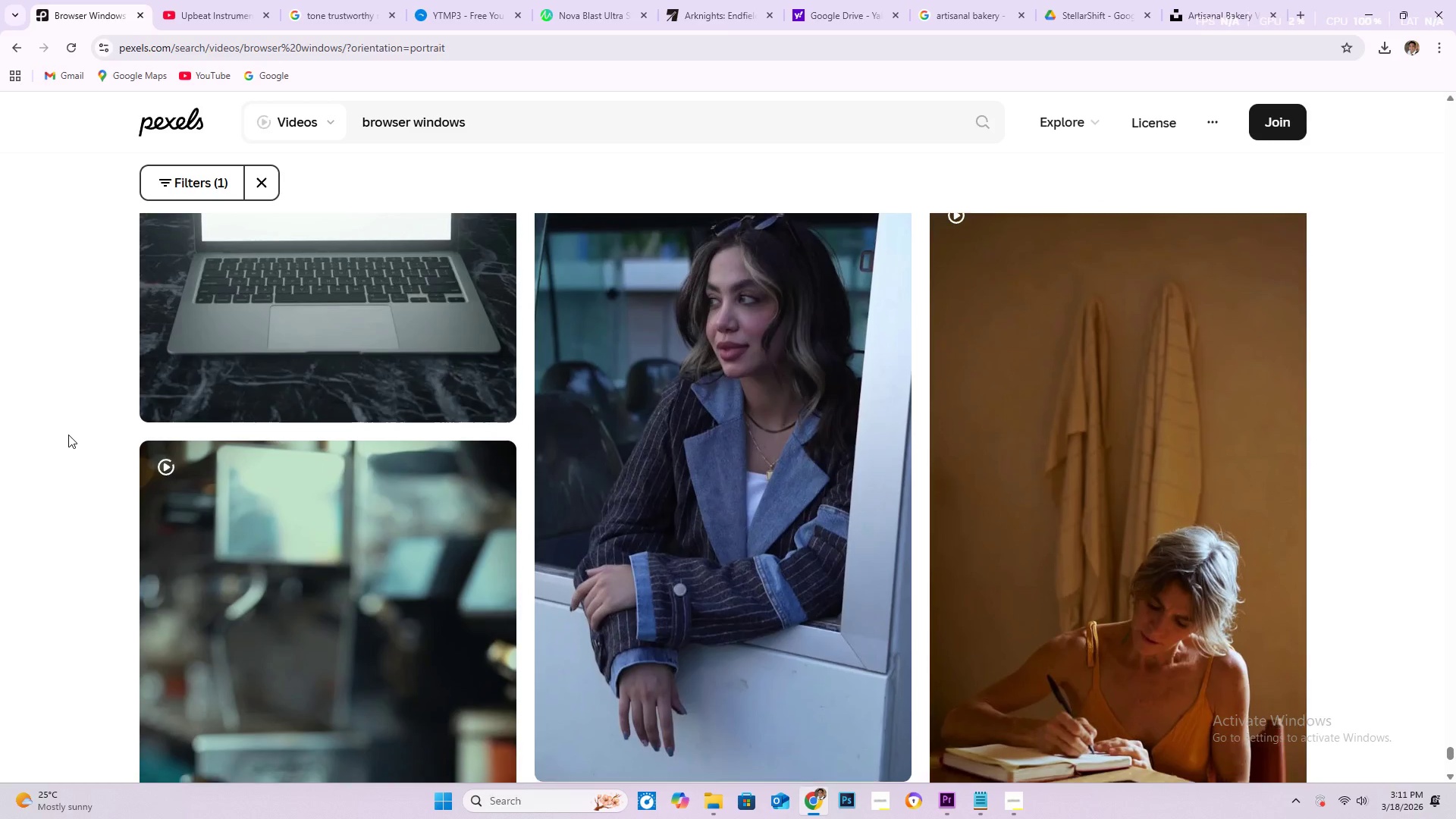 
scroll: coordinate [68, 454], scroll_direction: down, amount: 23.0
 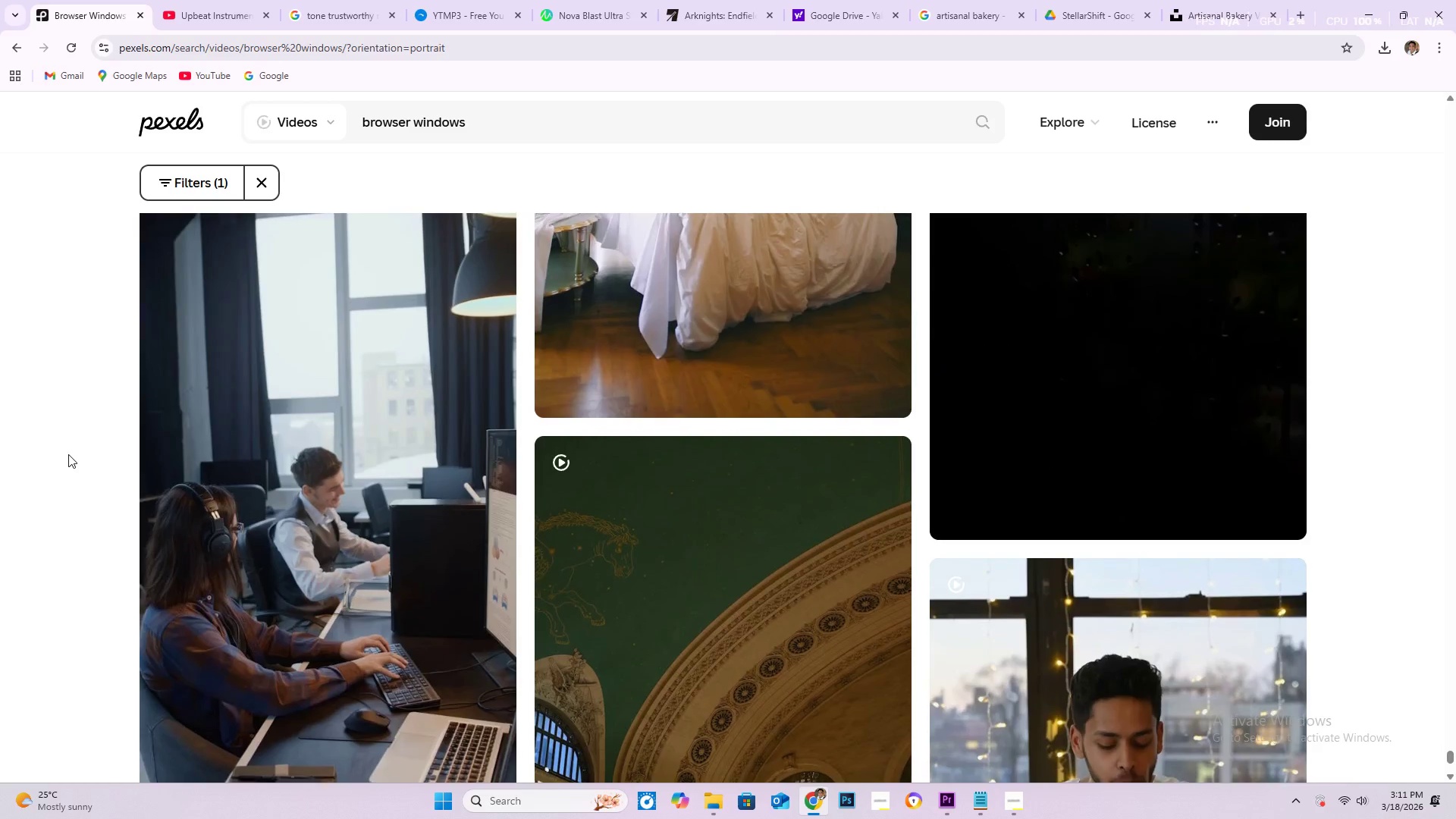 
scroll: coordinate [63, 478], scroll_direction: down, amount: 26.0
 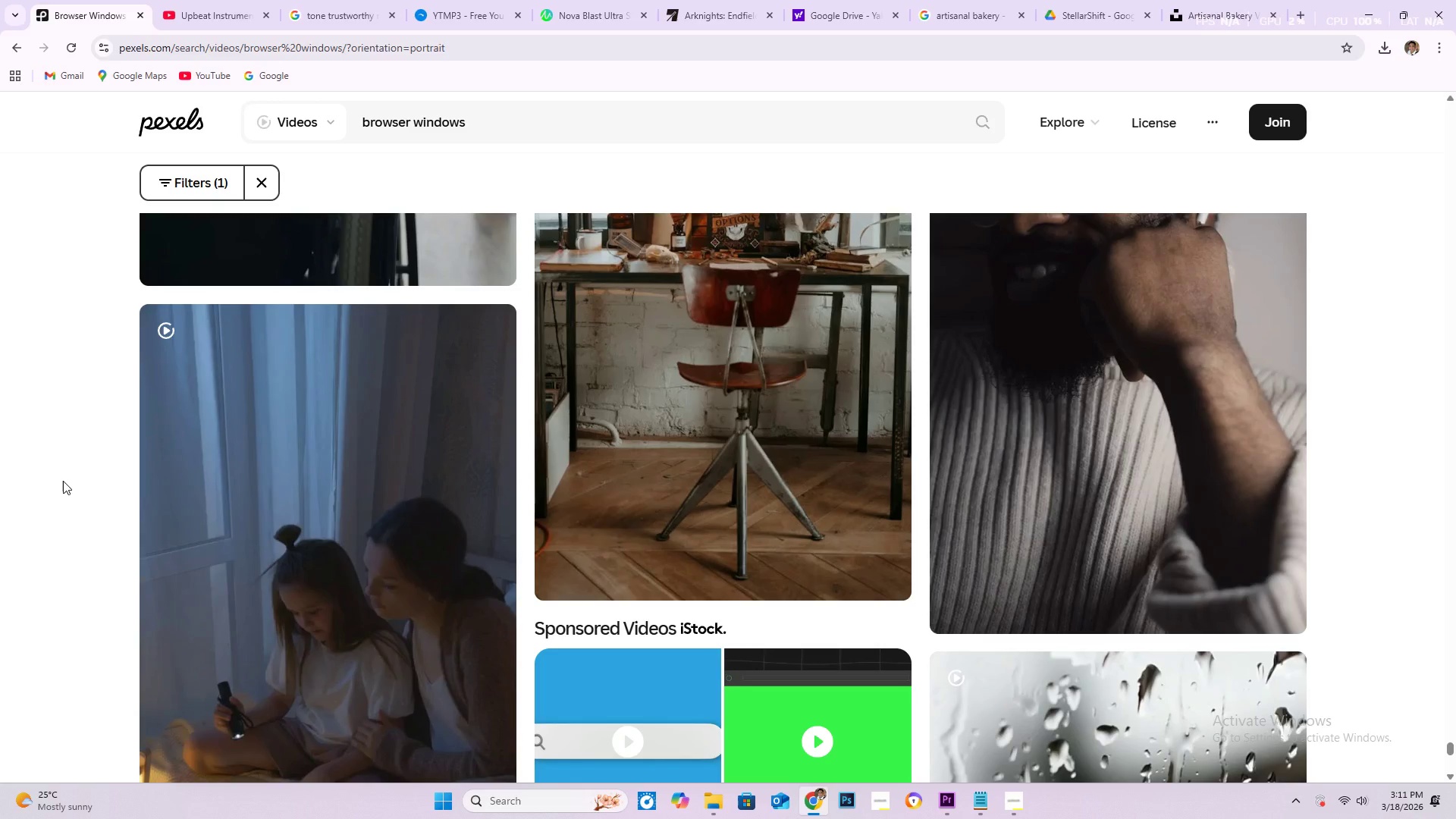 
scroll: coordinate [61, 509], scroll_direction: down, amount: 24.0
 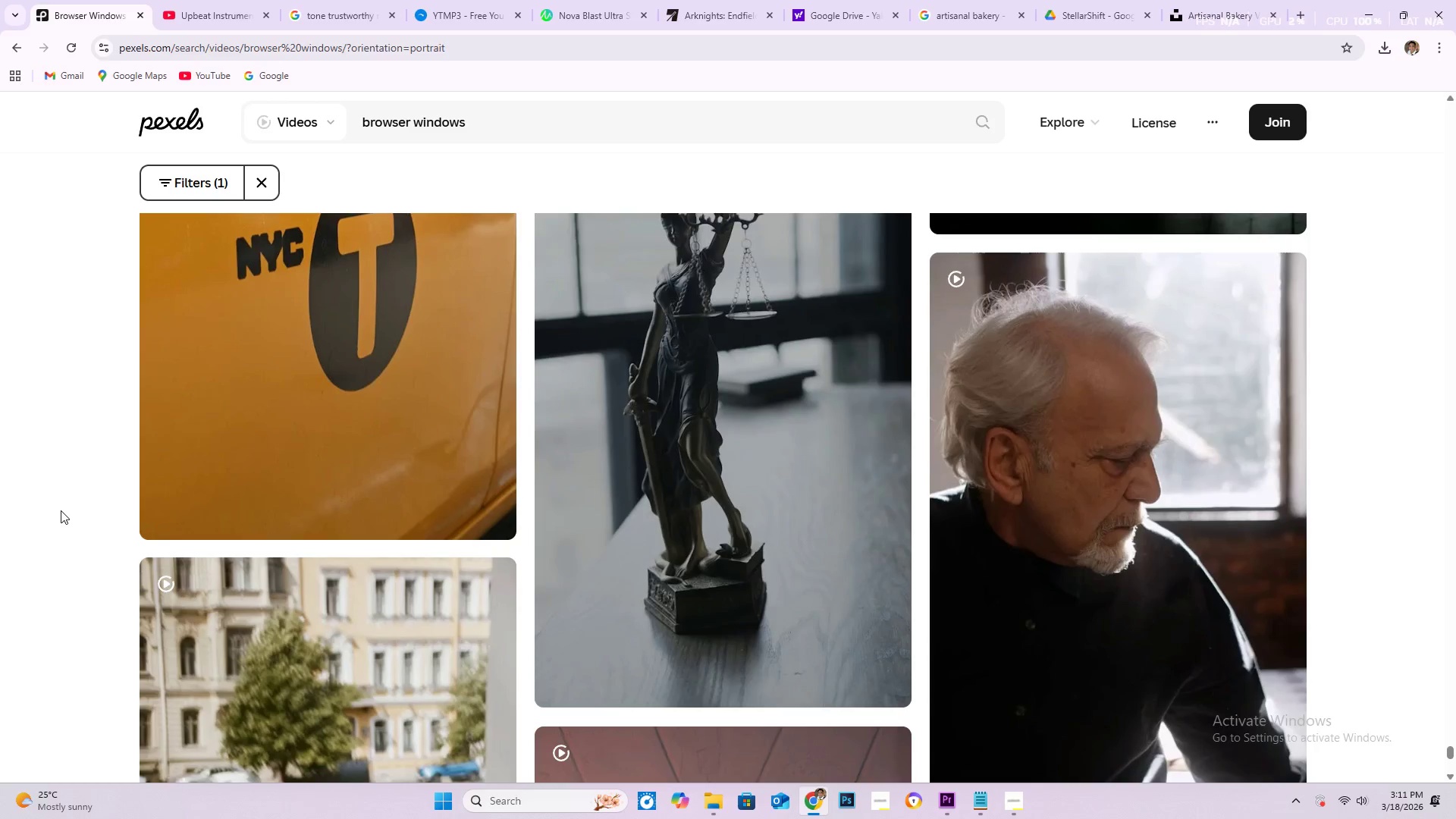 
scroll: coordinate [55, 538], scroll_direction: down, amount: 26.0
 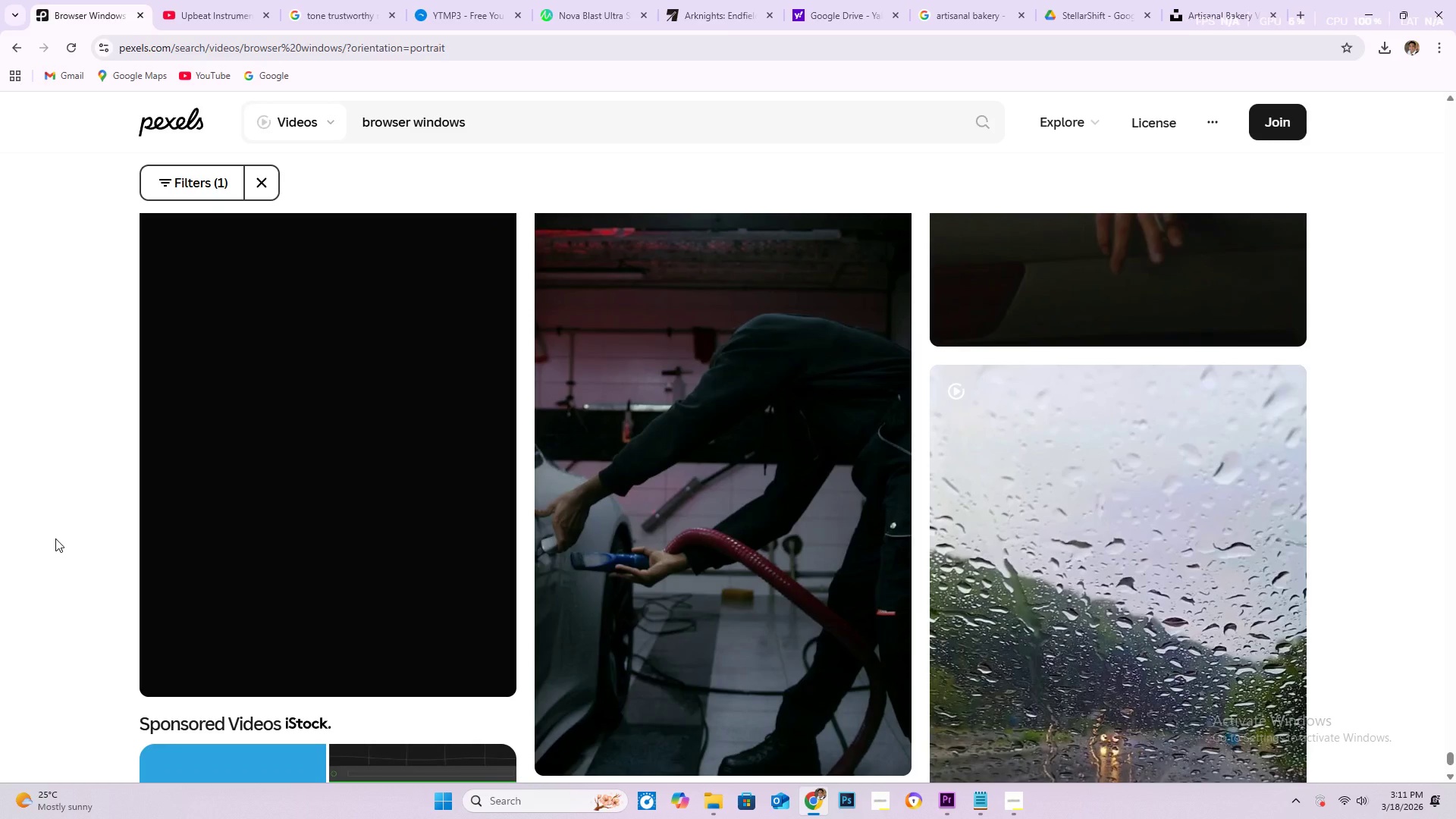 
scroll: coordinate [52, 560], scroll_direction: down, amount: 27.0
 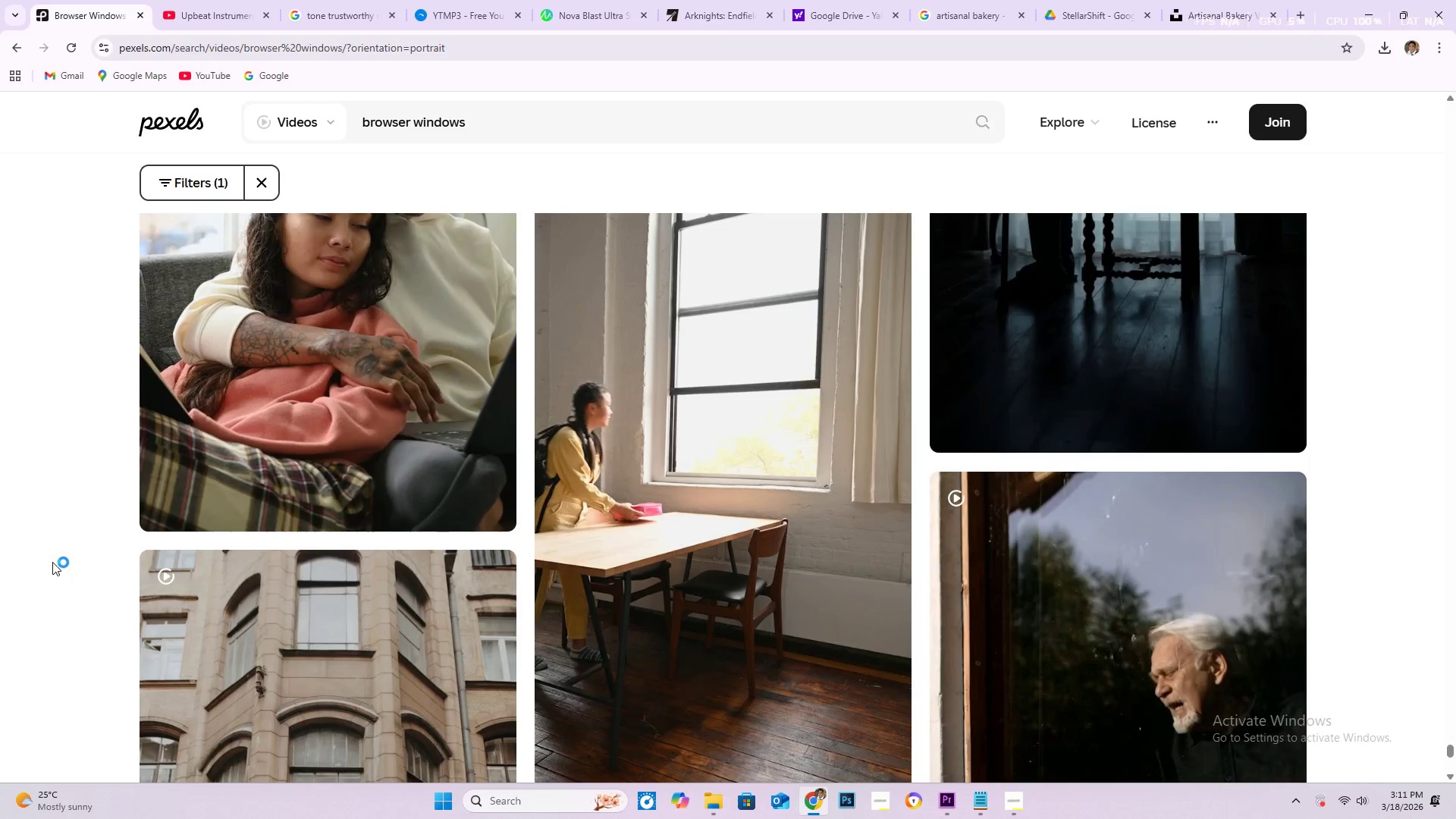 
scroll: coordinate [49, 585], scroll_direction: down, amount: 28.0
 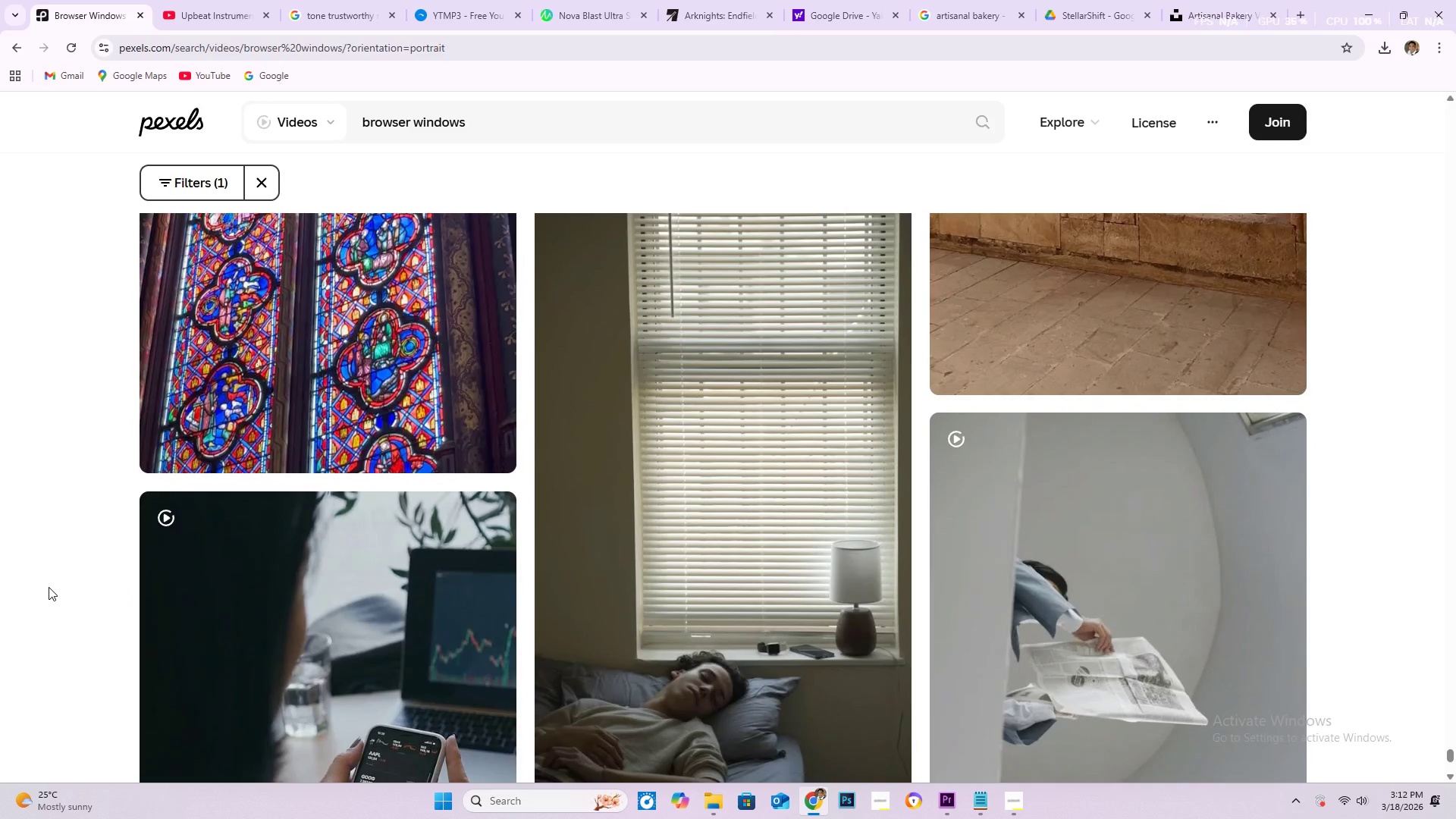 
scroll: coordinate [46, 601], scroll_direction: down, amount: 22.0
 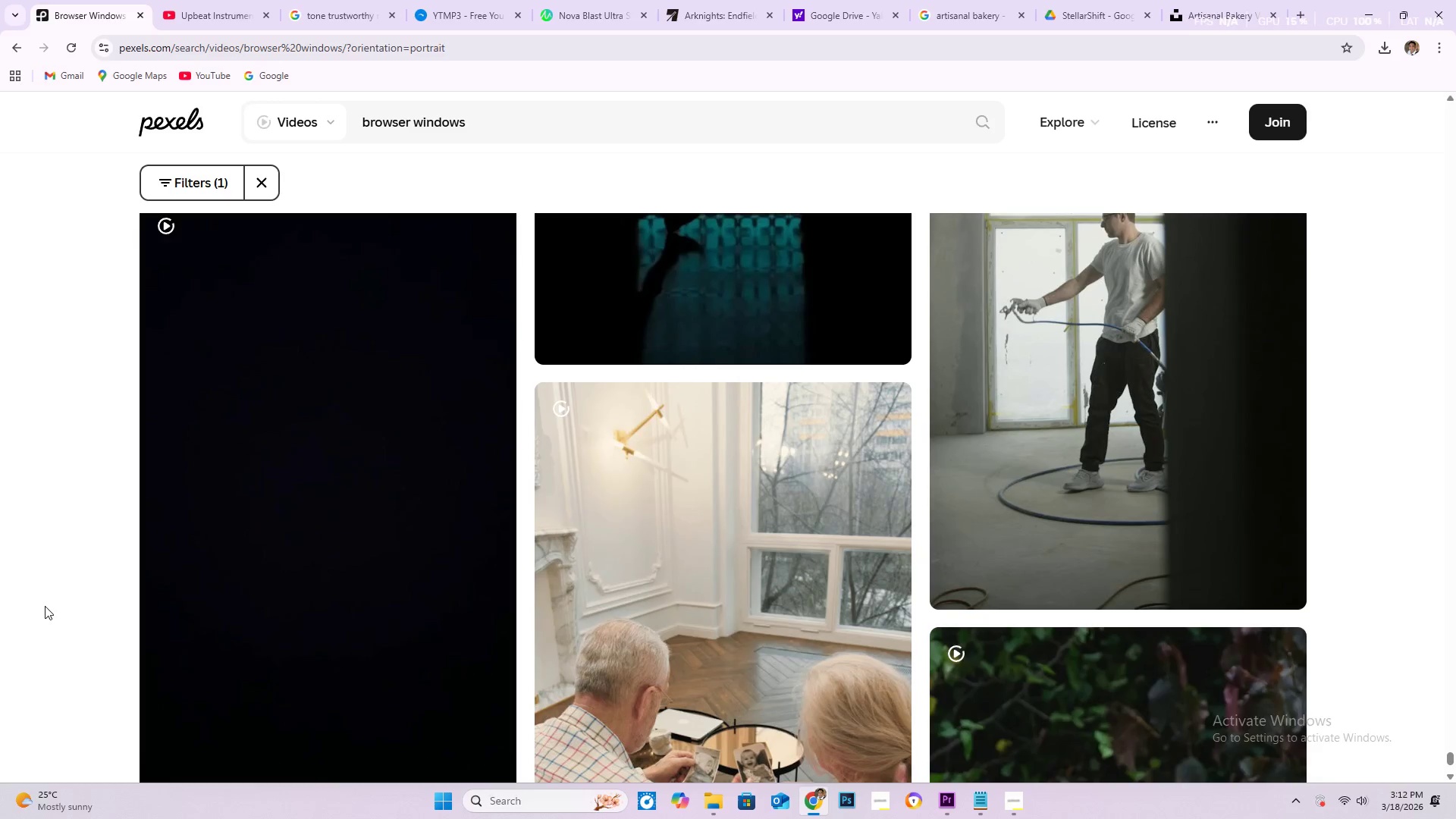 
scroll: coordinate [39, 628], scroll_direction: down, amount: 15.0
 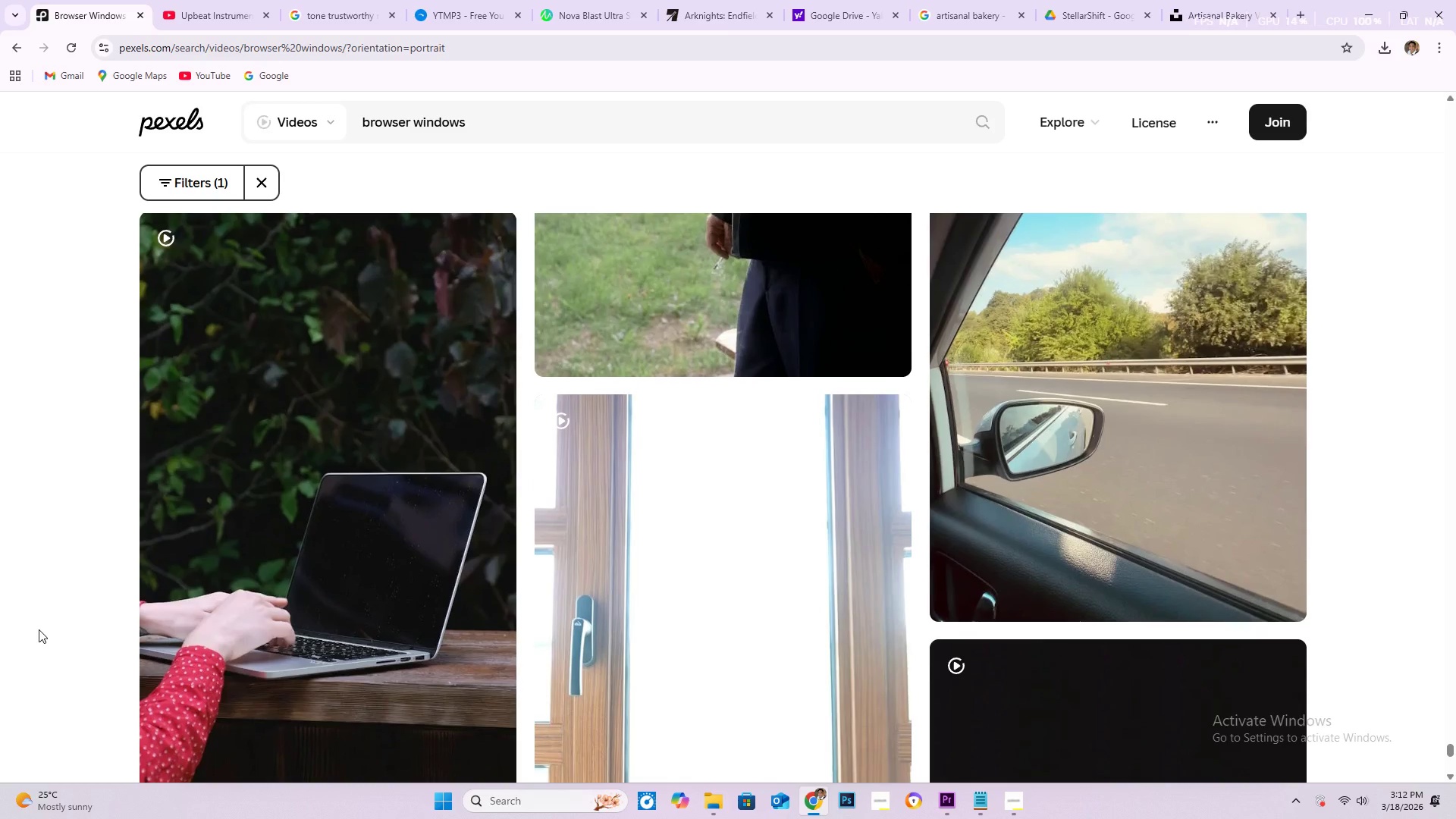 
scroll: coordinate [37, 642], scroll_direction: down, amount: 20.0
 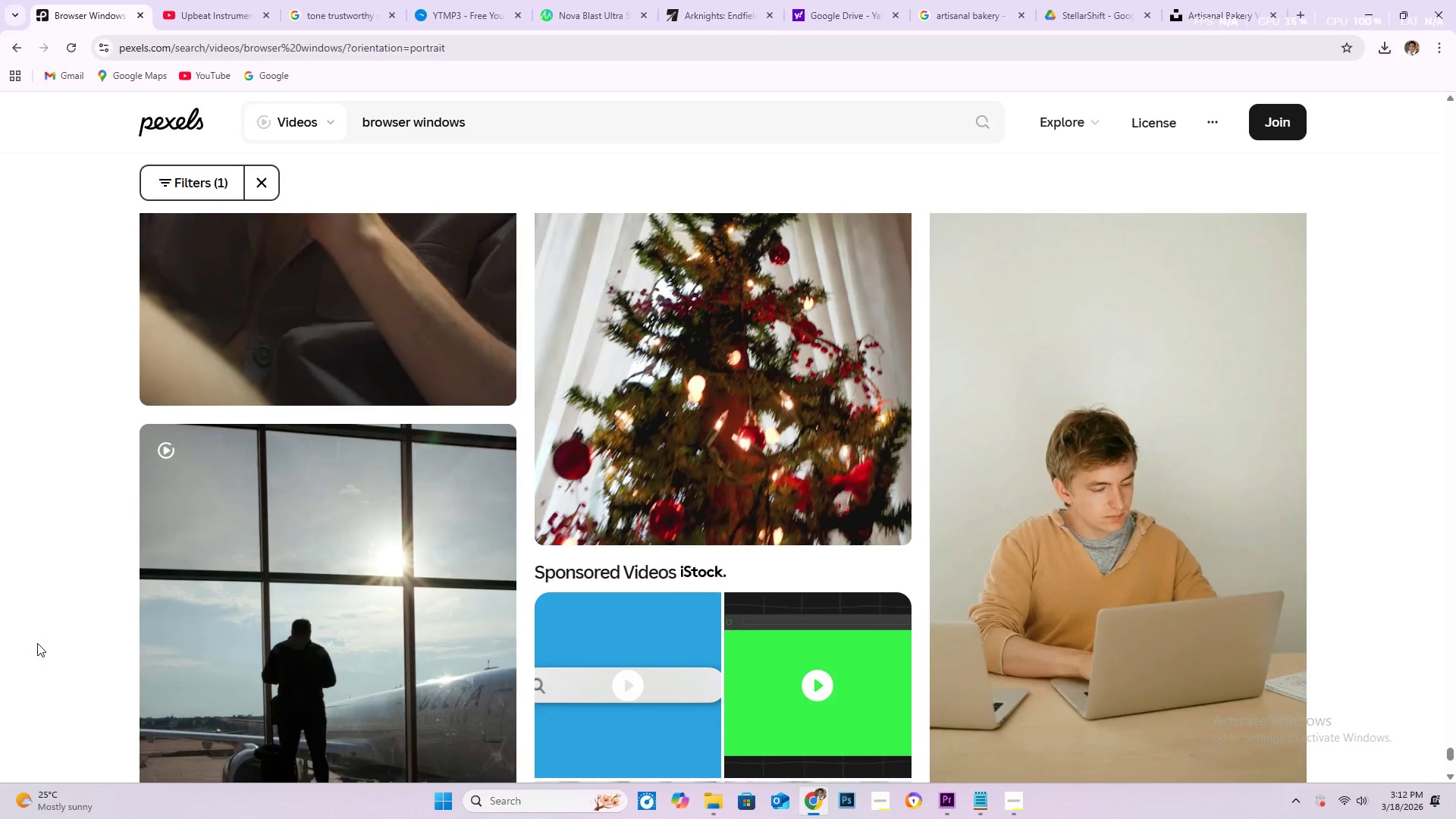 
scroll: coordinate [60, 594], scroll_direction: down, amount: 20.0
 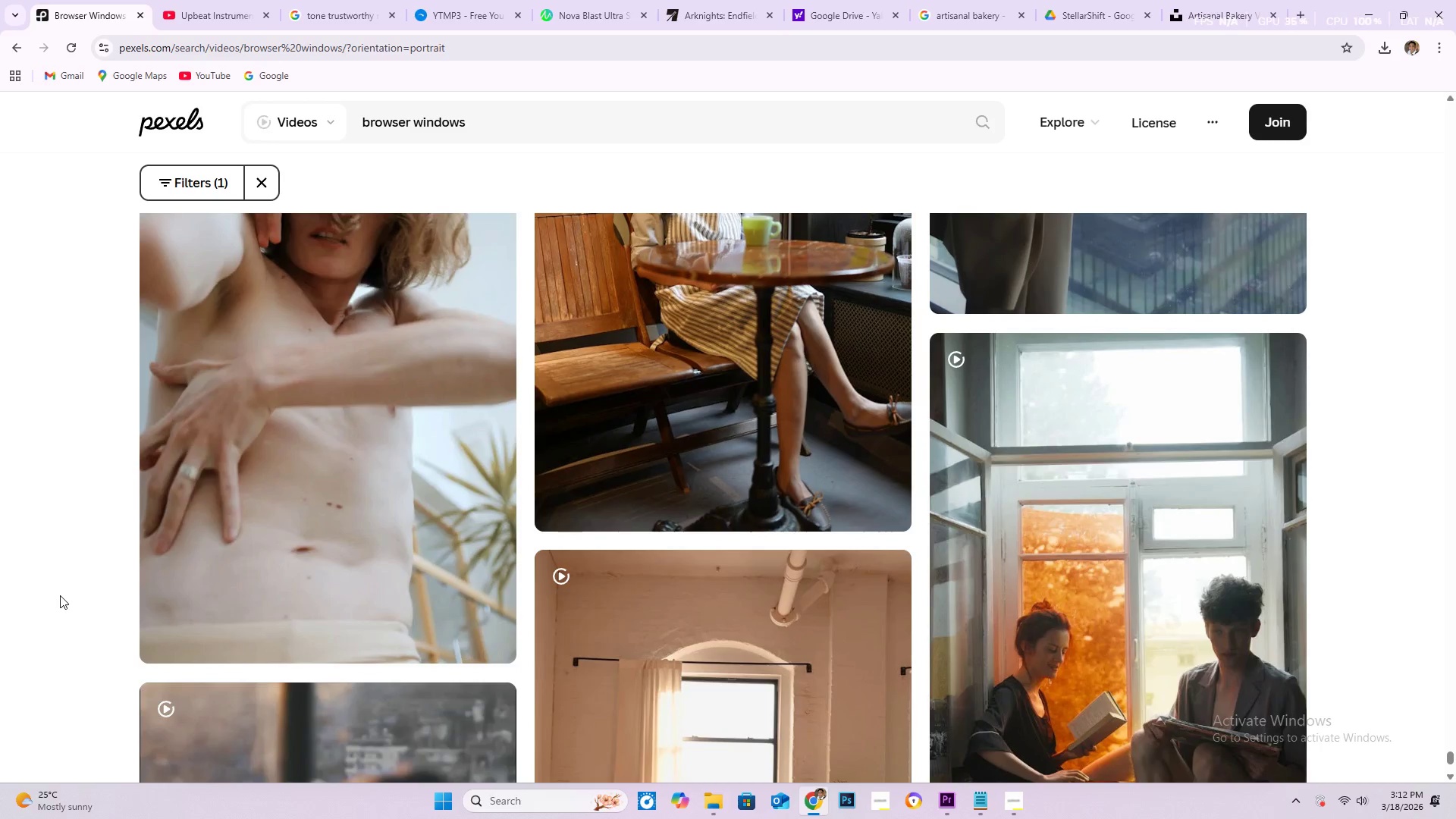 
scroll: coordinate [74, 402], scroll_direction: down, amount: 20.0
 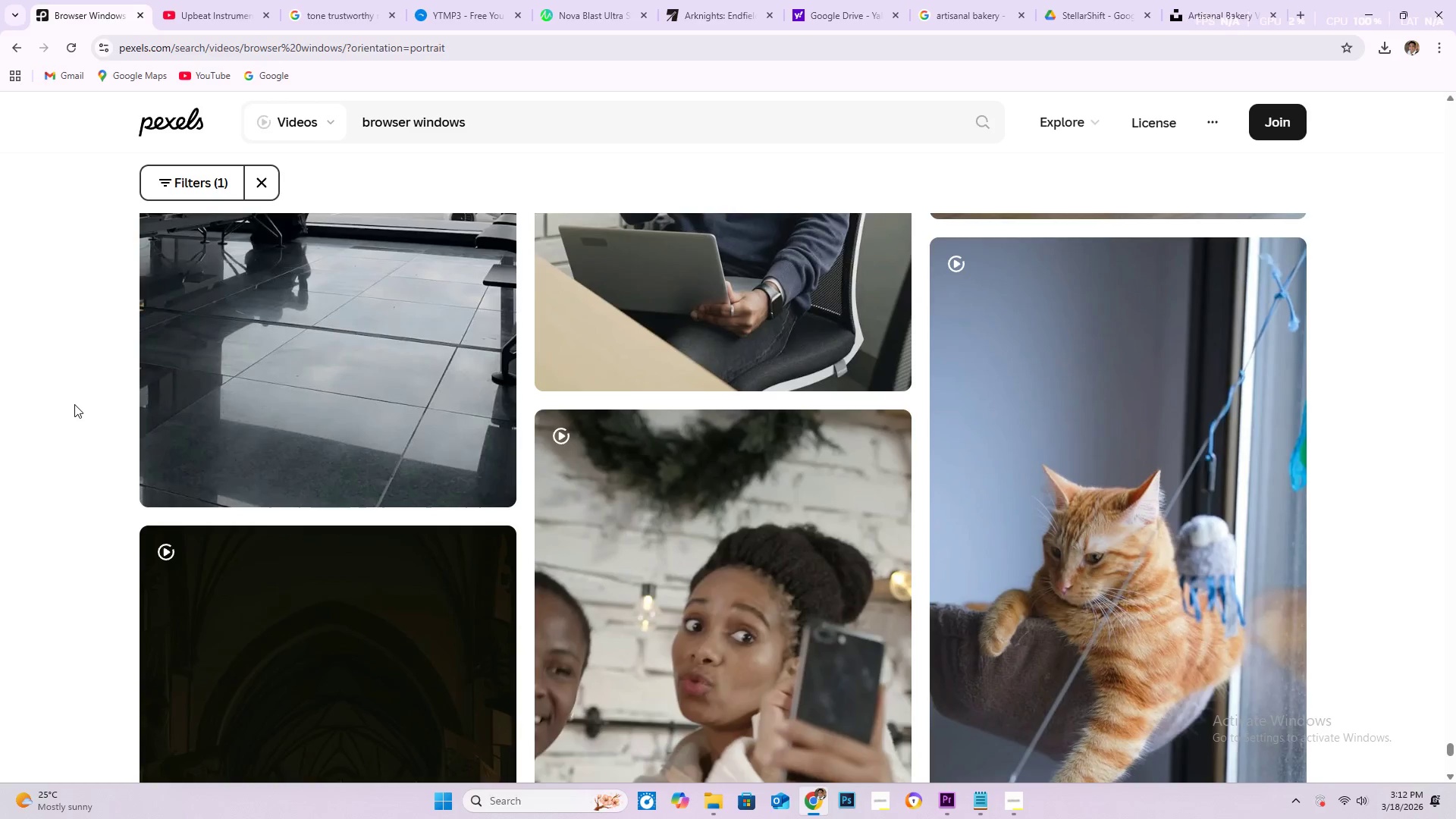 
scroll: coordinate [72, 421], scroll_direction: down, amount: 16.0
 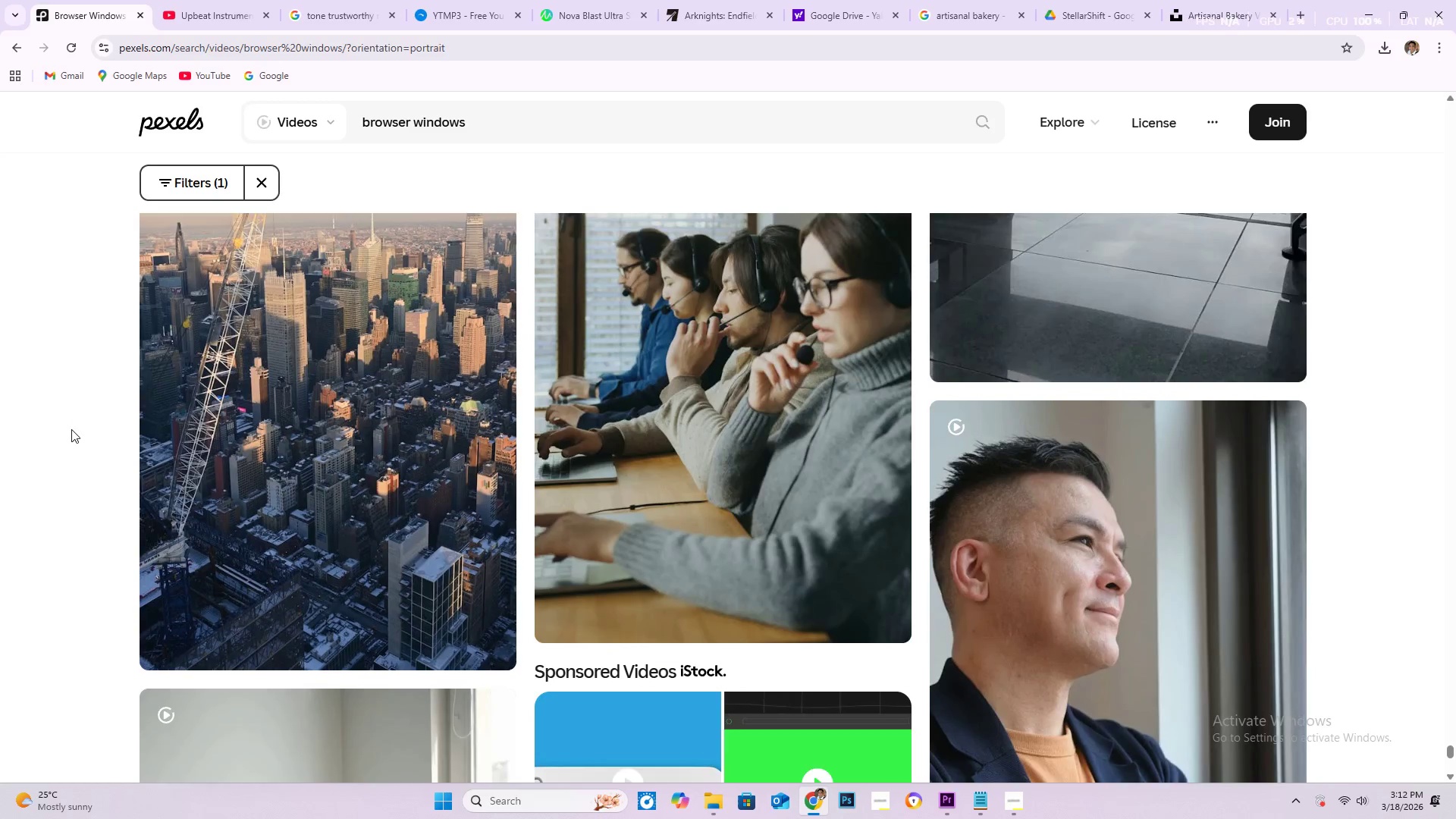 
scroll: coordinate [66, 448], scroll_direction: down, amount: 29.0
 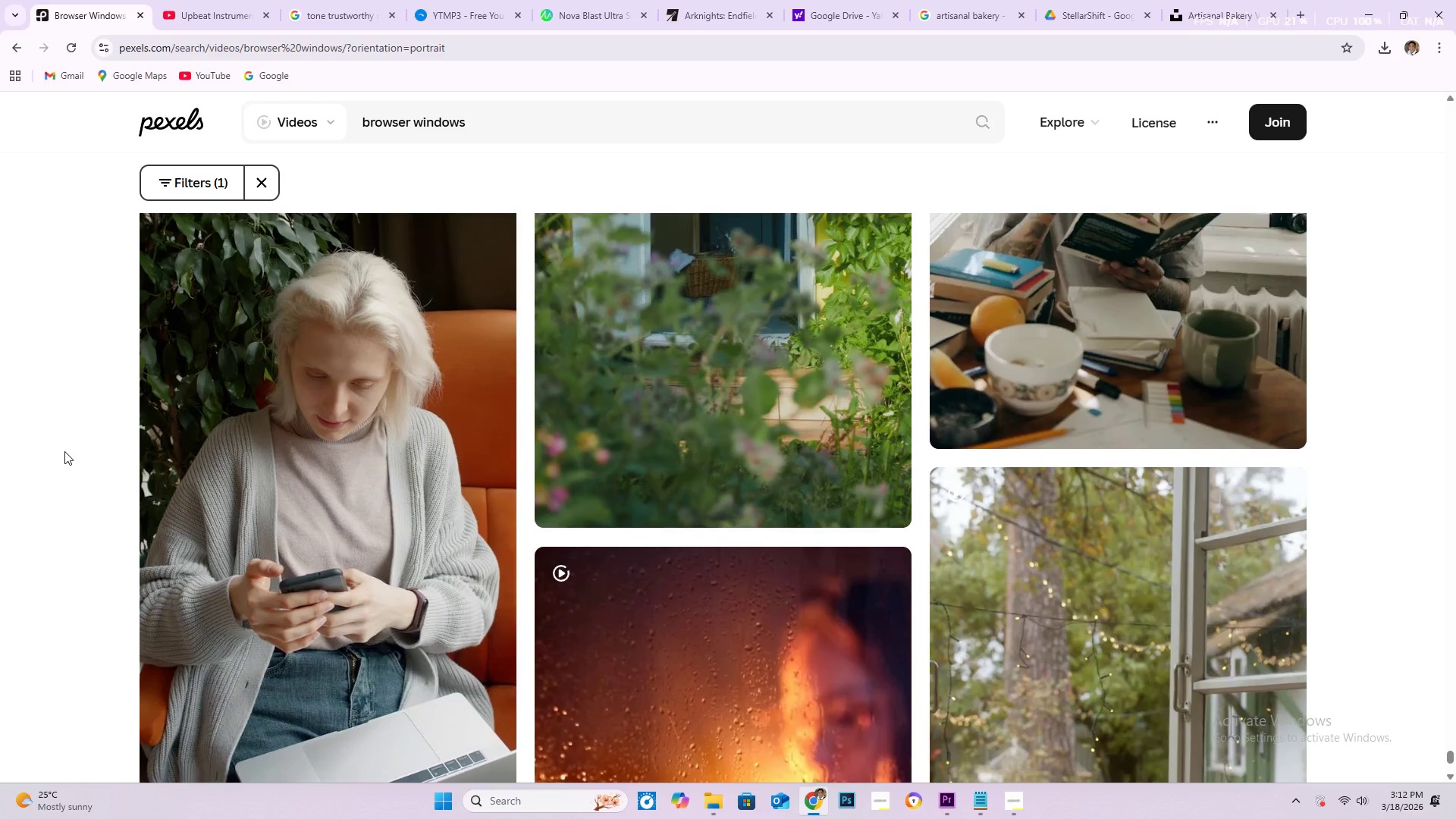 
scroll: coordinate [62, 463], scroll_direction: down, amount: 15.0
 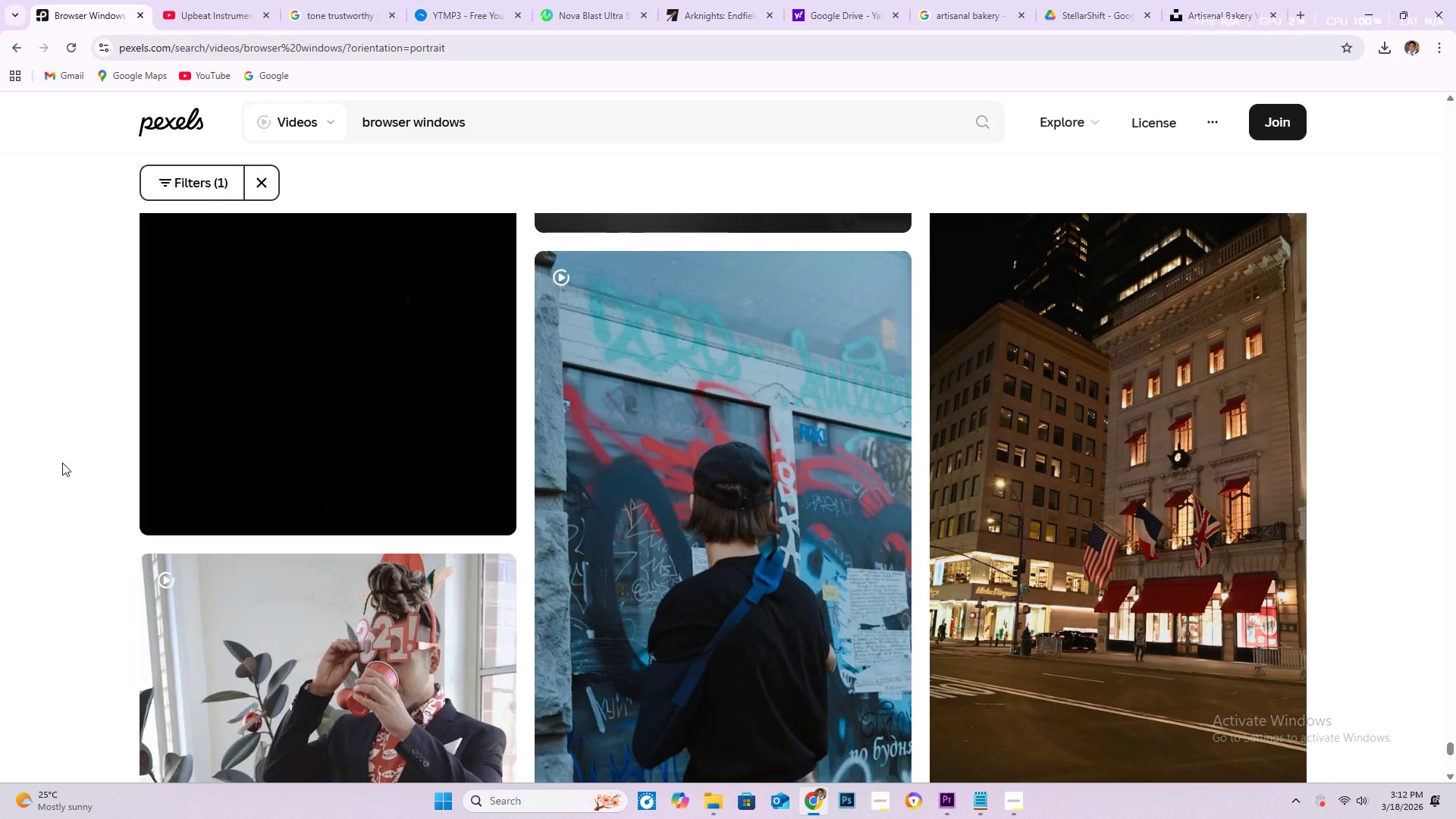 
scroll: coordinate [61, 469], scroll_direction: down, amount: 6.0
 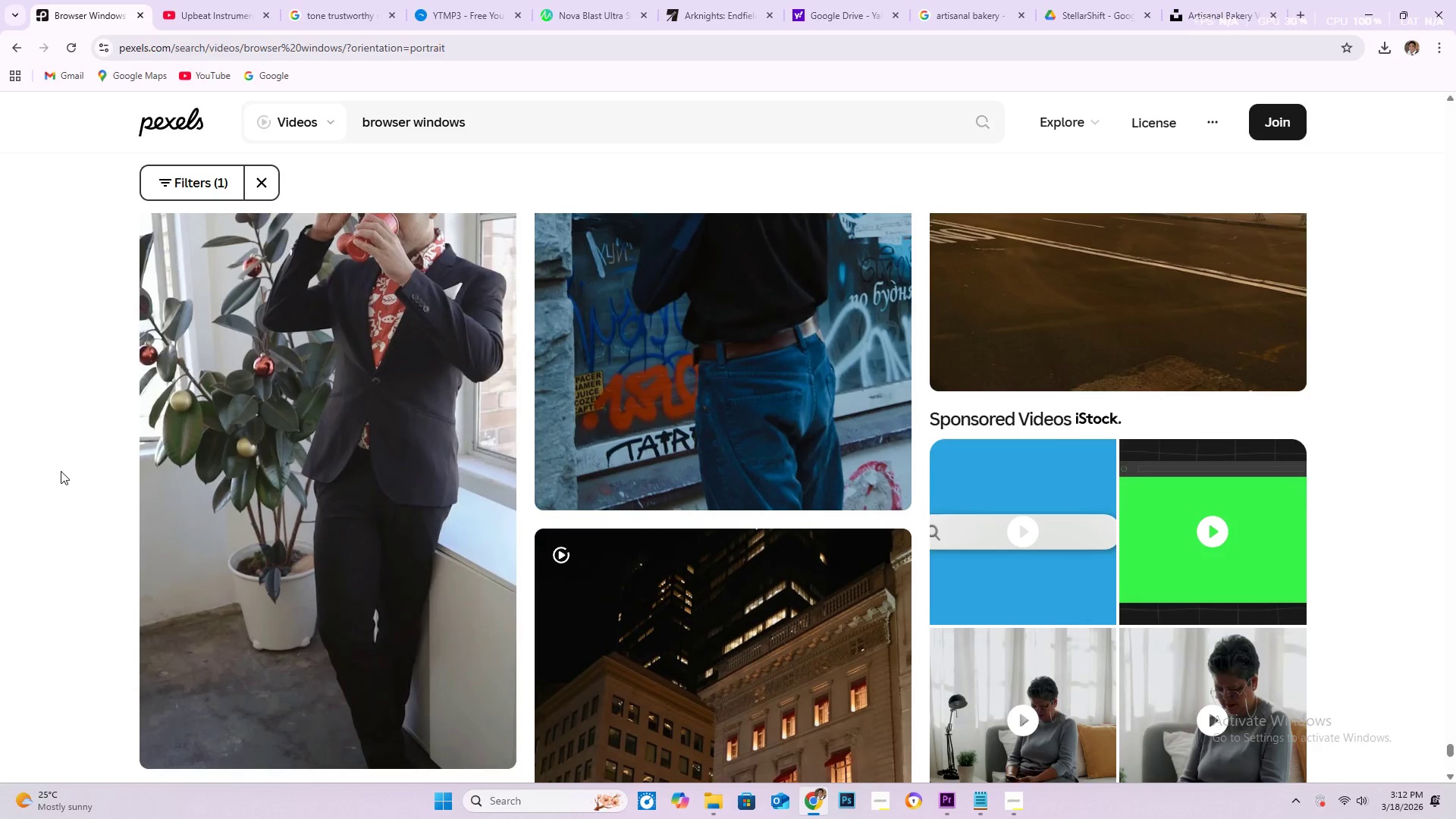 
scroll: coordinate [61, 471], scroll_direction: up, amount: 1.0
 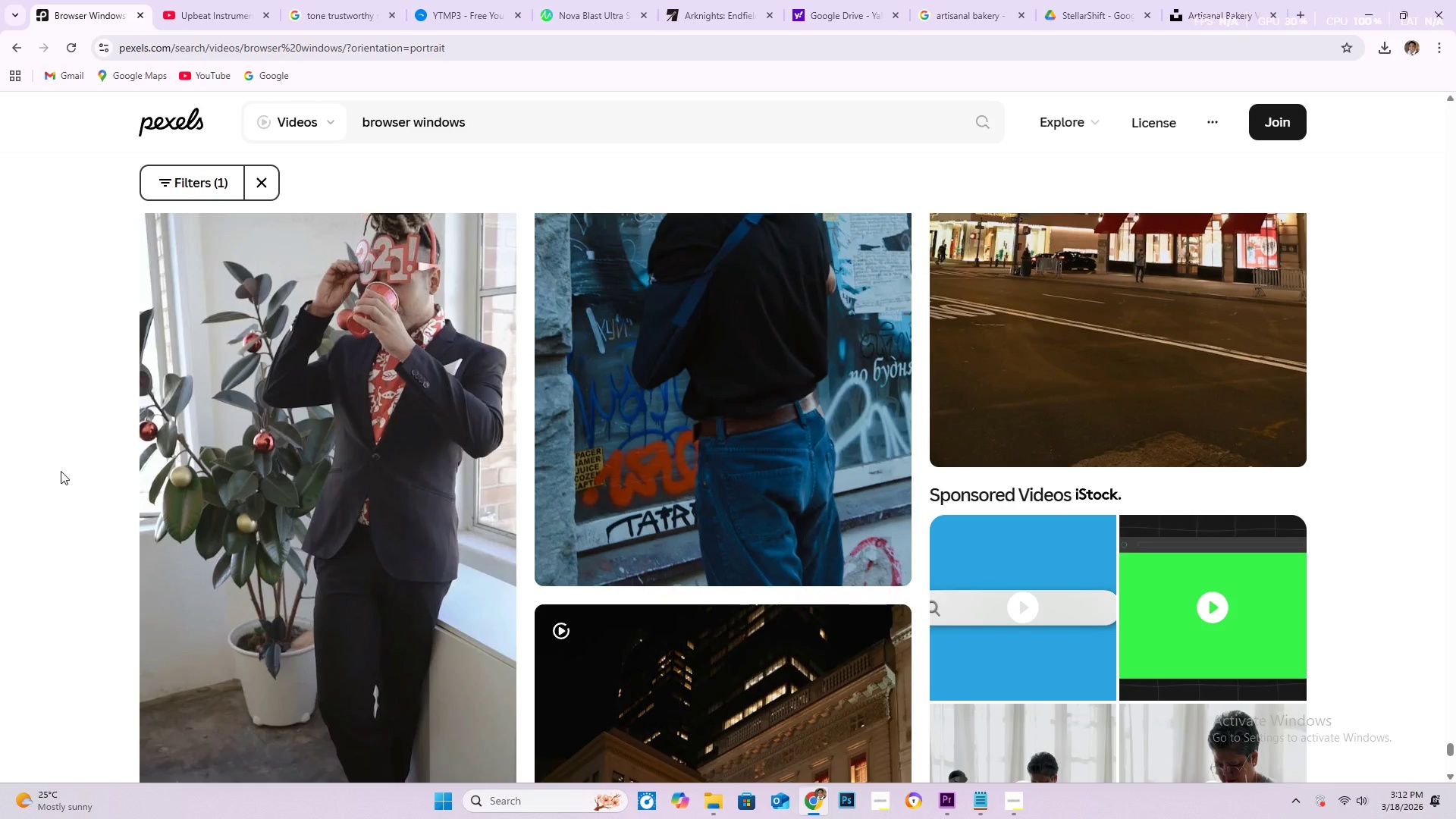 
scroll: coordinate [60, 482], scroll_direction: down, amount: 15.0
 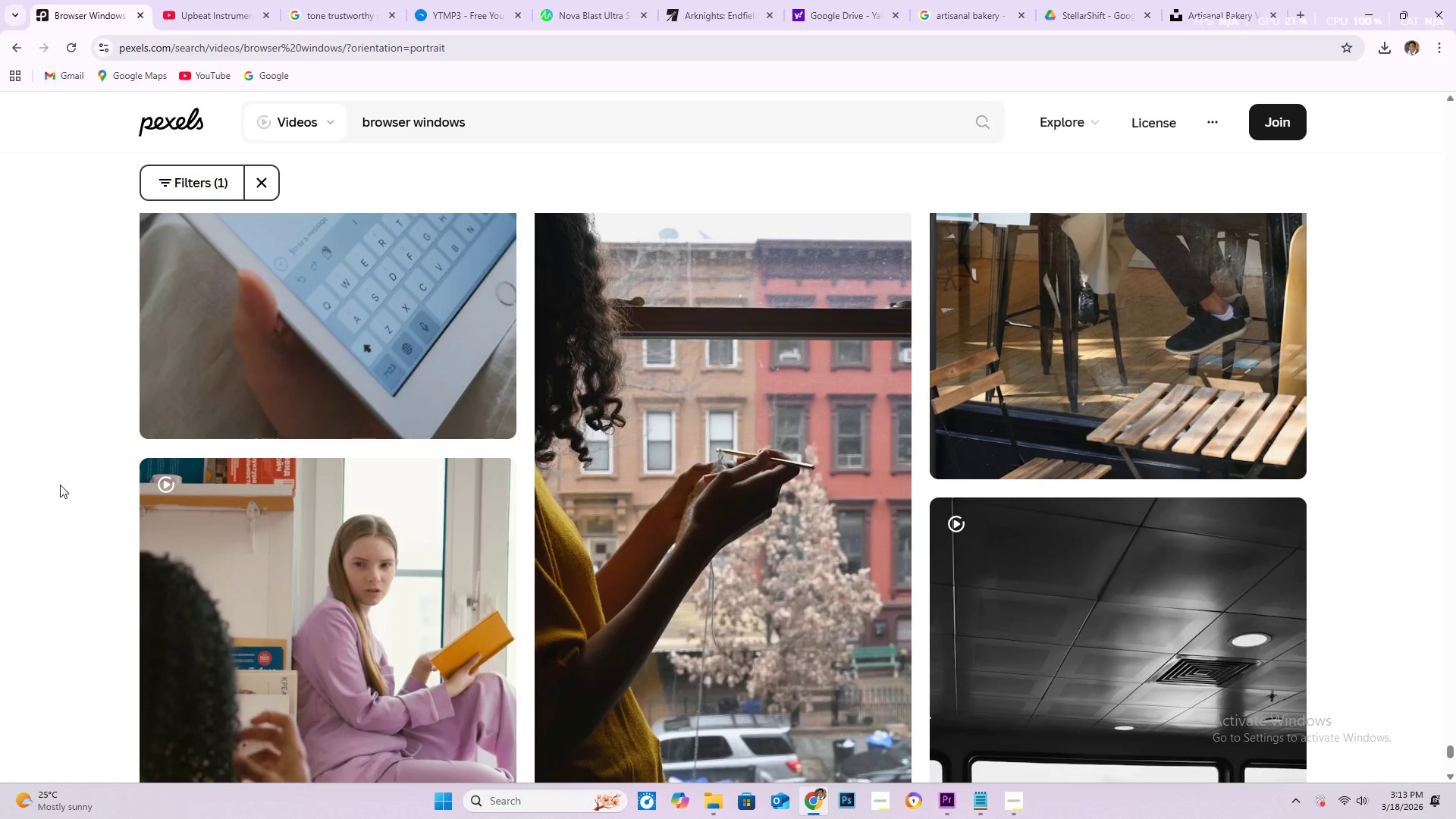 
scroll: coordinate [60, 494], scroll_direction: down, amount: 18.0
 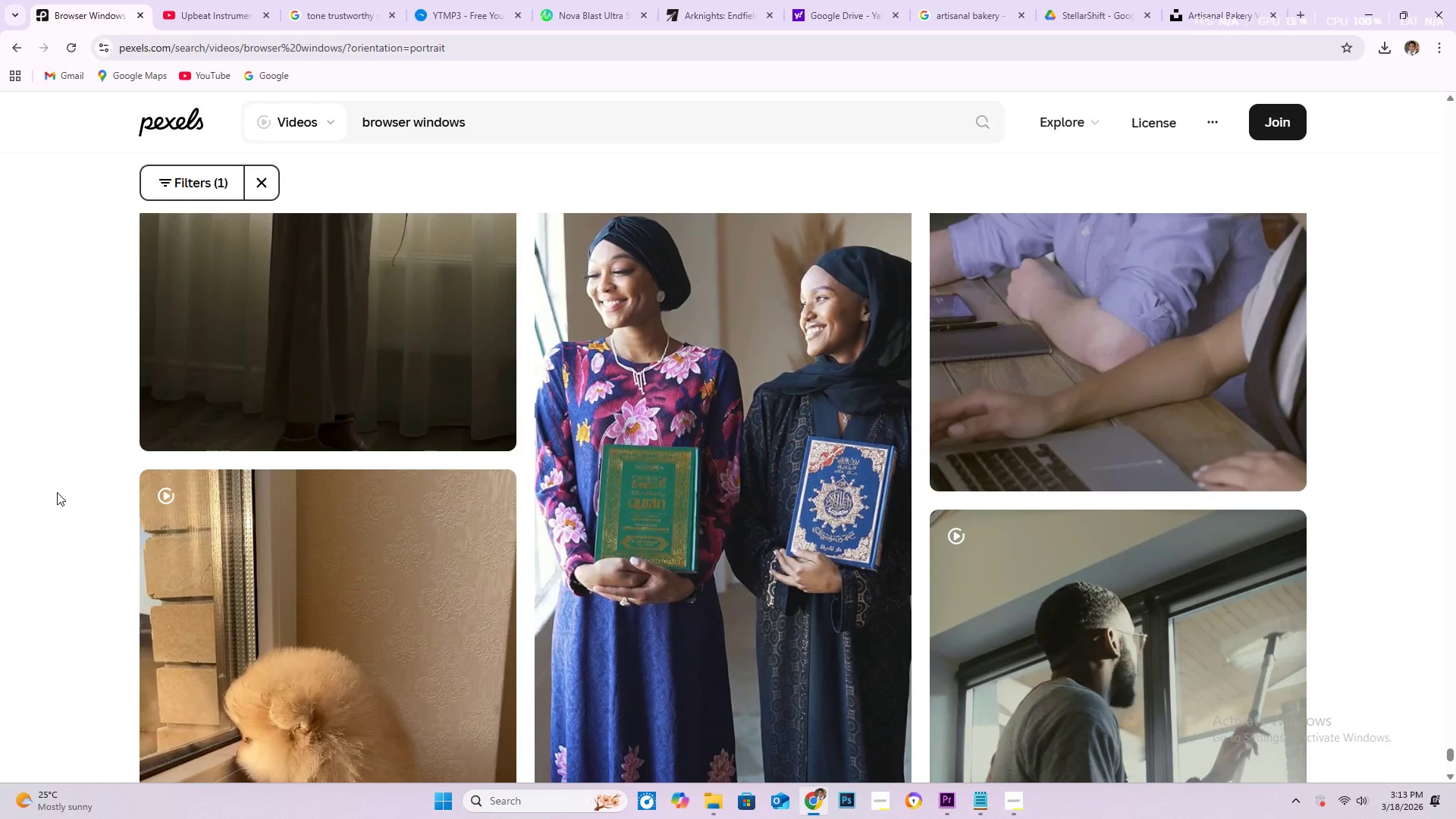 
scroll: coordinate [184, 328], scroll_direction: down, amount: 29.0
 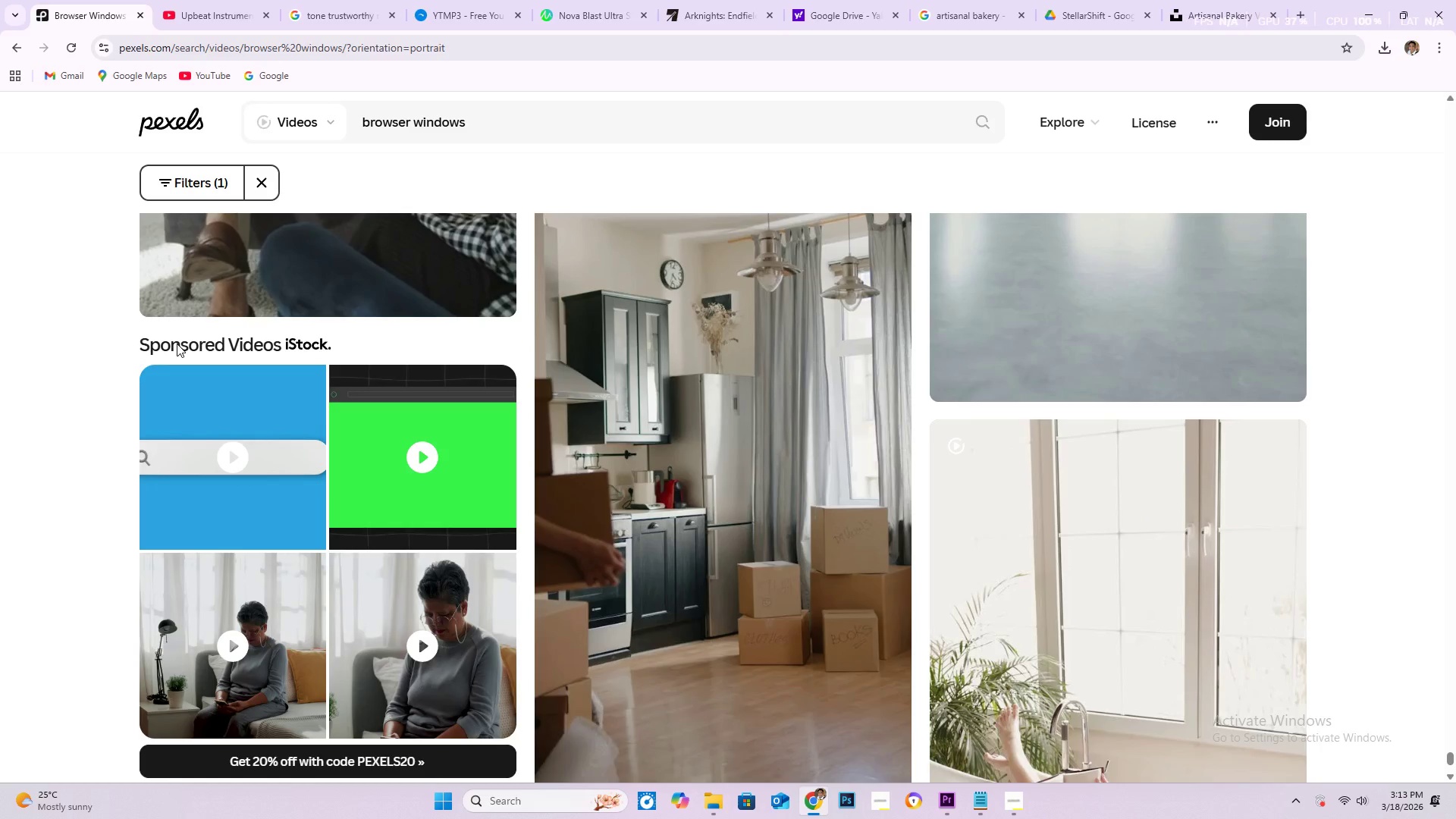 
scroll: coordinate [80, 482], scroll_direction: down, amount: 36.0
 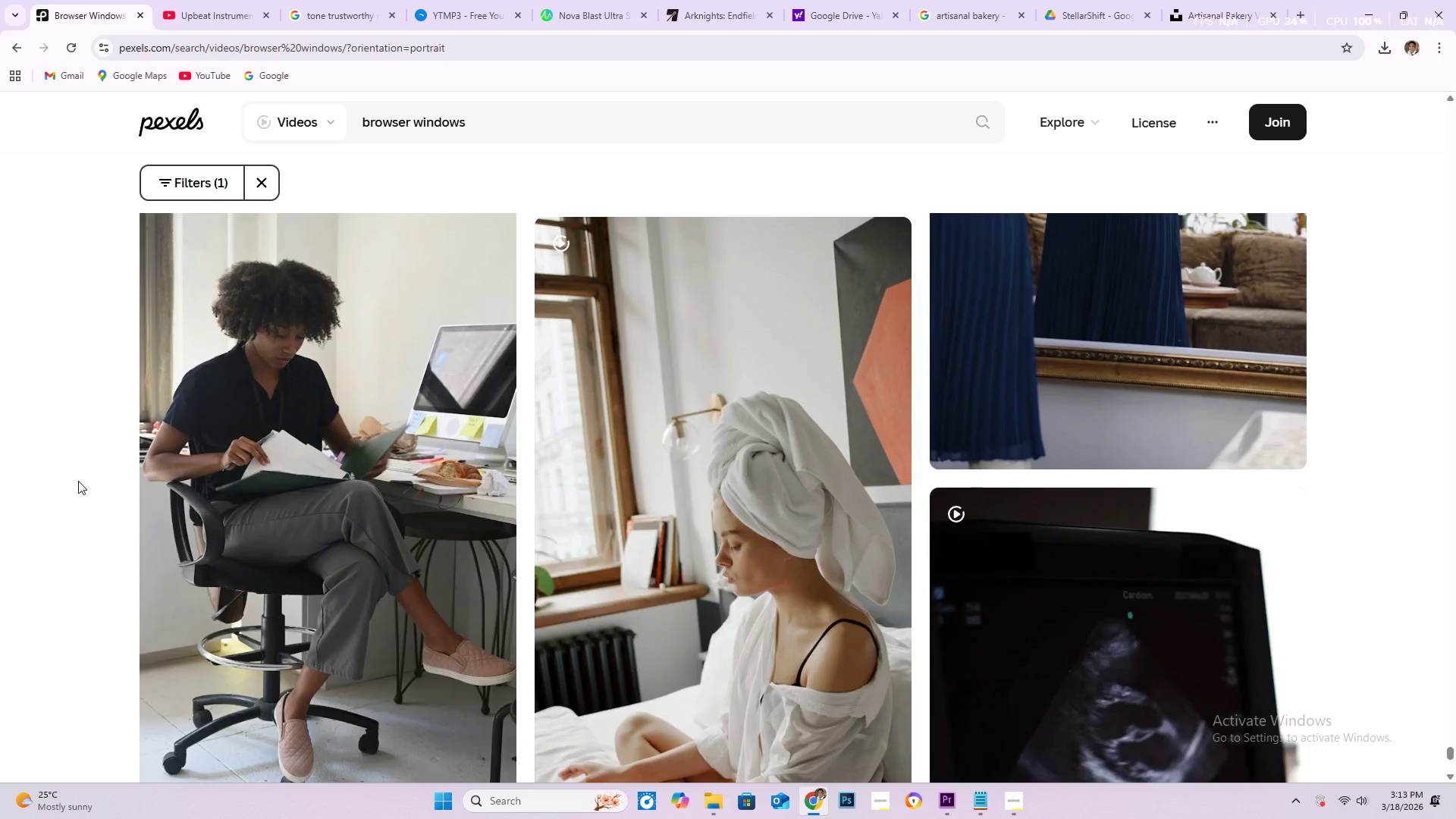 
scroll: coordinate [47, 402], scroll_direction: down, amount: 14.0
 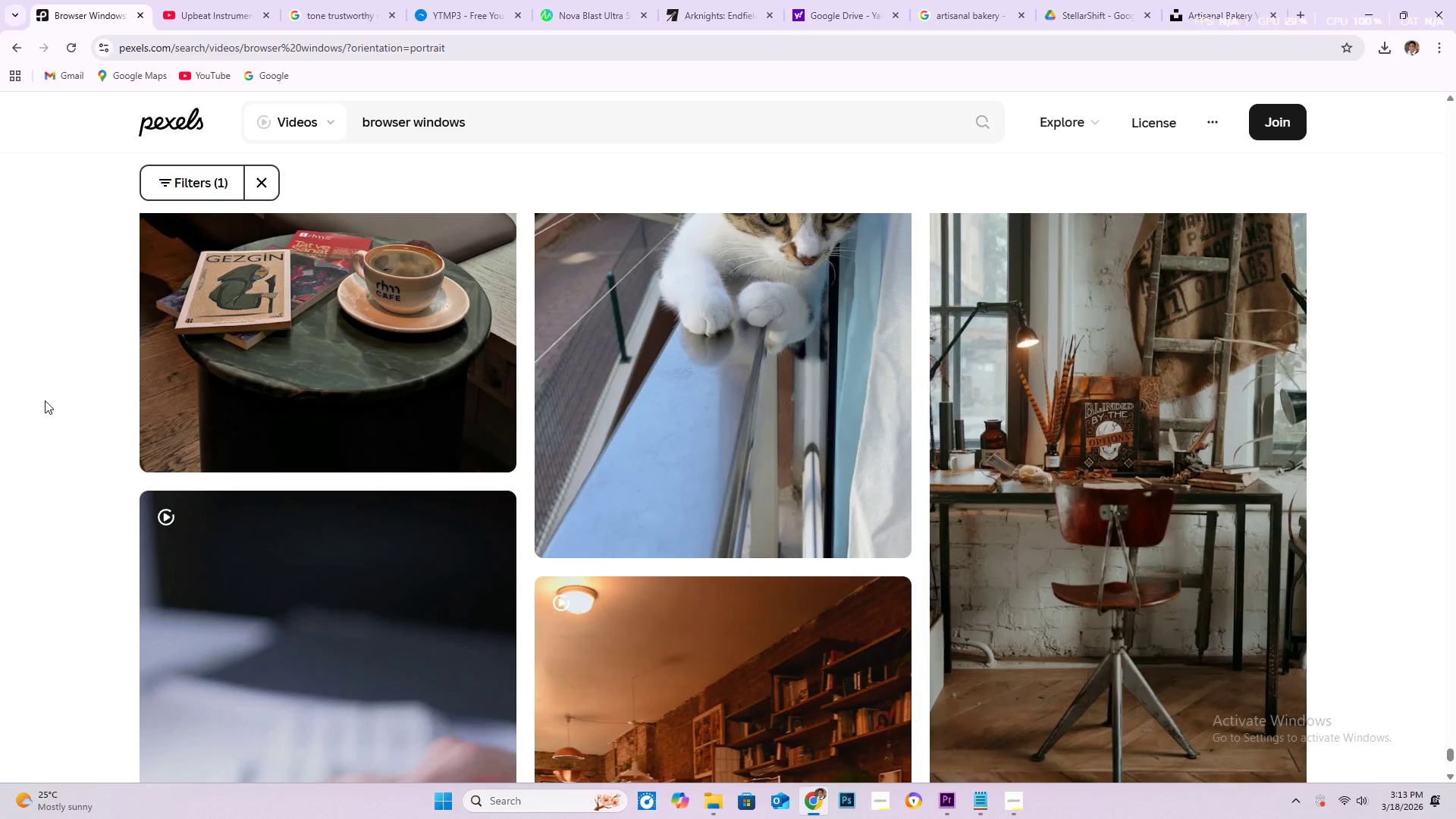 
scroll: coordinate [37, 416], scroll_direction: down, amount: 13.0
 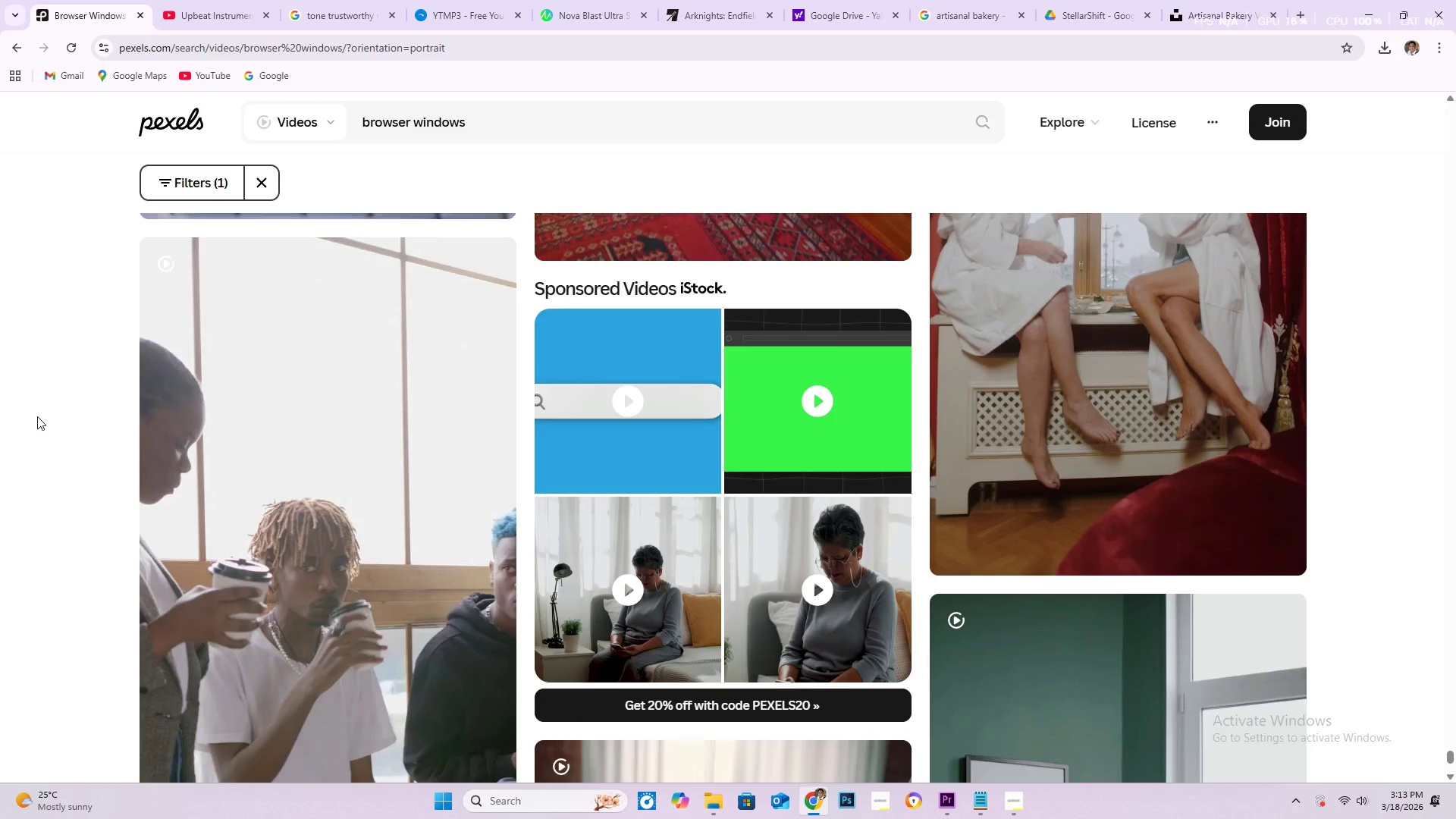 
scroll: coordinate [37, 416], scroll_direction: up, amount: 1.0
 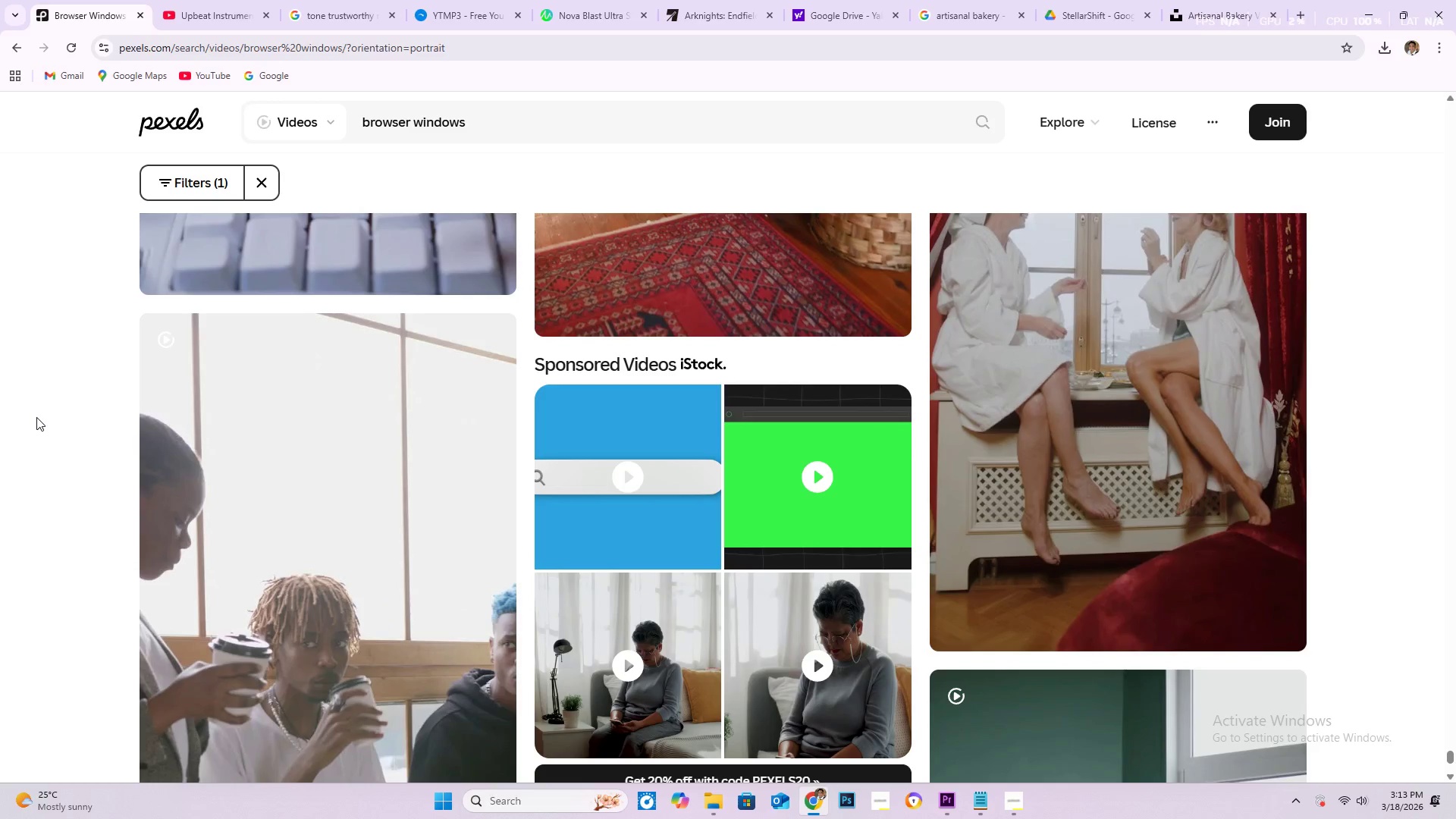 
scroll: coordinate [31, 441], scroll_direction: down, amount: 28.0
 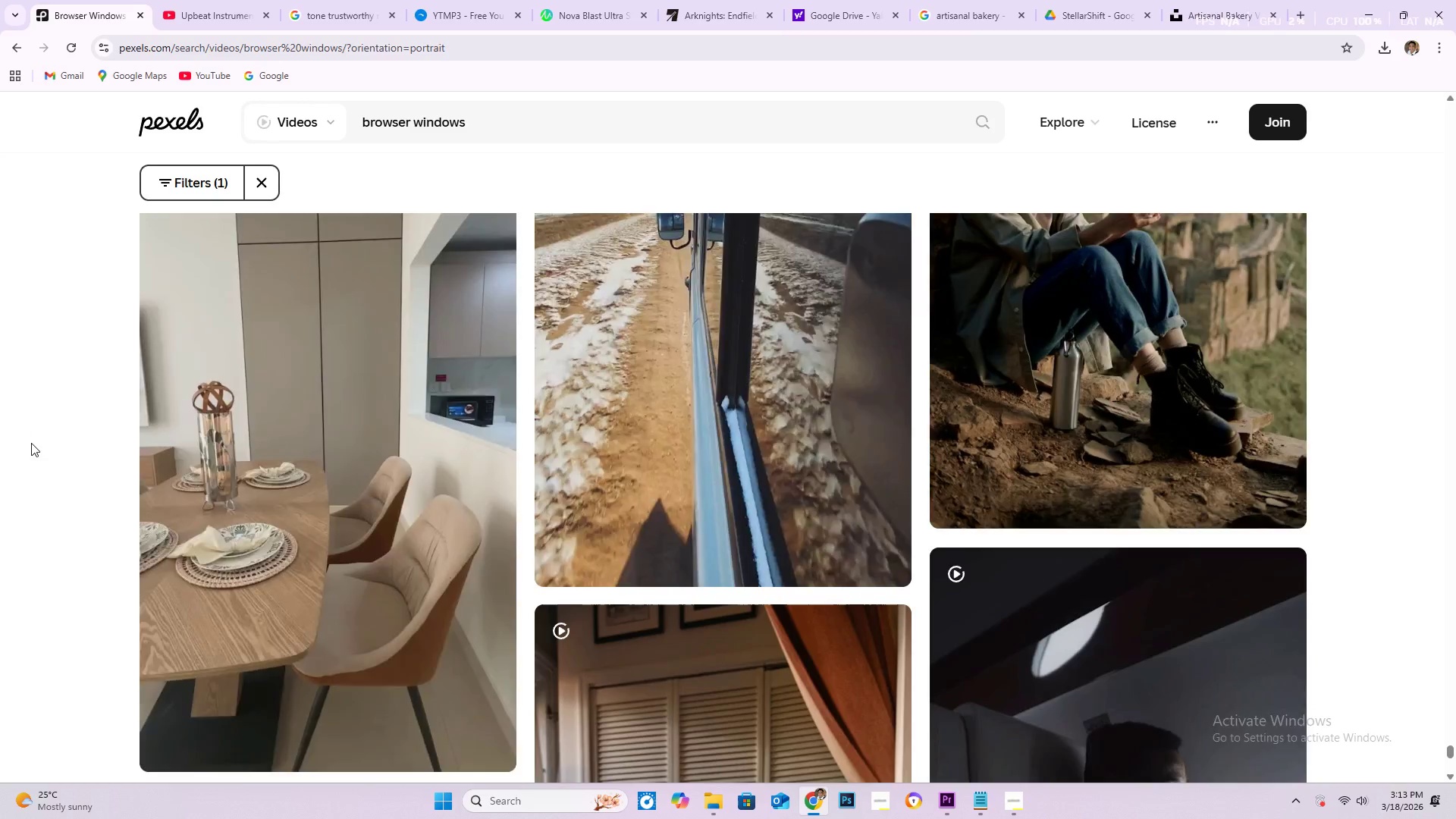 
scroll: coordinate [44, 449], scroll_direction: down, amount: 22.0
 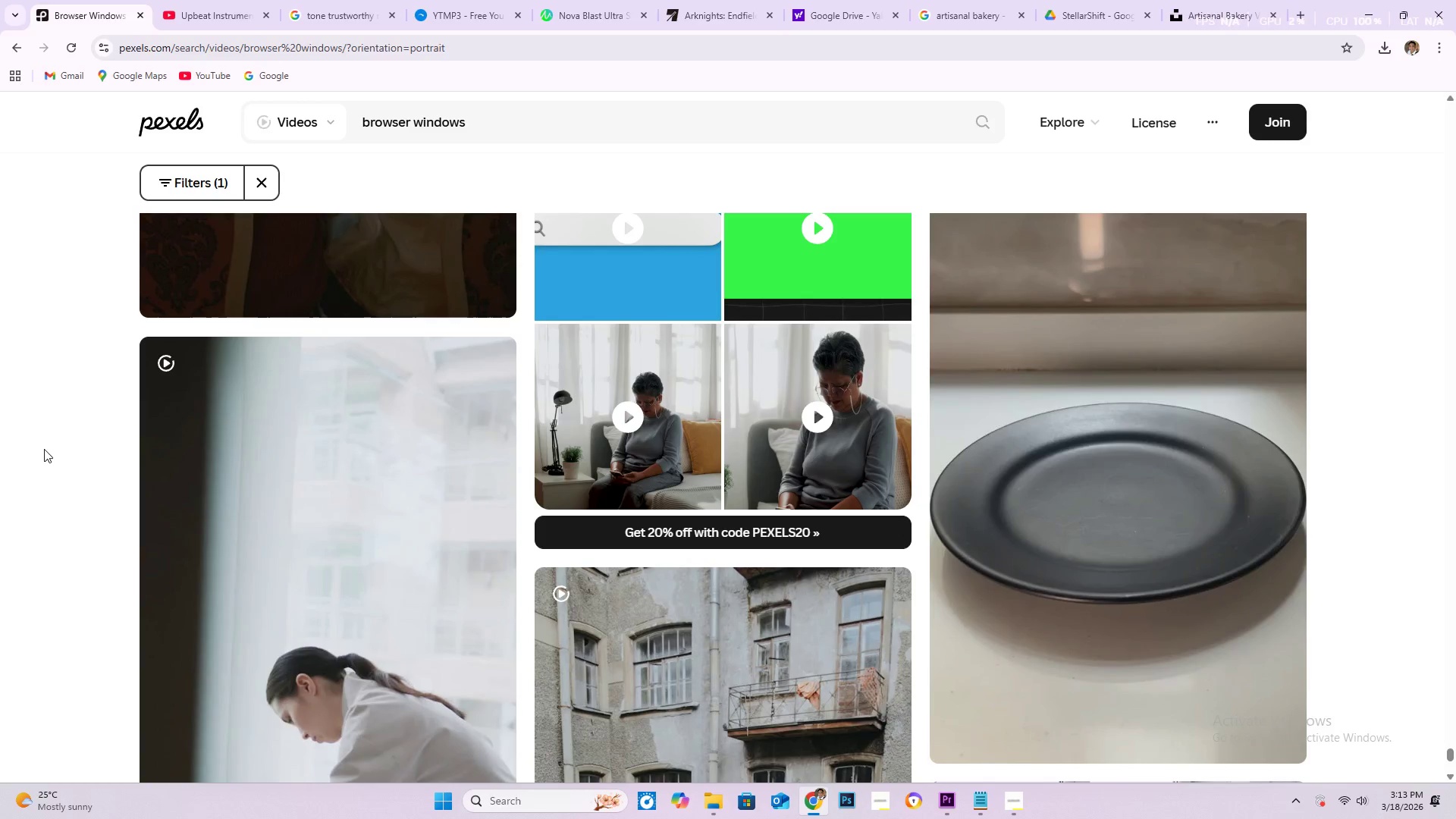 
scroll: coordinate [55, 460], scroll_direction: down, amount: 23.0
 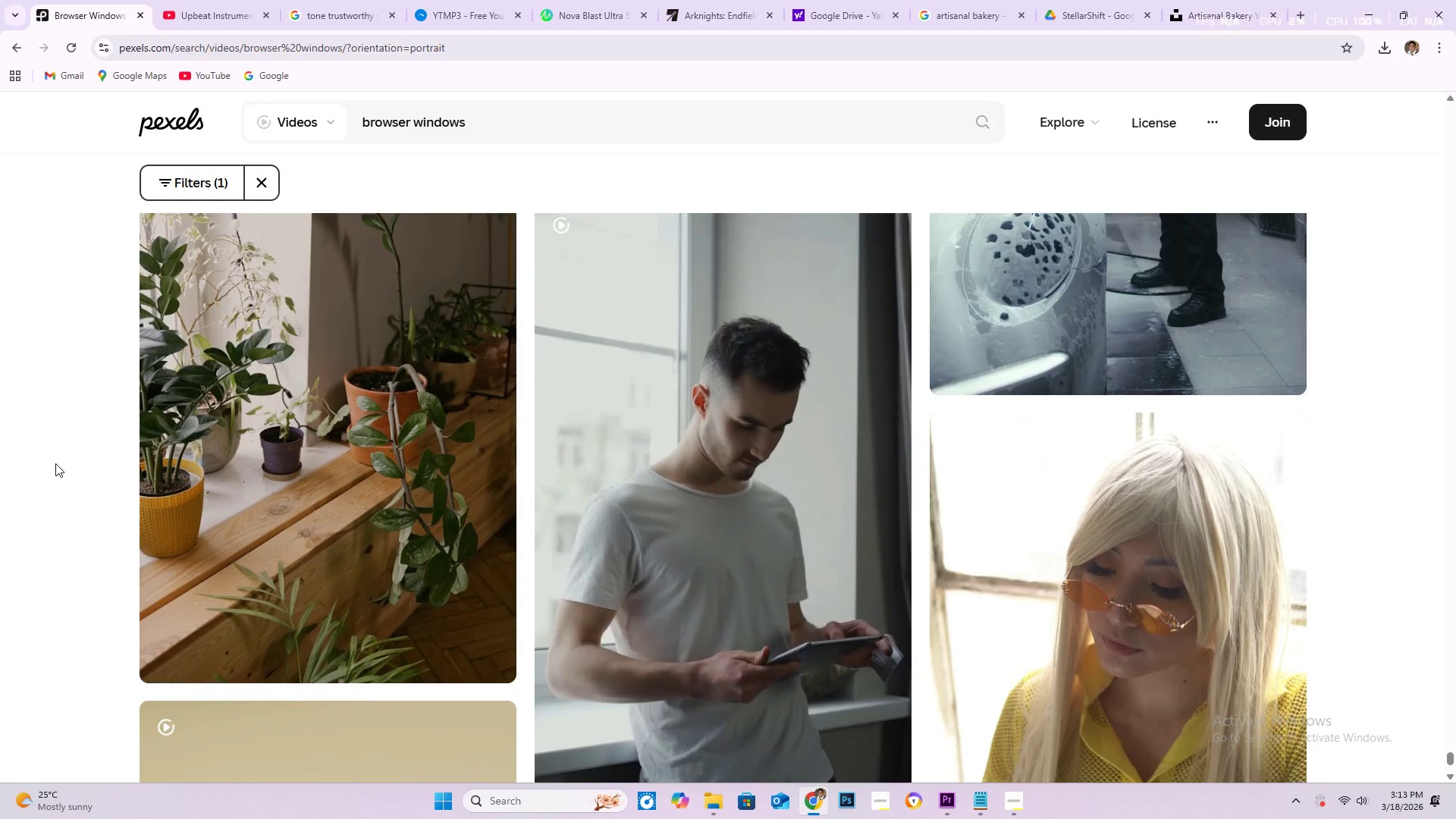 
scroll: coordinate [46, 493], scroll_direction: down, amount: 32.0
 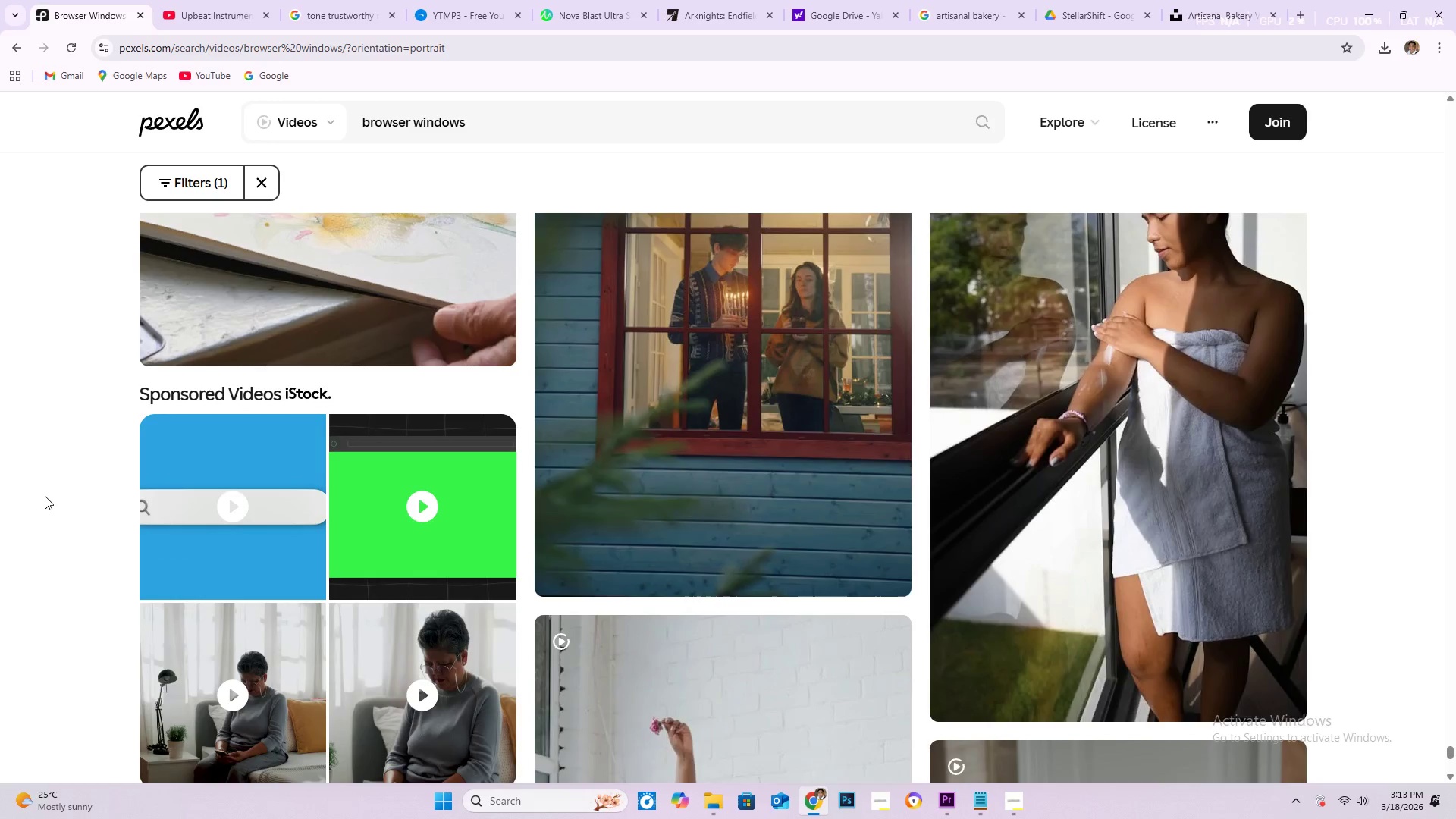 
scroll: coordinate [43, 500], scroll_direction: down, amount: 9.0
 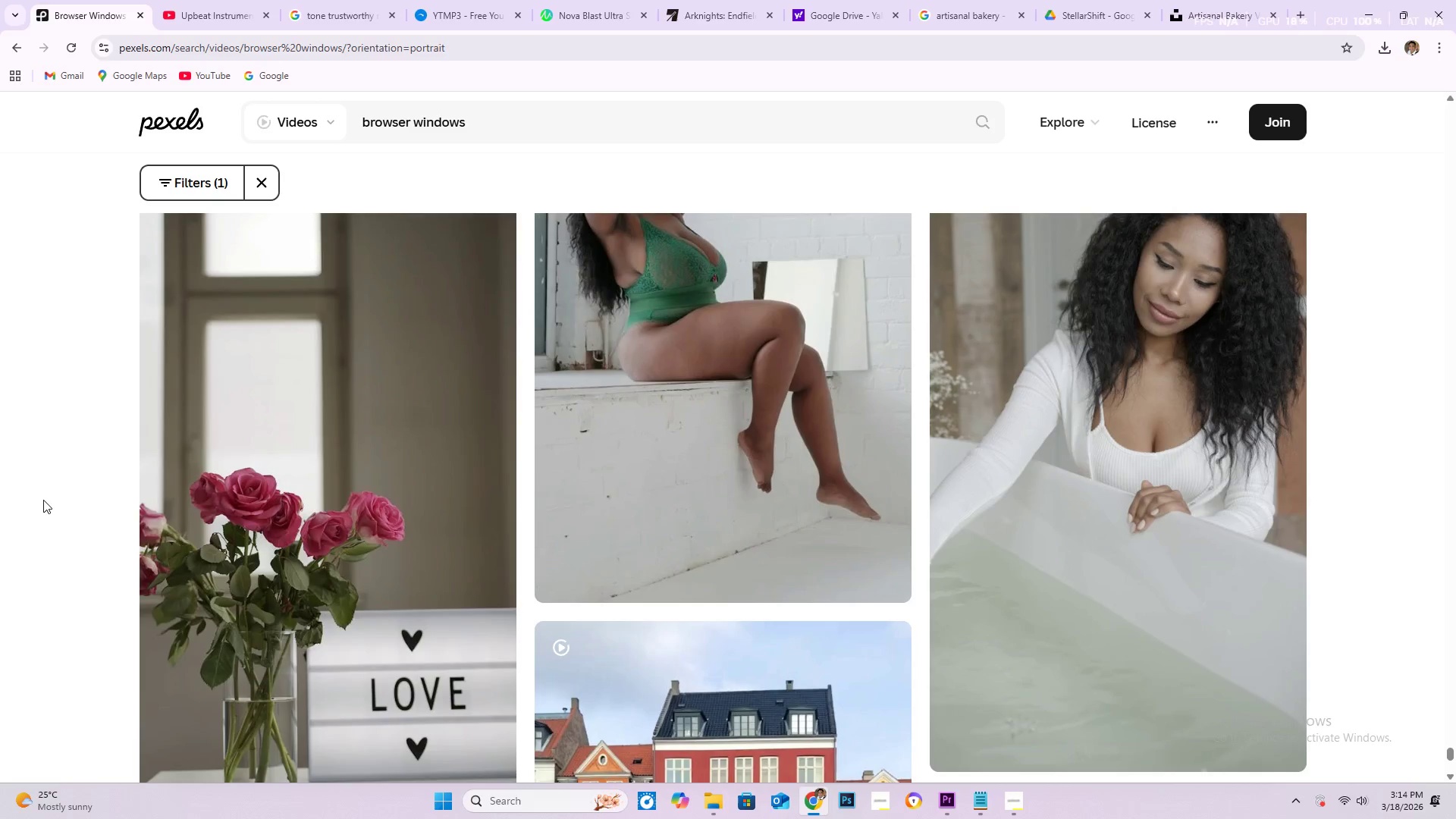 
scroll: coordinate [43, 500], scroll_direction: up, amount: 1.0
 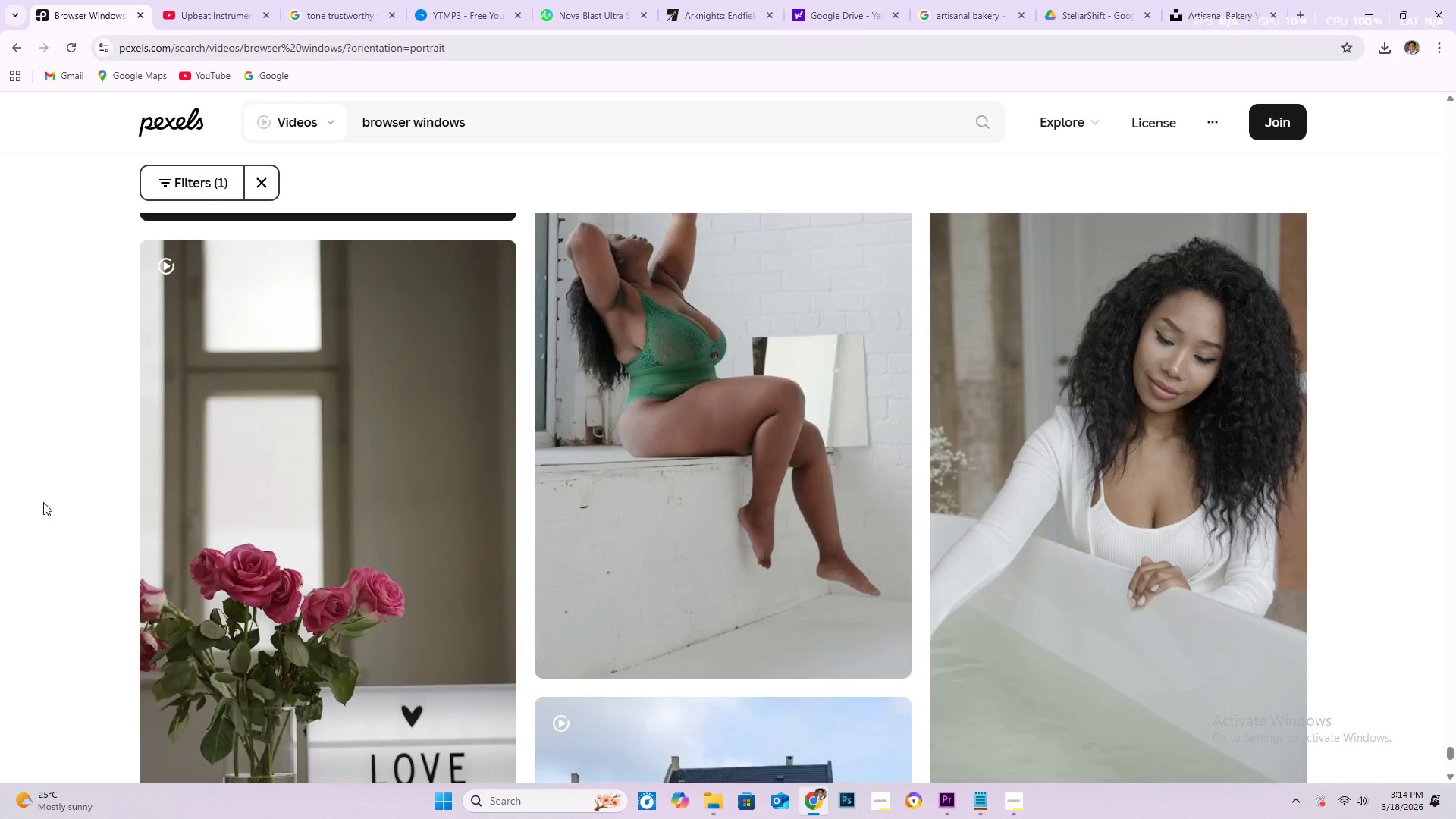 
scroll: coordinate [52, 517], scroll_direction: down, amount: 27.0
 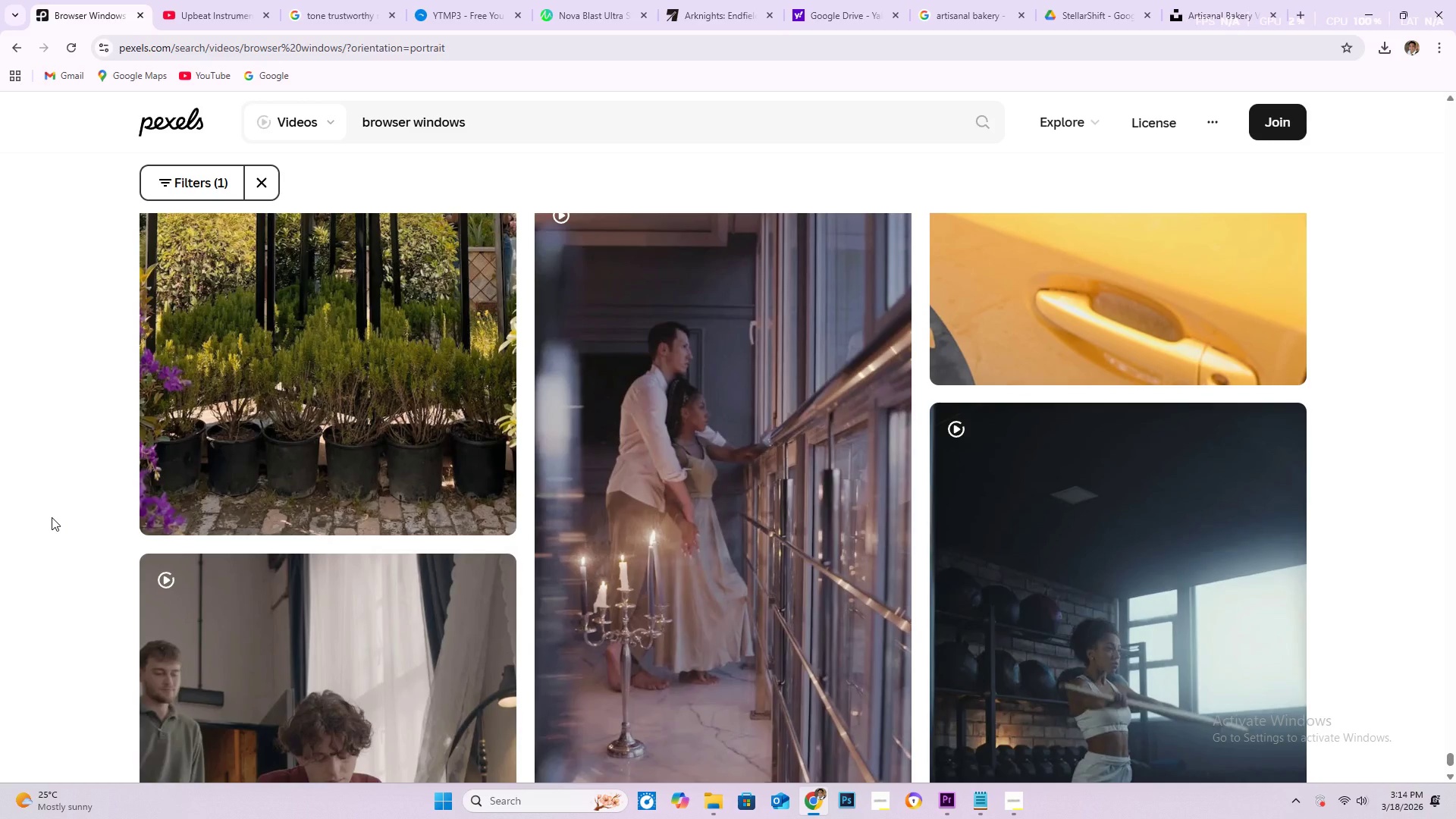 
scroll: coordinate [54, 522], scroll_direction: down, amount: 38.0
 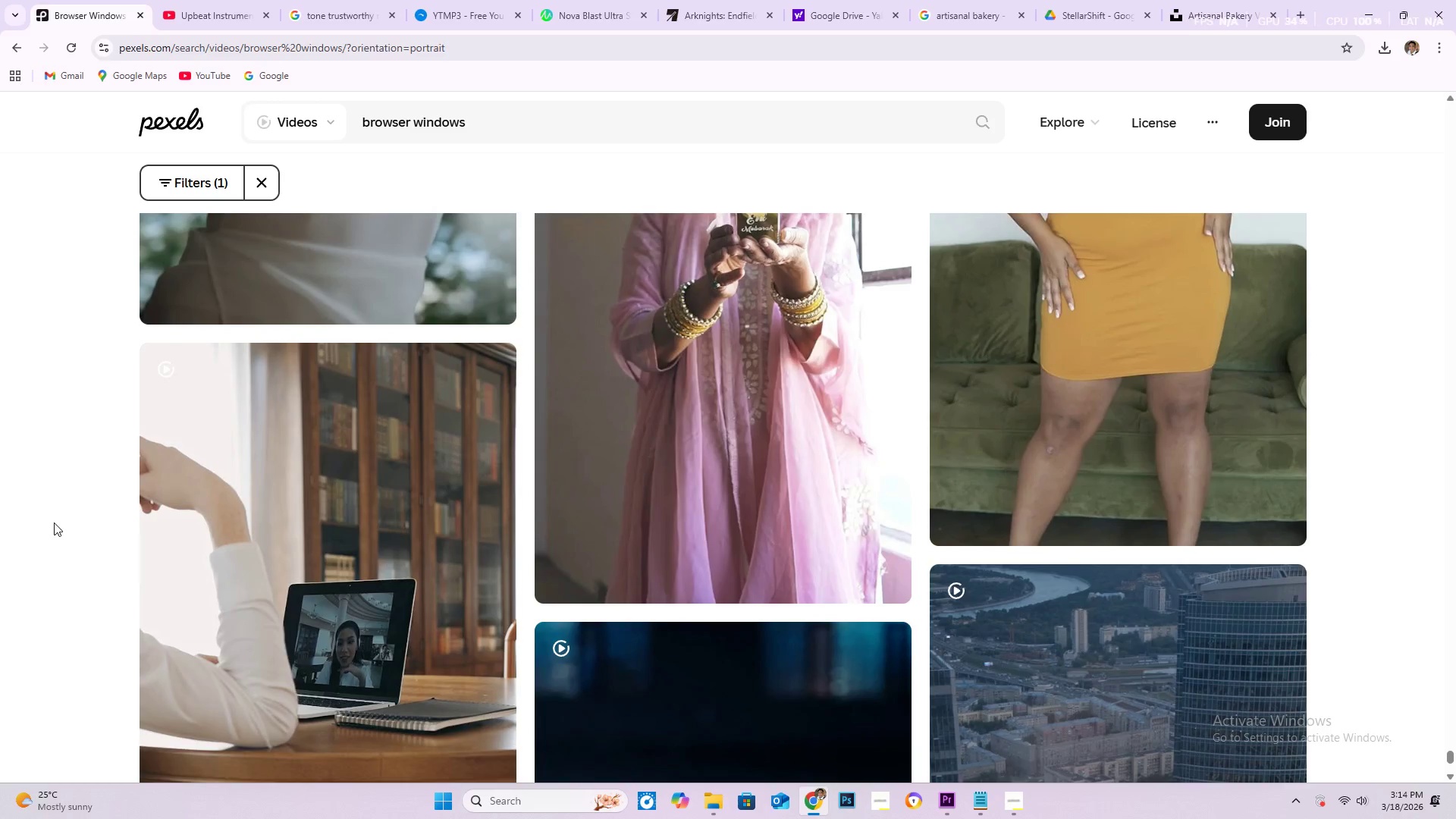 
scroll: coordinate [46, 542], scroll_direction: down, amount: 28.0
 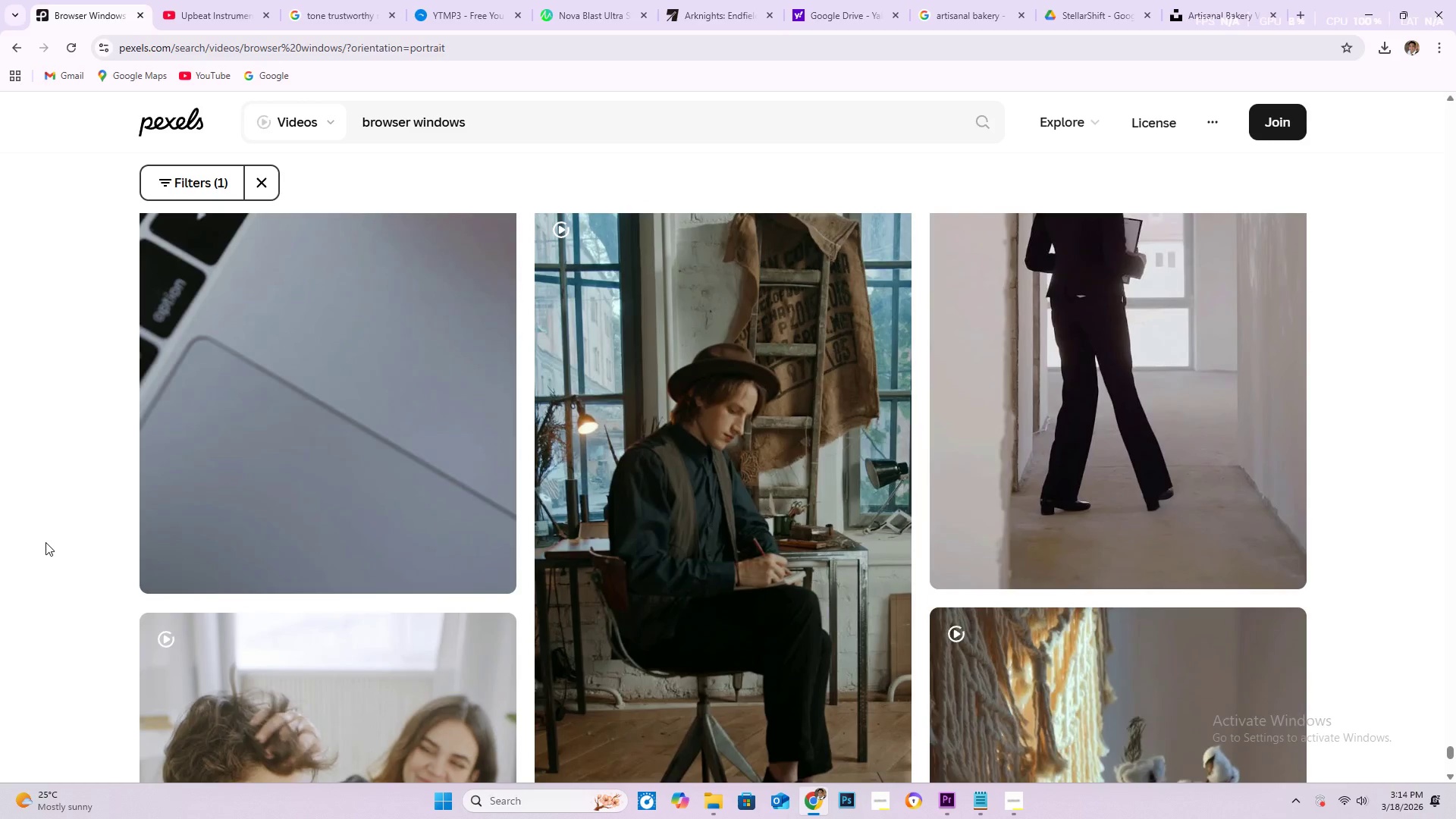 
scroll: coordinate [40, 554], scroll_direction: down, amount: 33.0
 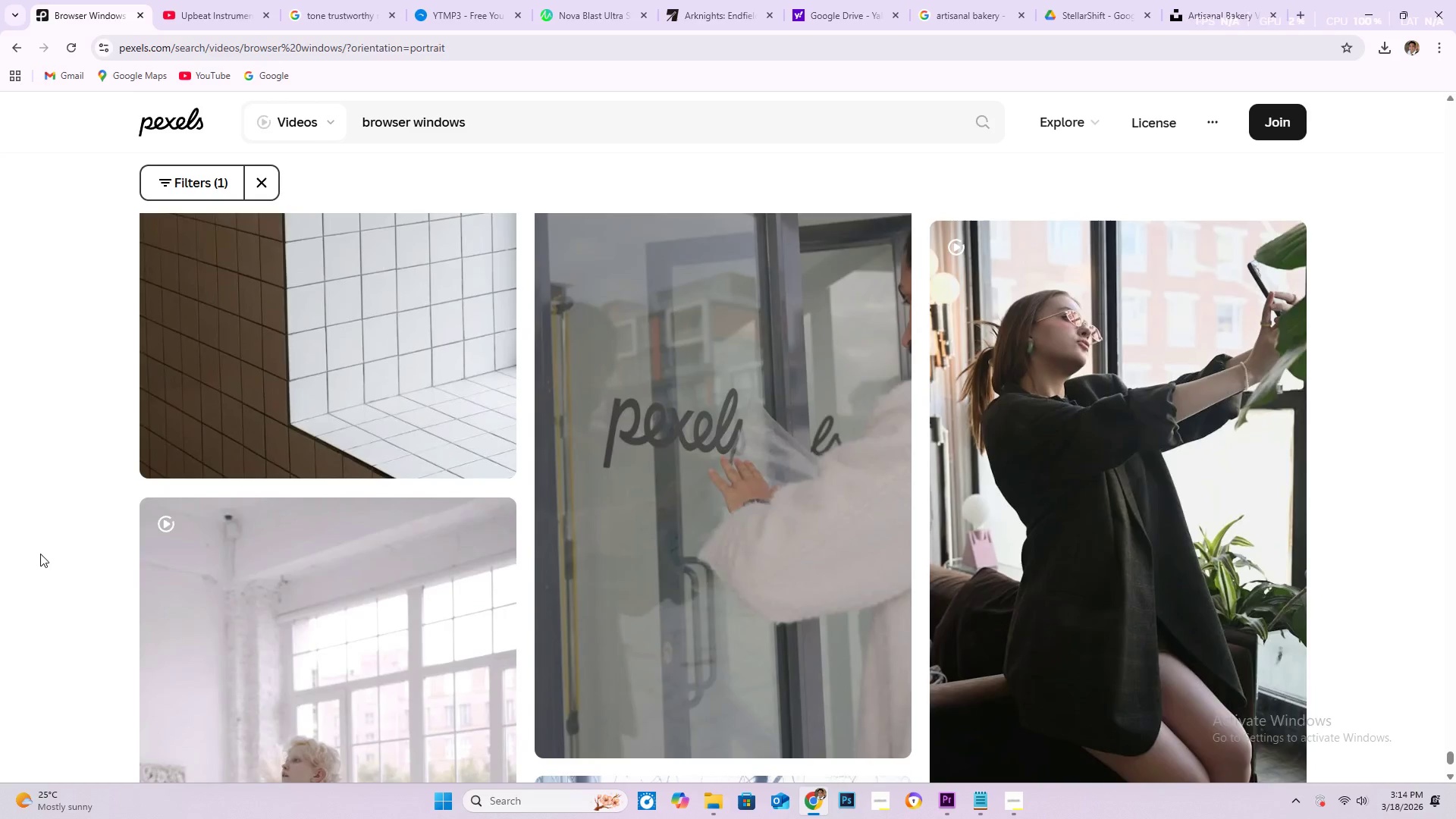 
scroll: coordinate [32, 569], scroll_direction: down, amount: 33.0
 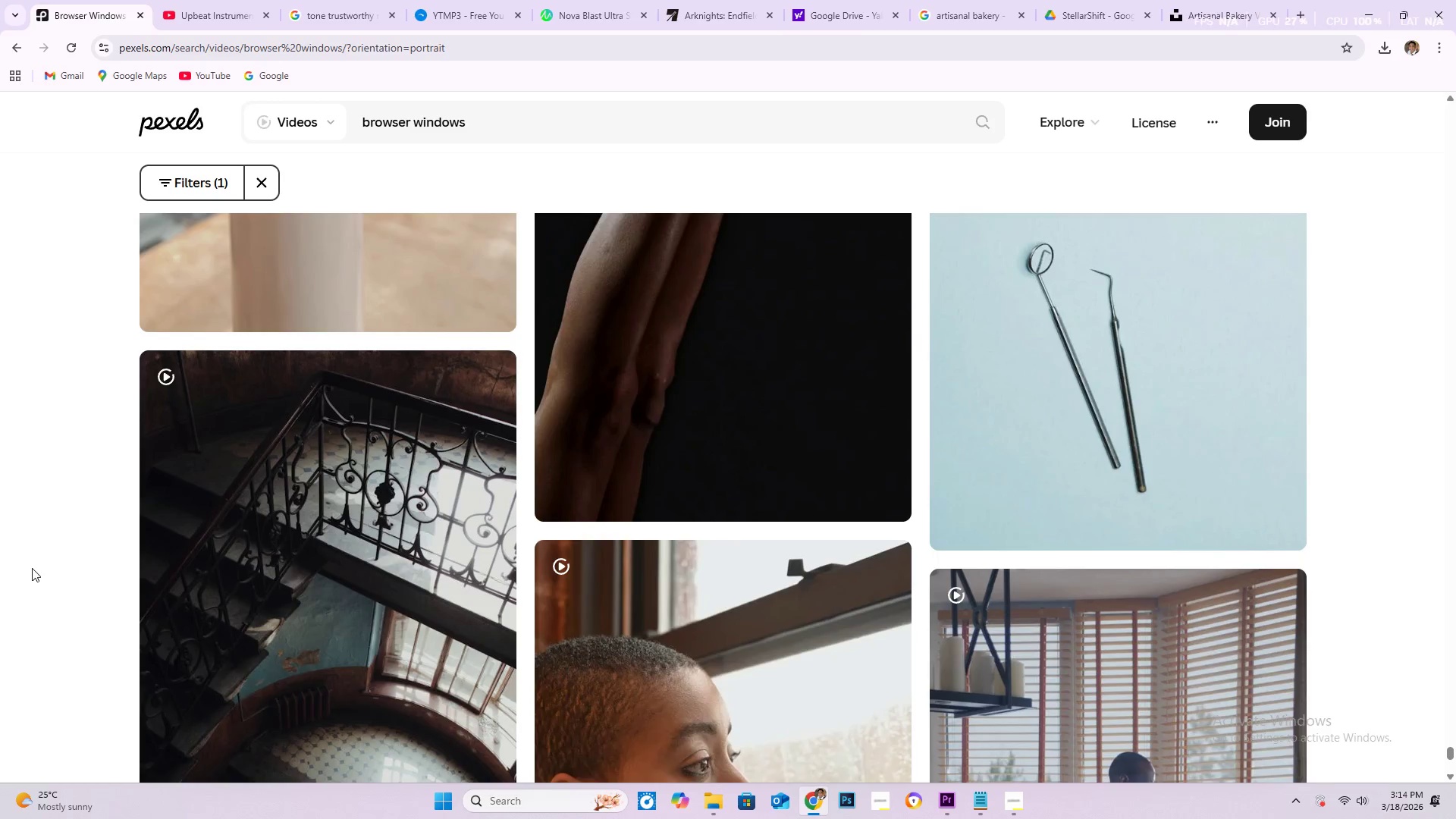 
scroll: coordinate [33, 576], scroll_direction: down, amount: 19.0
 